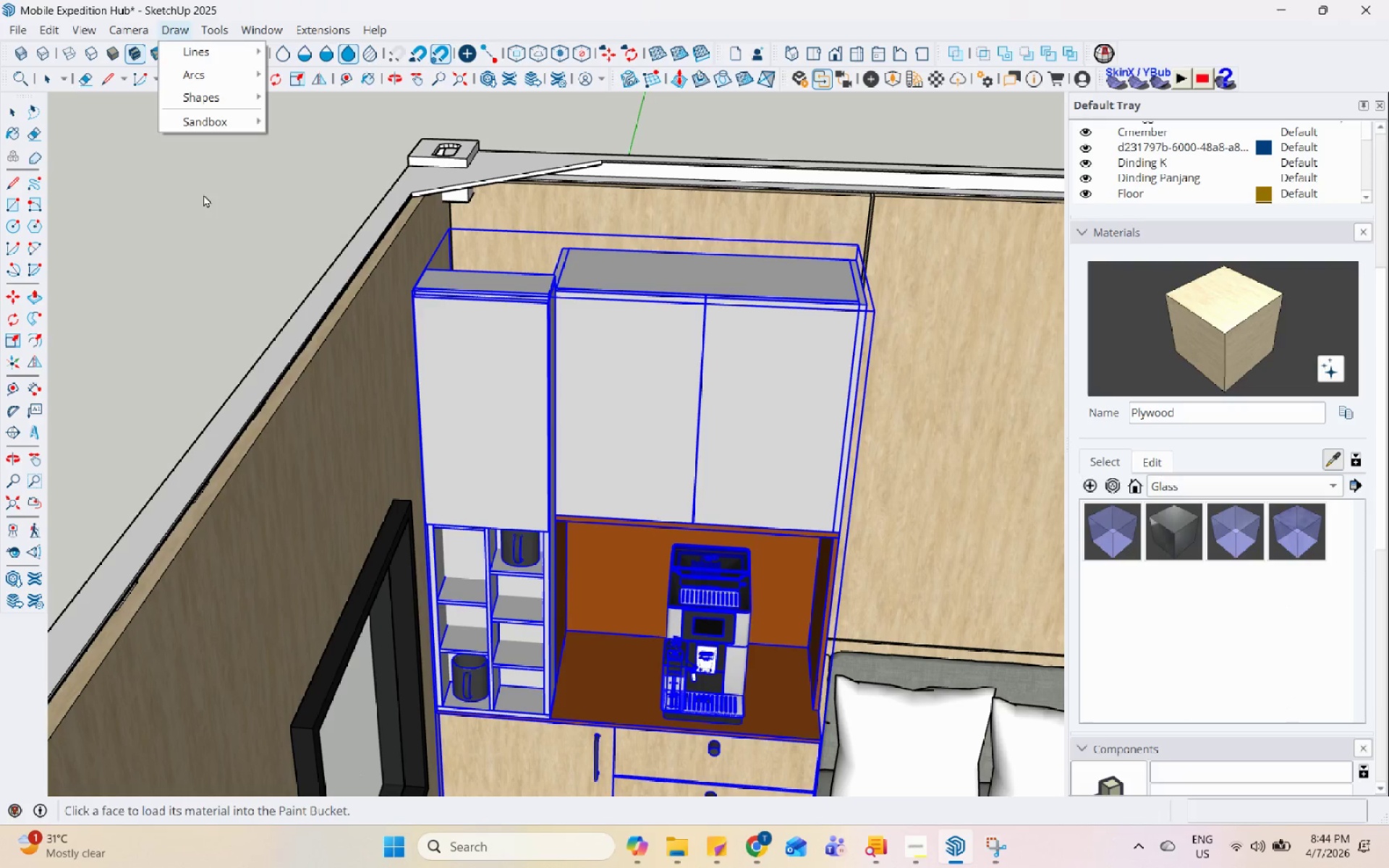 
left_click([360, 595])
 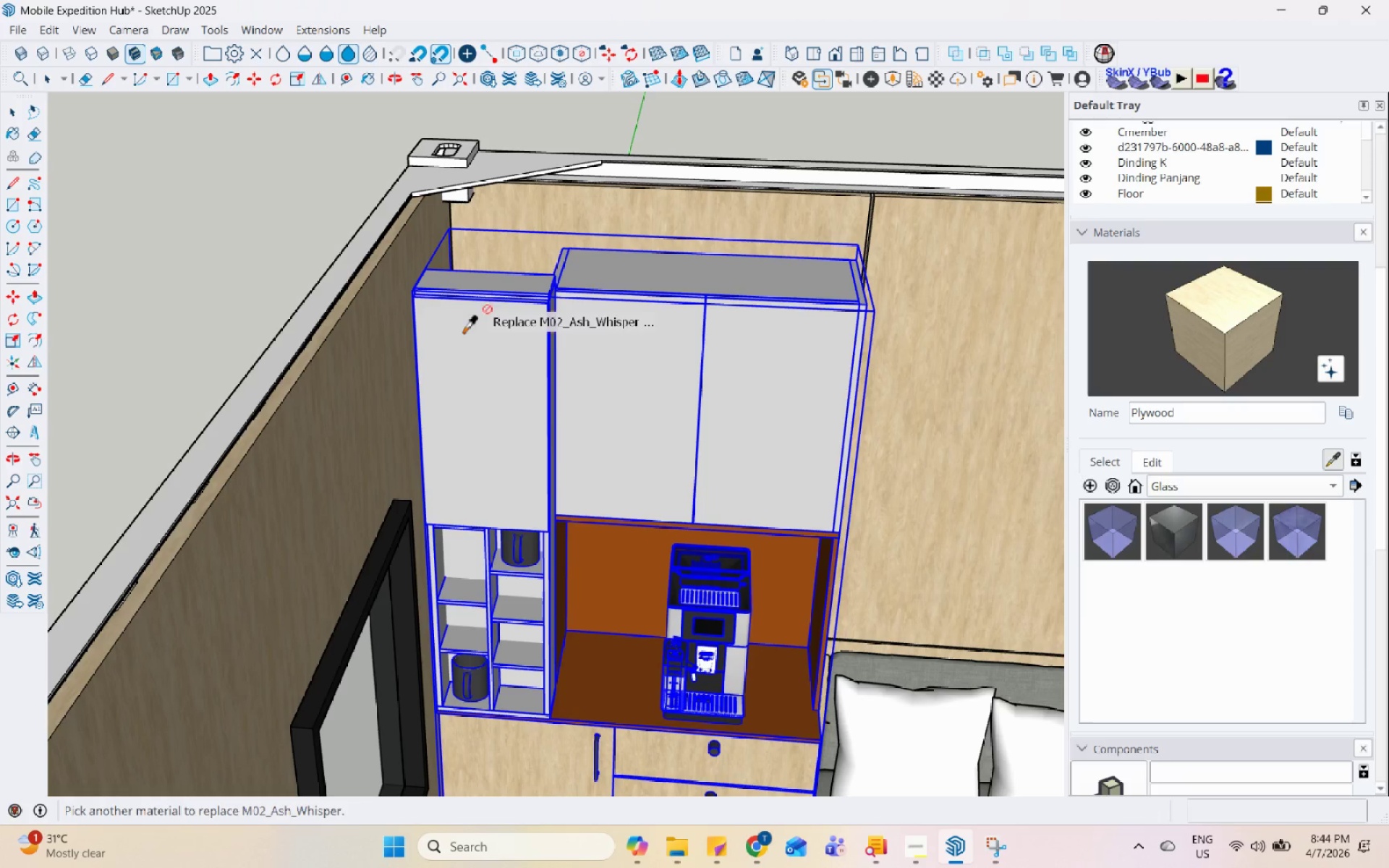 
double_click([330, 433])
 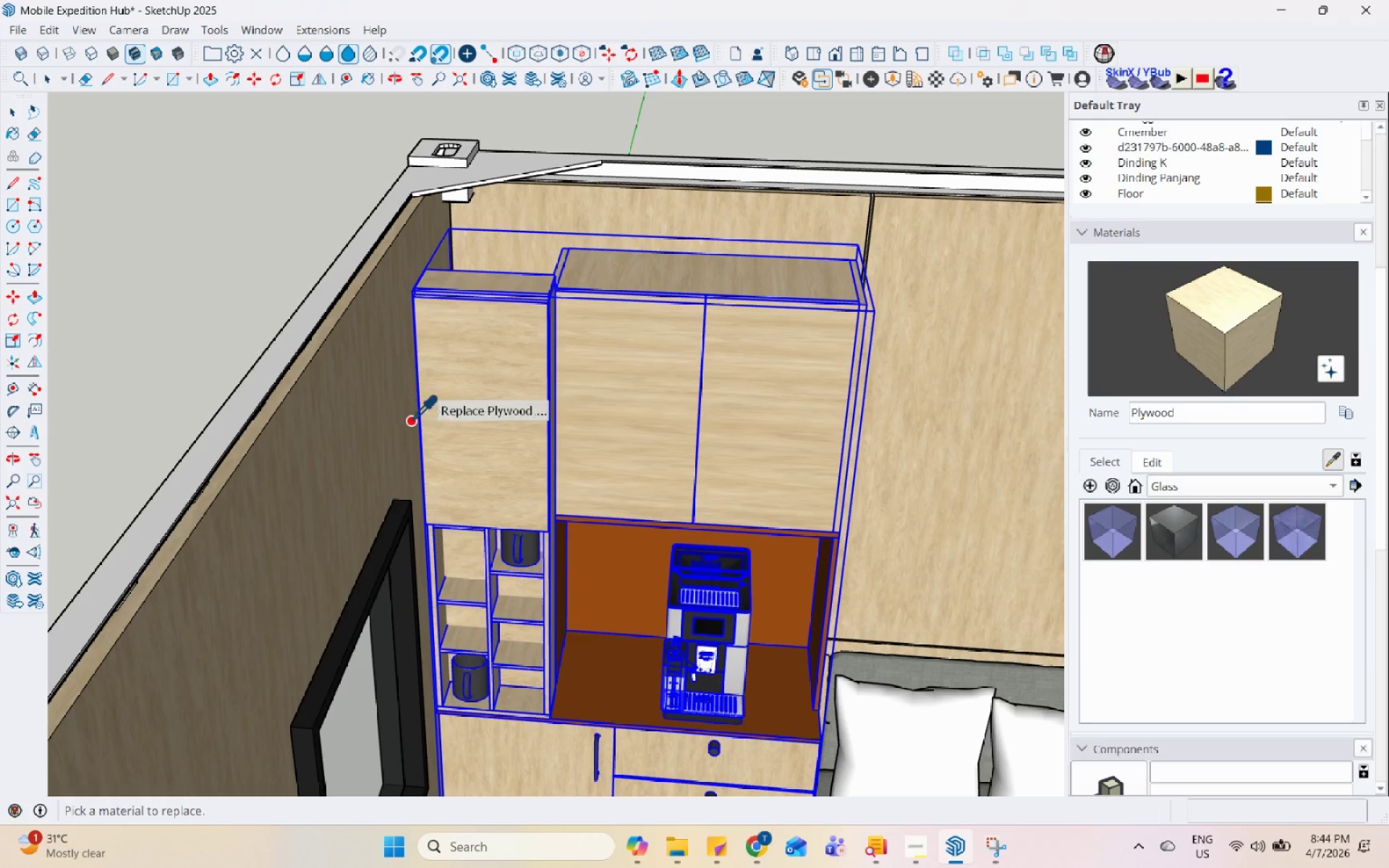 
key(Space)
 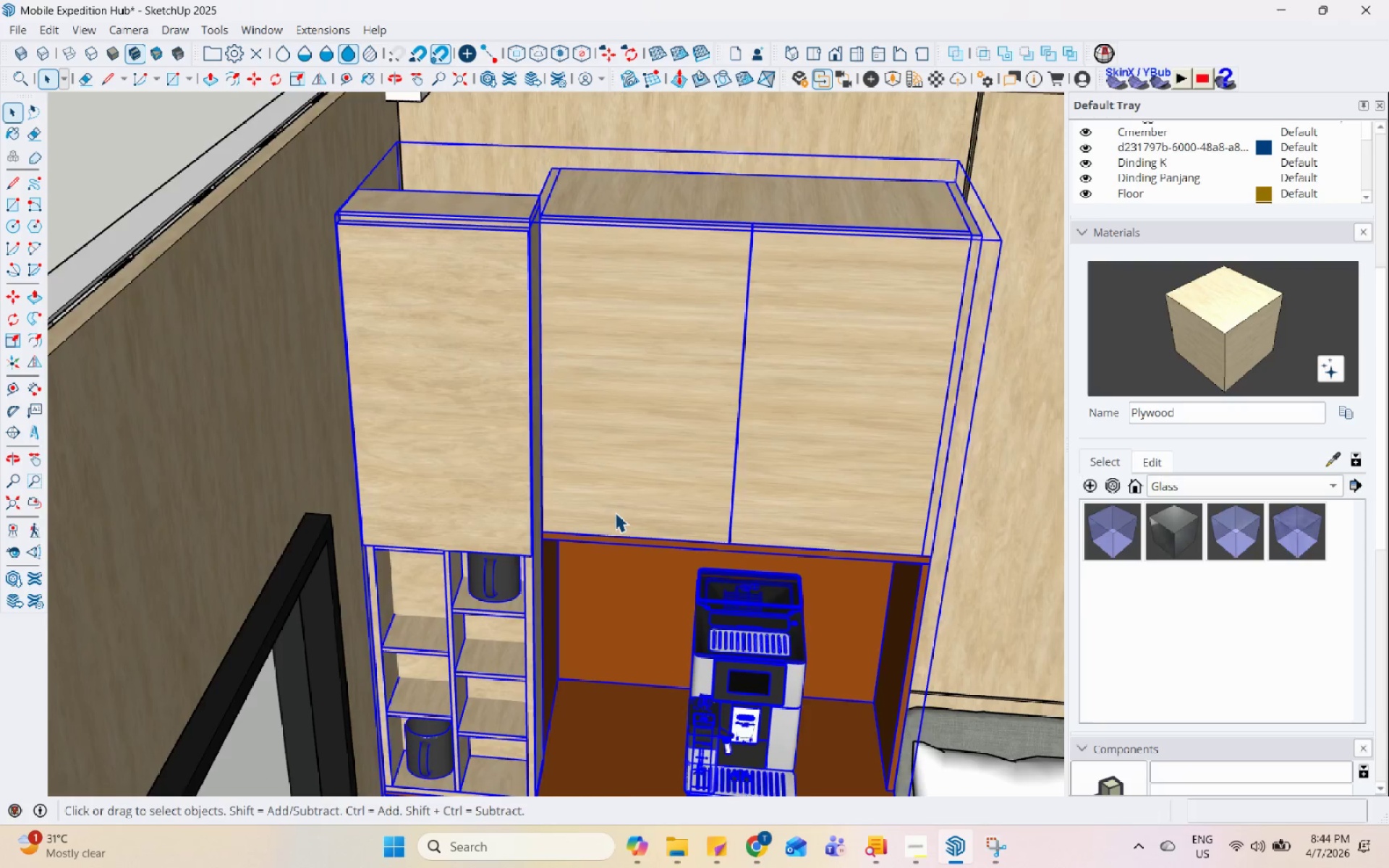 
key(Escape)
 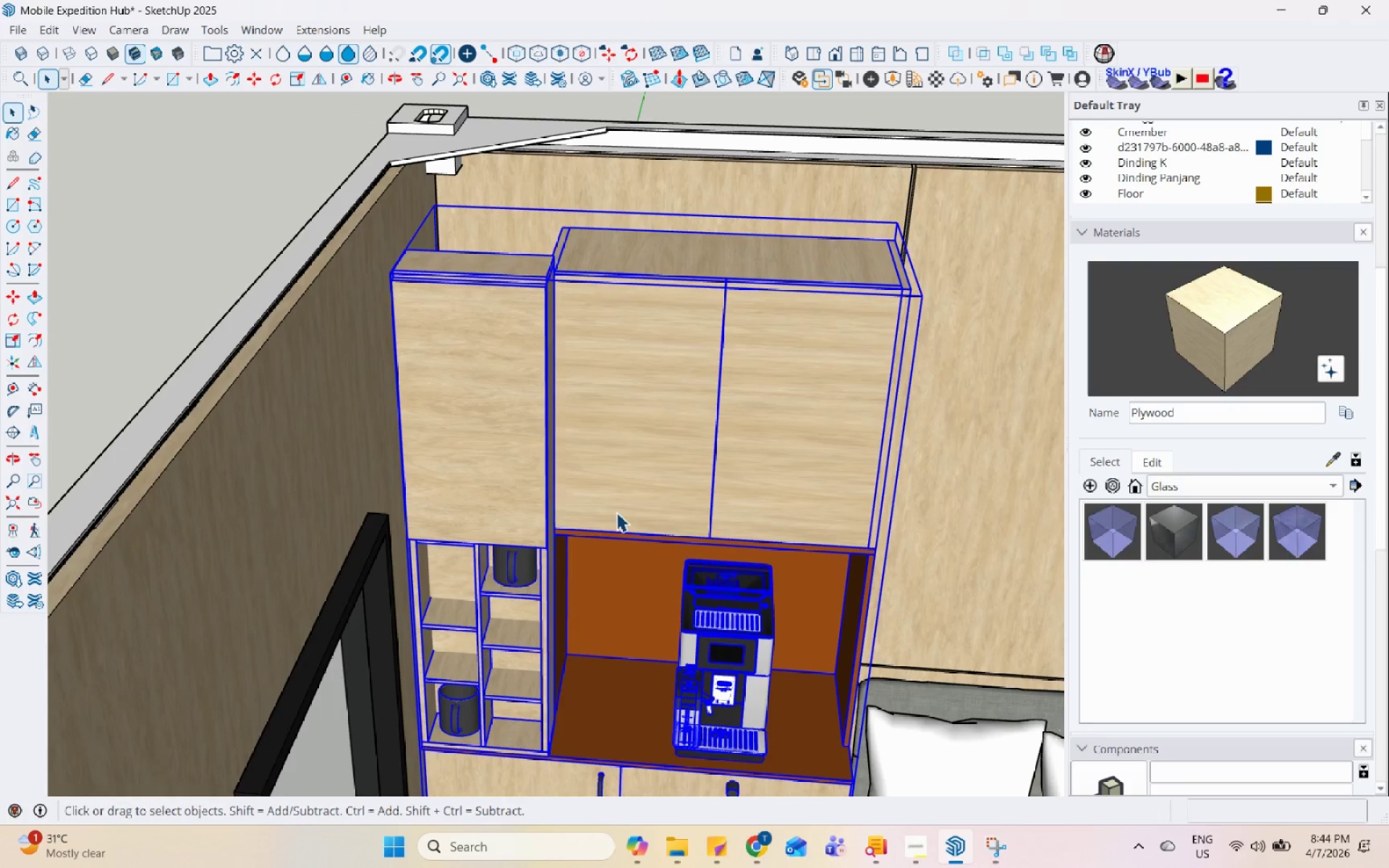 
key(Escape)
 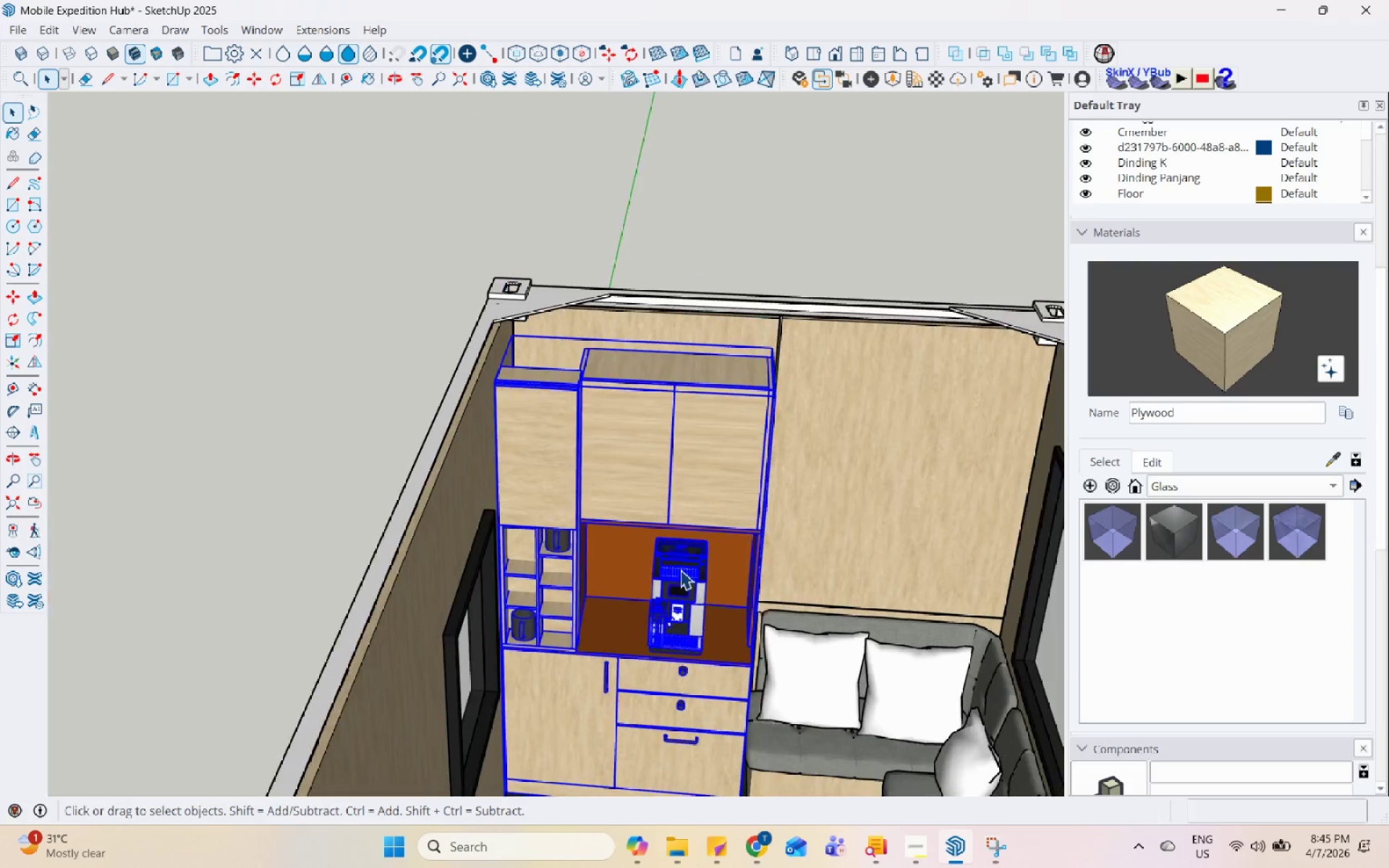 
key(Space)
 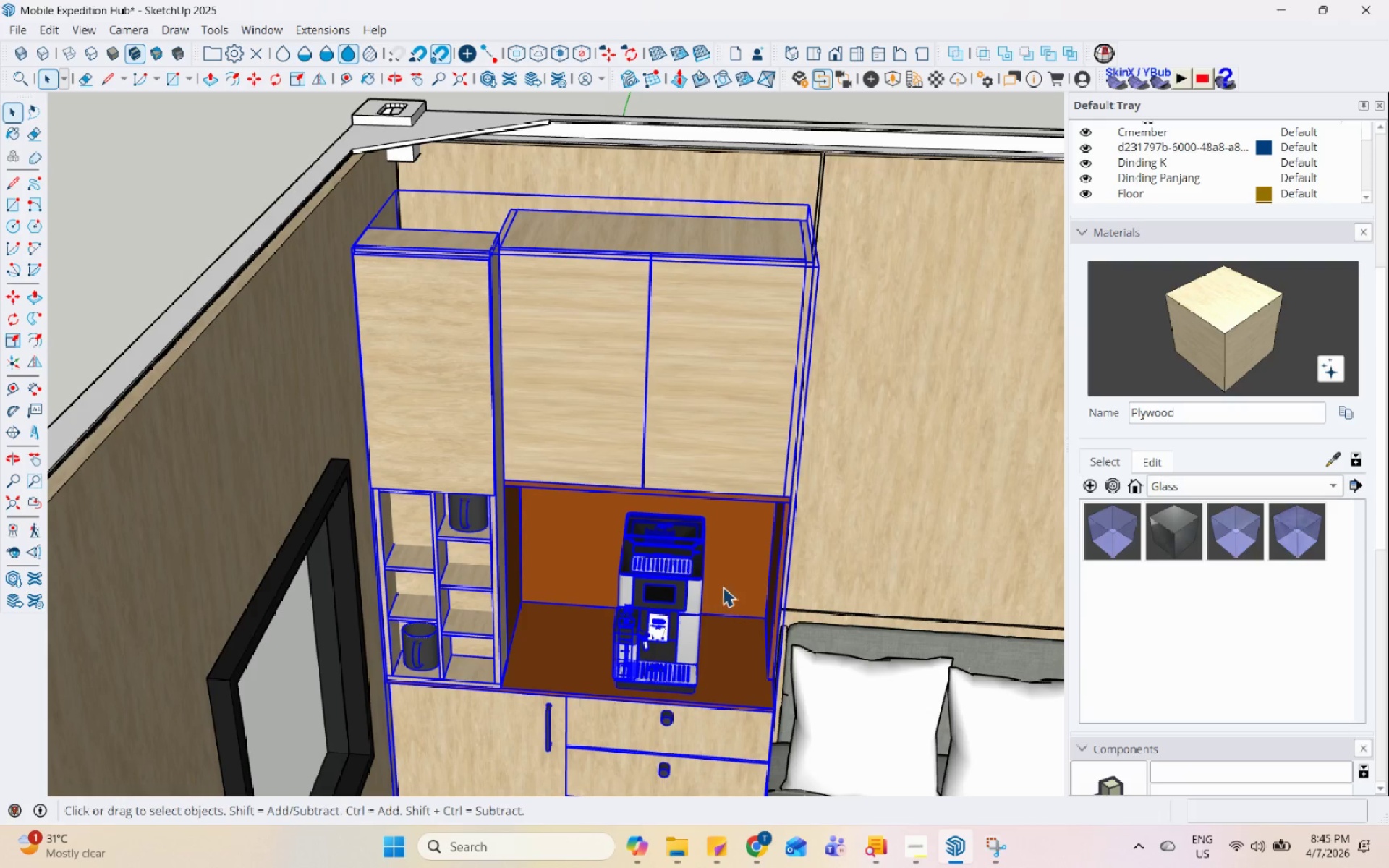 
left_click([785, 579])
 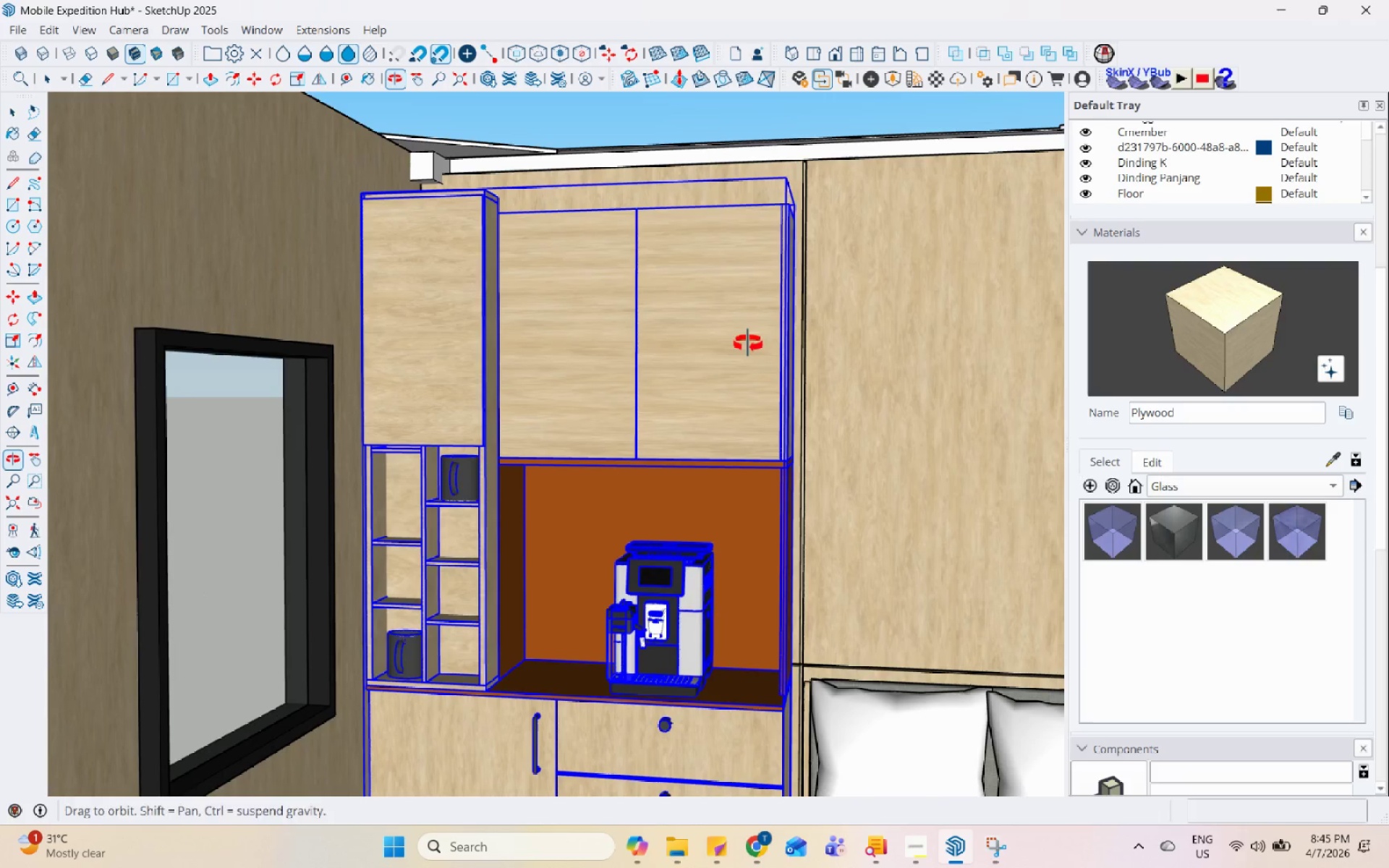 
scroll: coordinate [711, 586], scroll_direction: down, amount: 1.0
 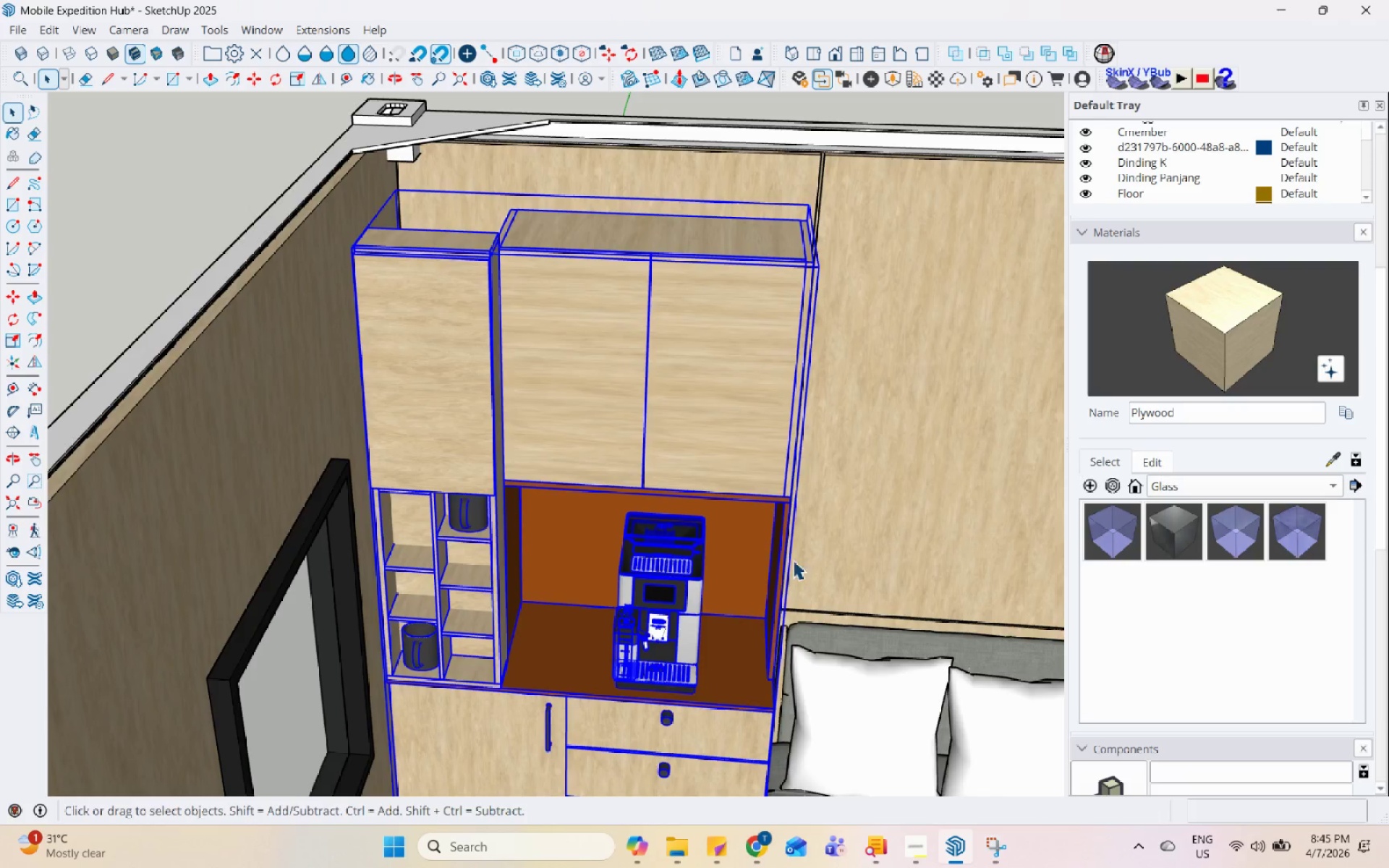 
left_click([841, 356])
 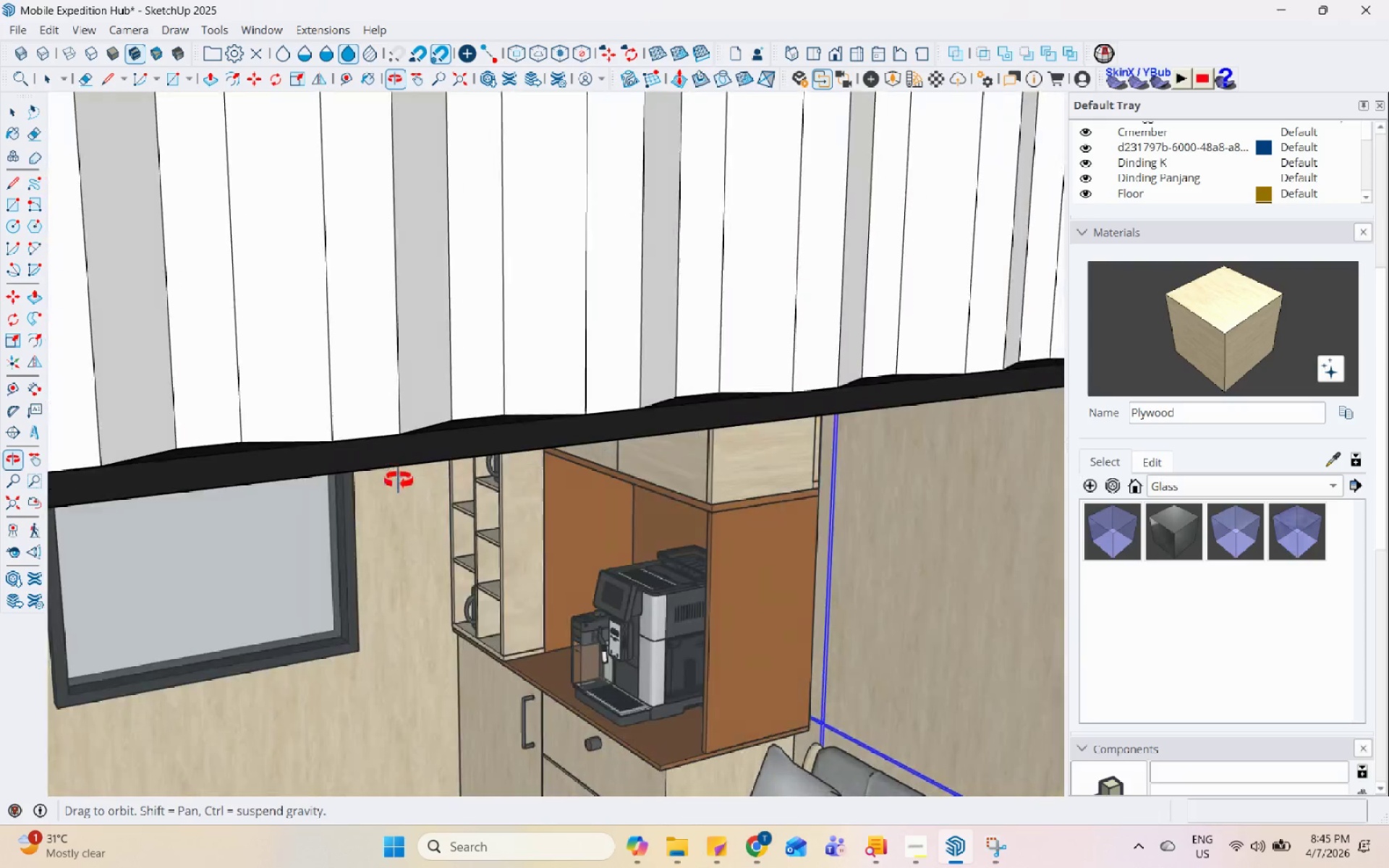 
scroll: coordinate [555, 396], scroll_direction: down, amount: 10.0
 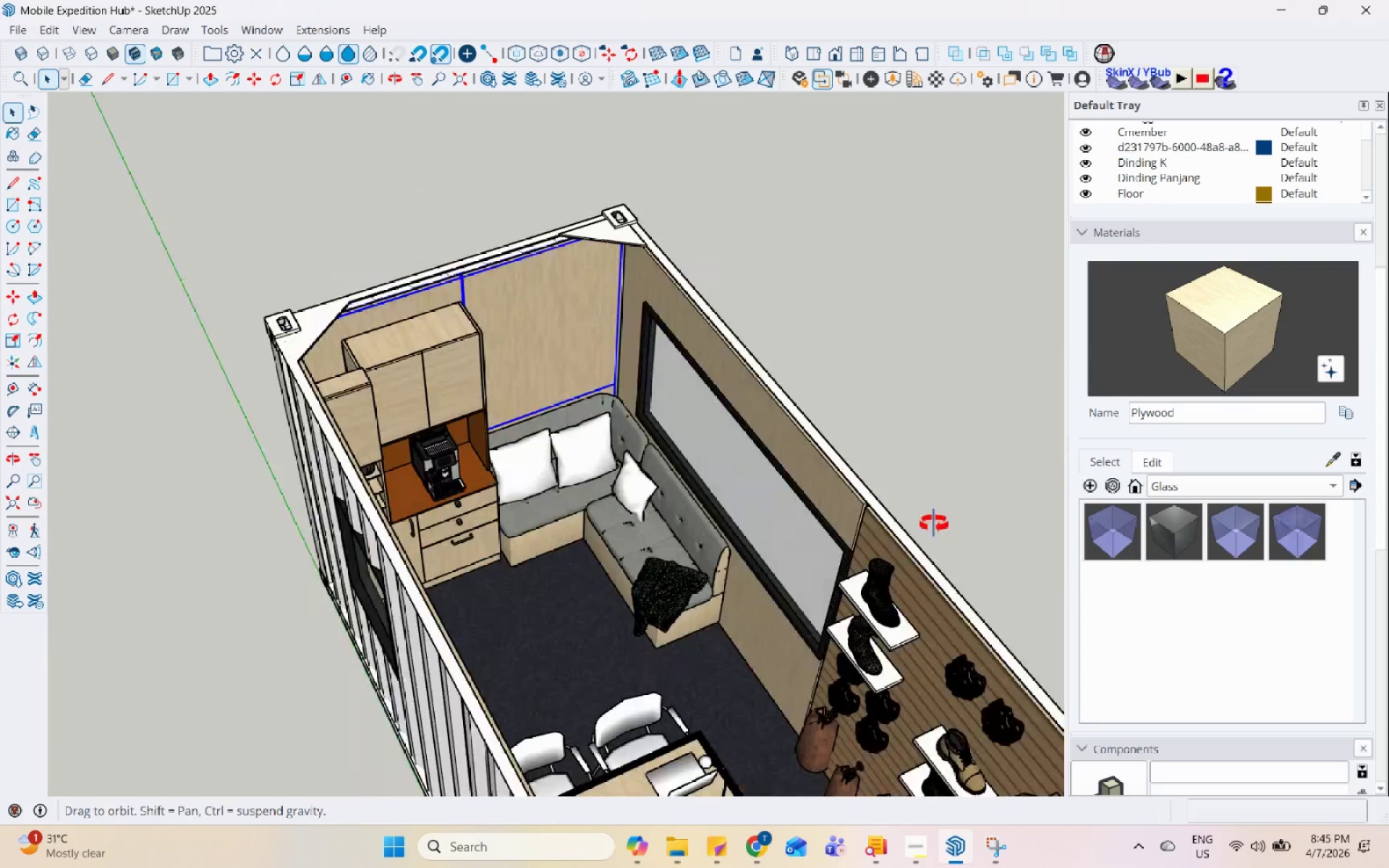 
scroll: coordinate [717, 484], scroll_direction: up, amount: 4.0
 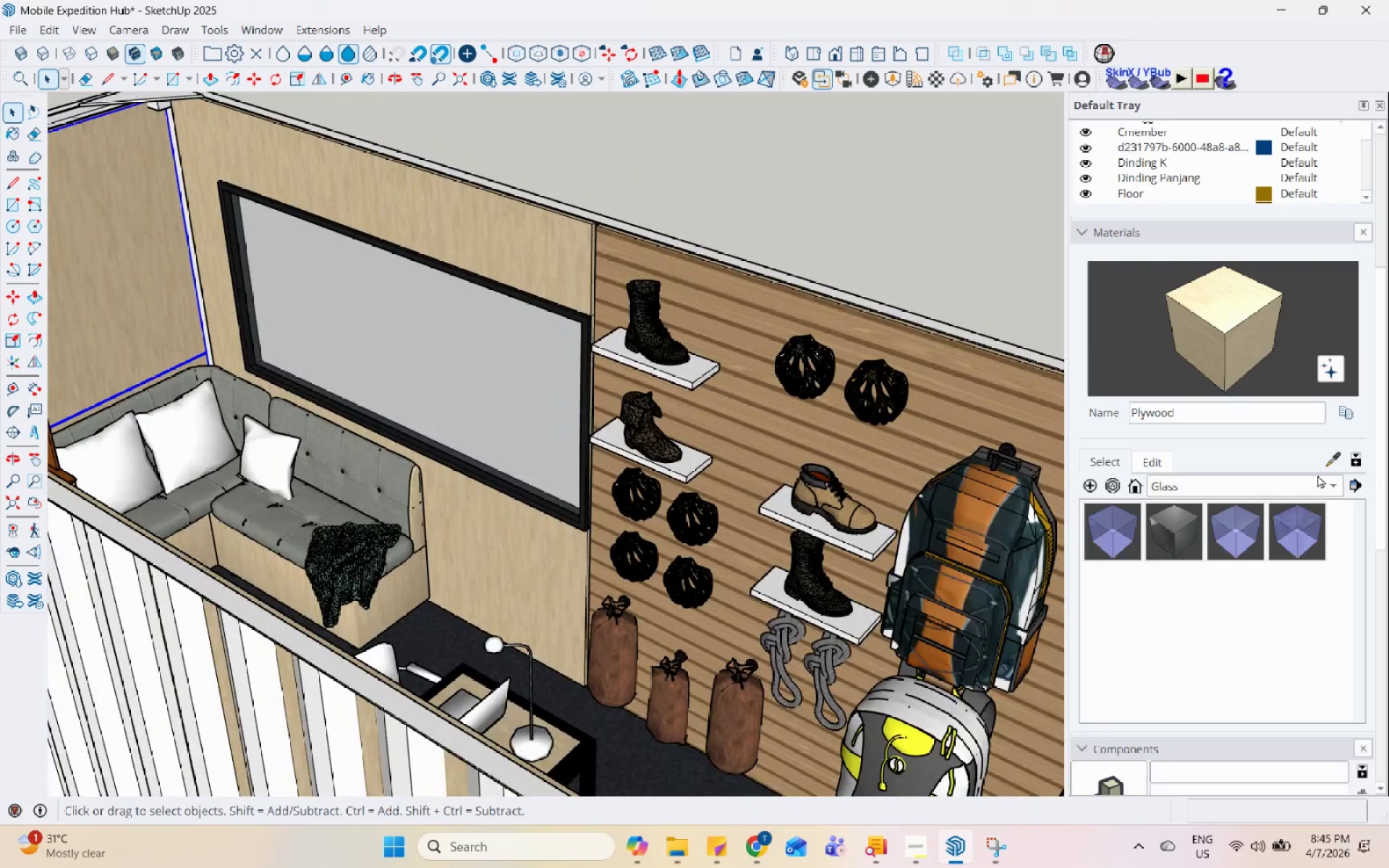 
left_click([1328, 457])
 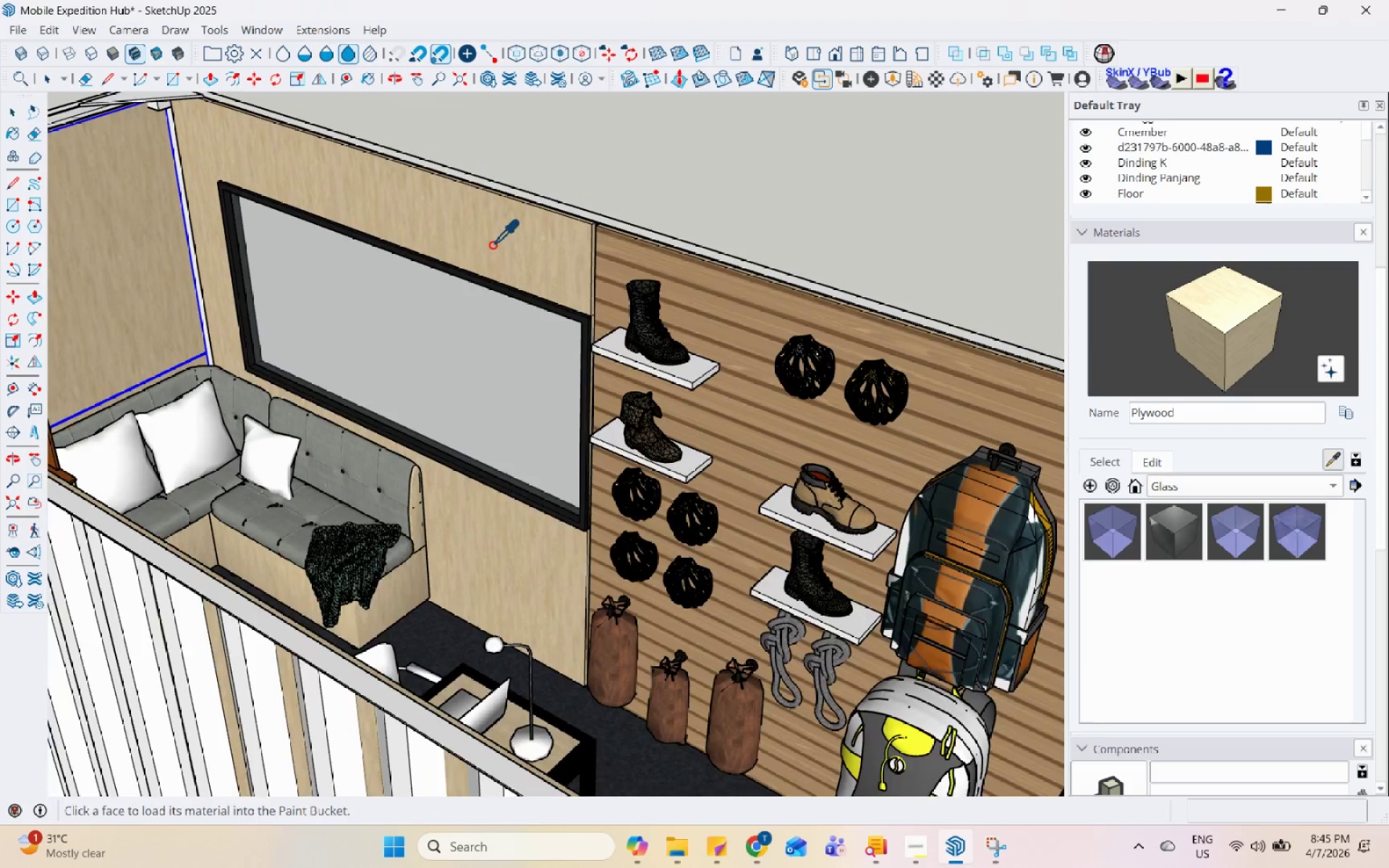 
left_click([552, 325])
 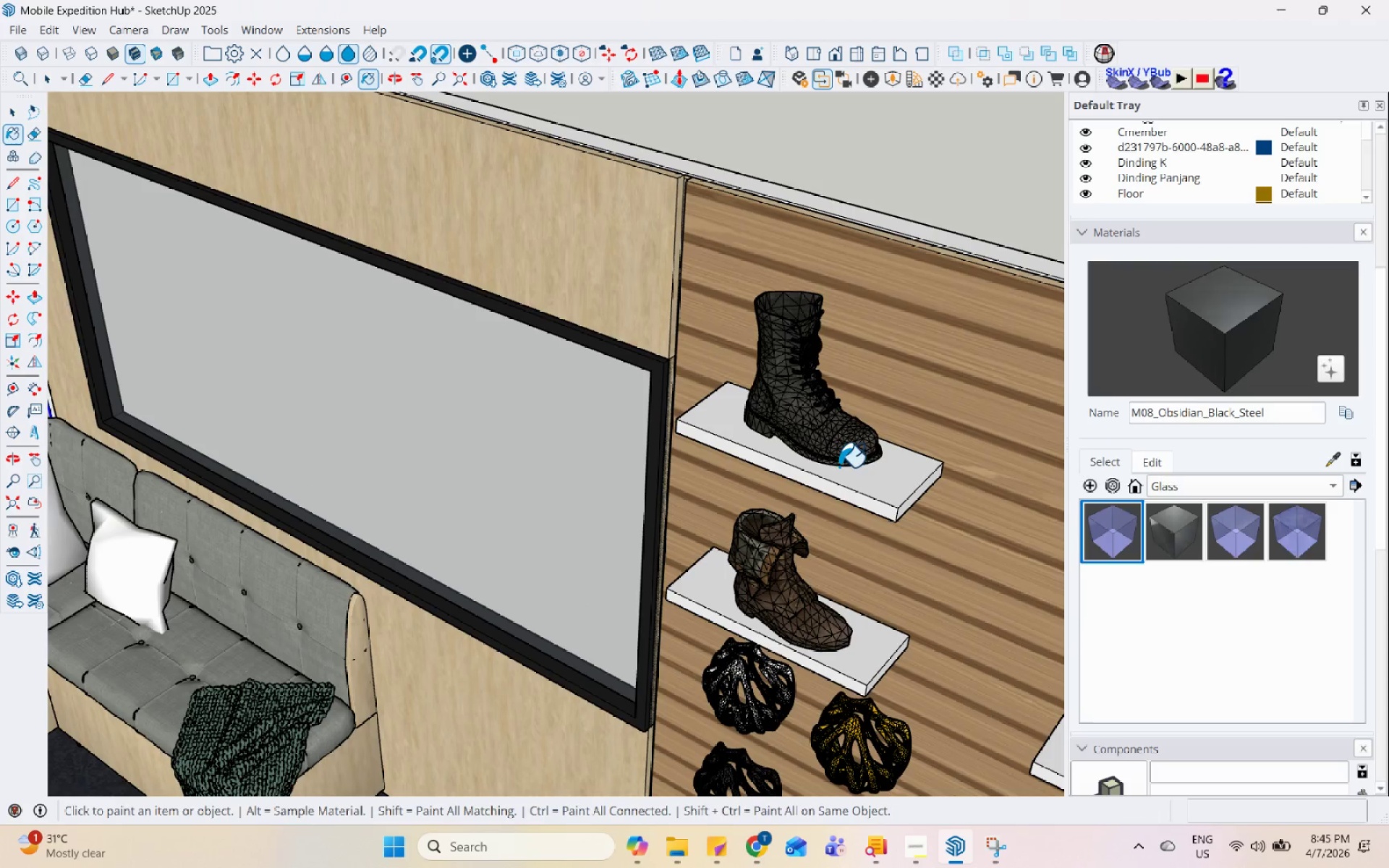 
scroll: coordinate [542, 310], scroll_direction: up, amount: 6.0
 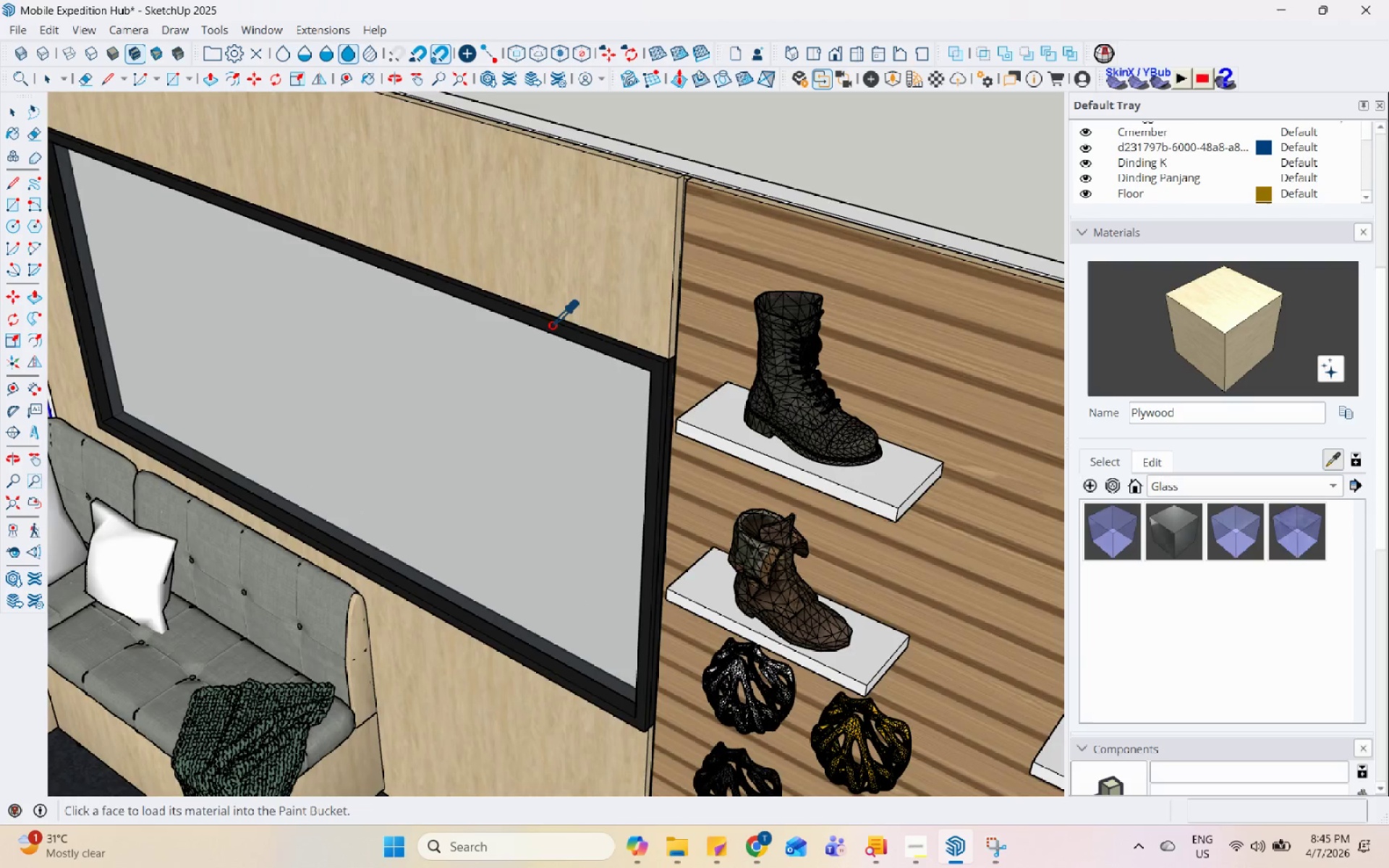 
left_click([842, 480])
 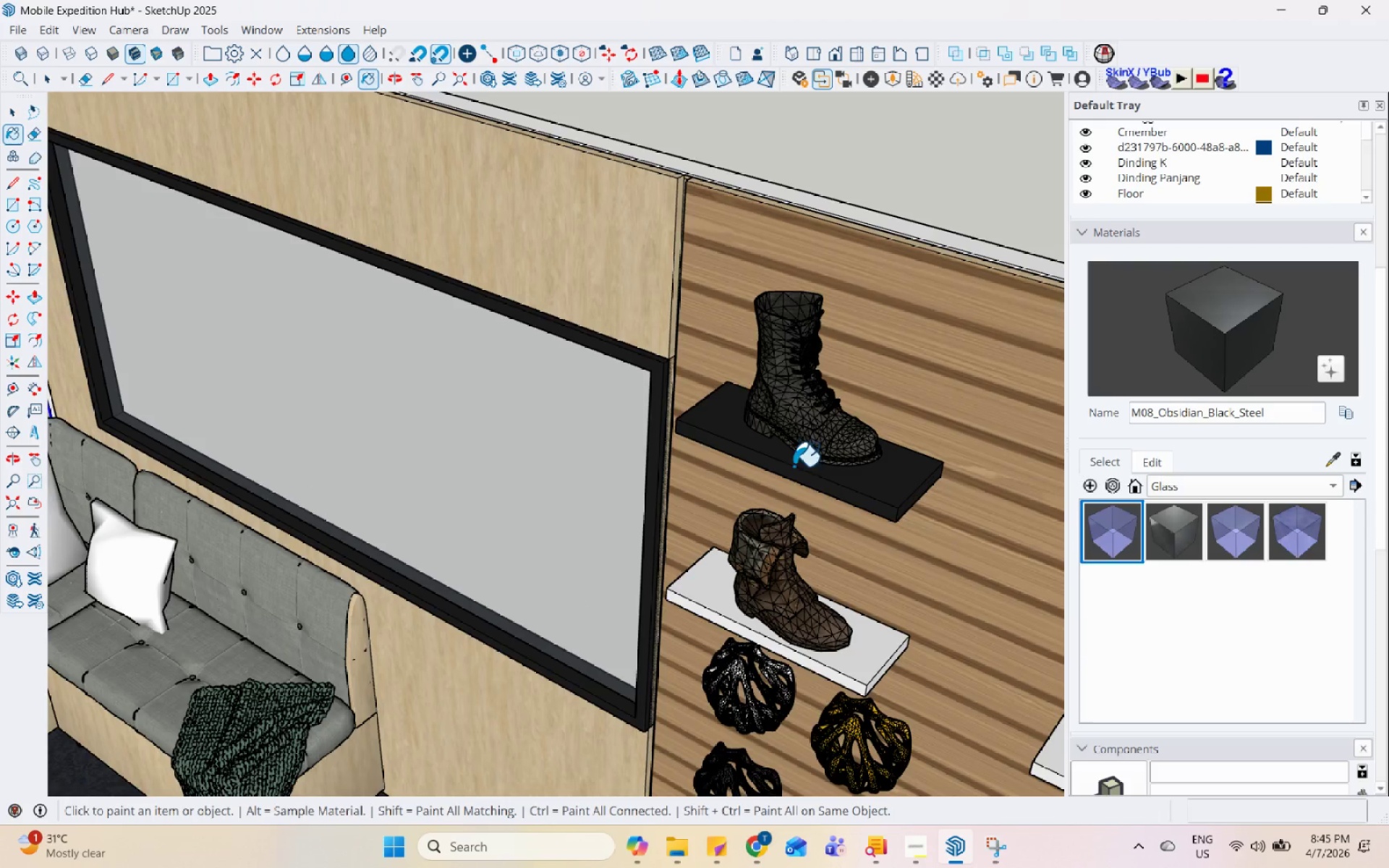 
left_click([783, 627])
 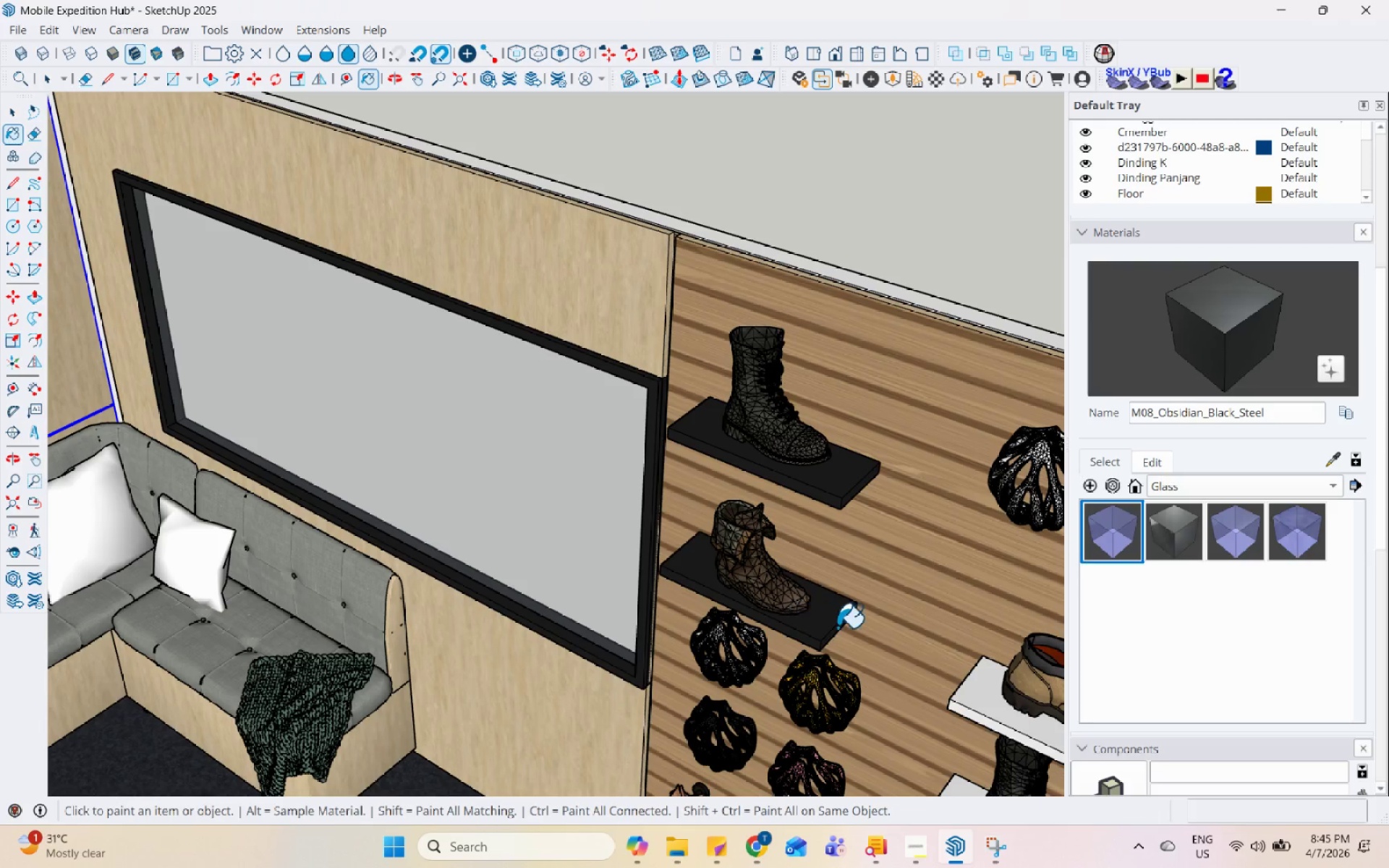 
scroll: coordinate [634, 464], scroll_direction: down, amount: 2.0
 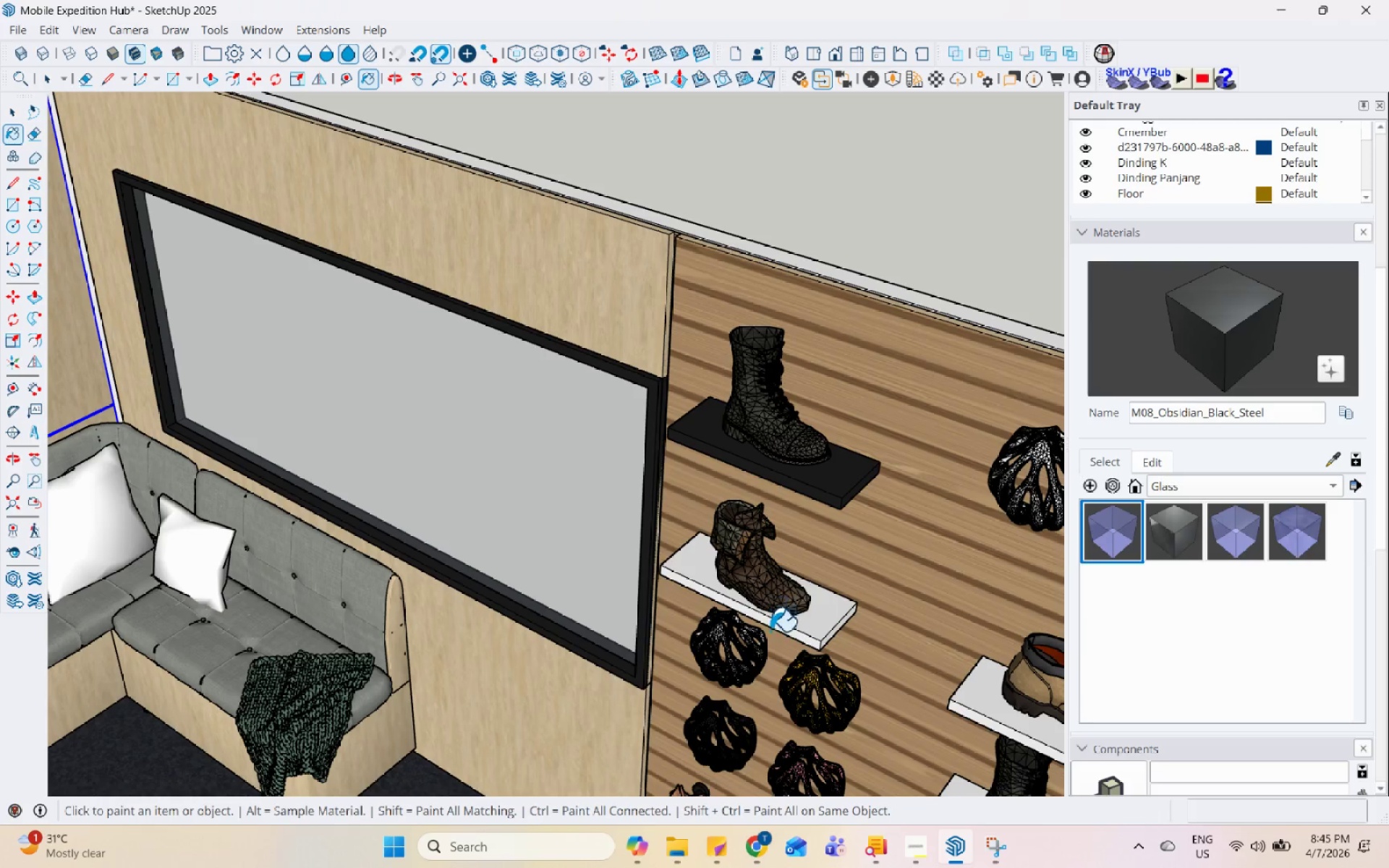 
left_click([937, 690])
 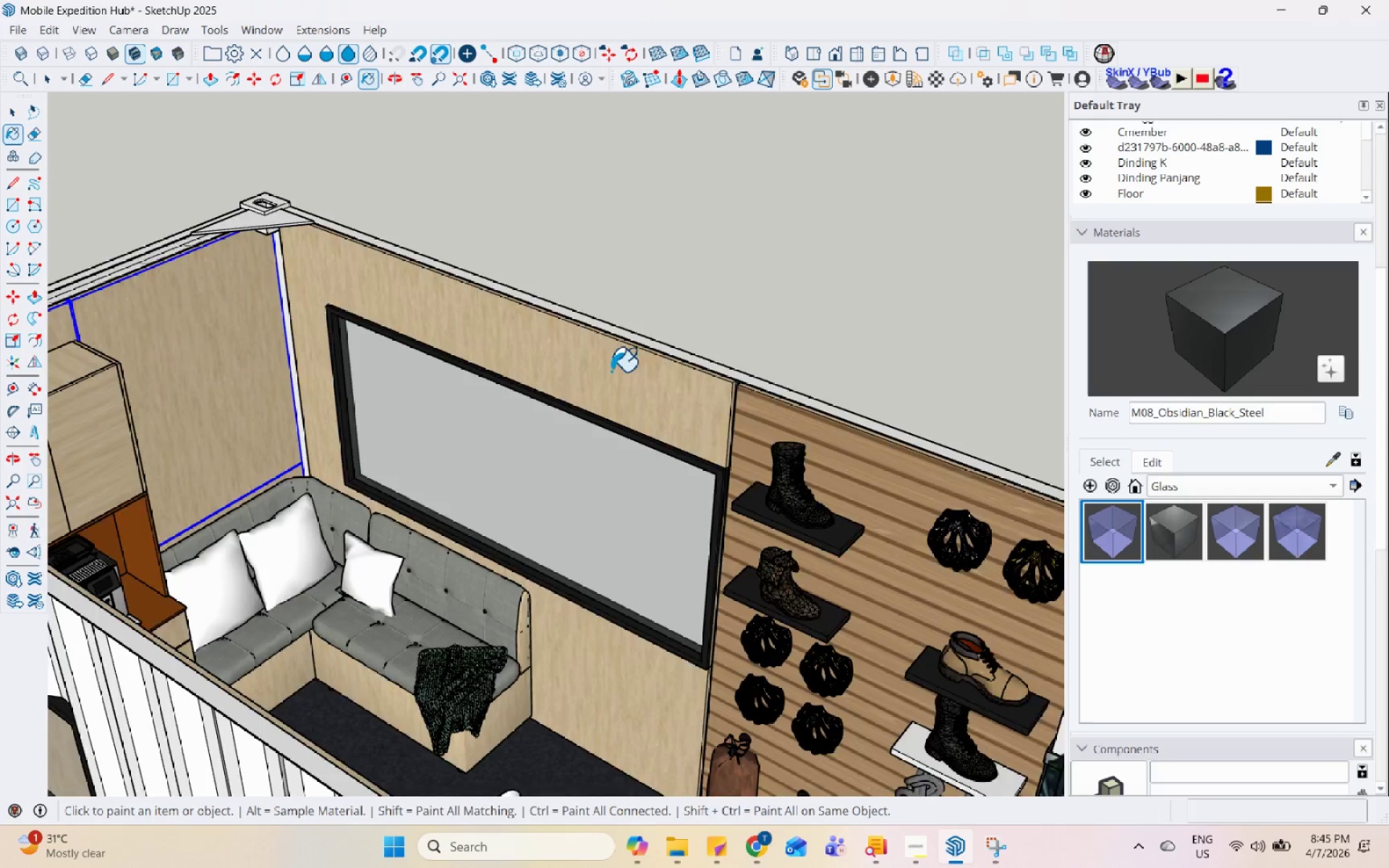 
scroll: coordinate [838, 629], scroll_direction: down, amount: 5.0
 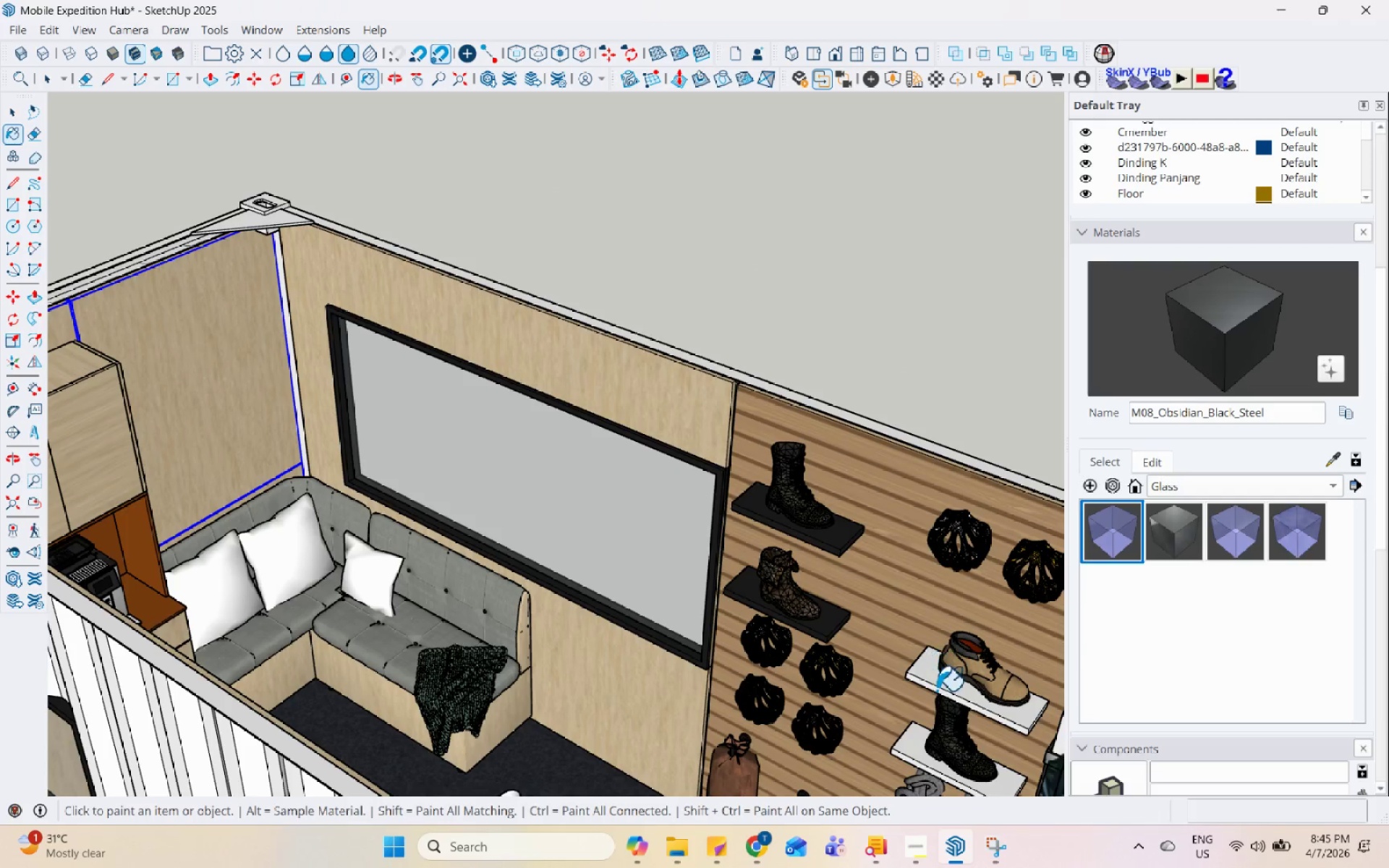 
left_click([773, 542])
 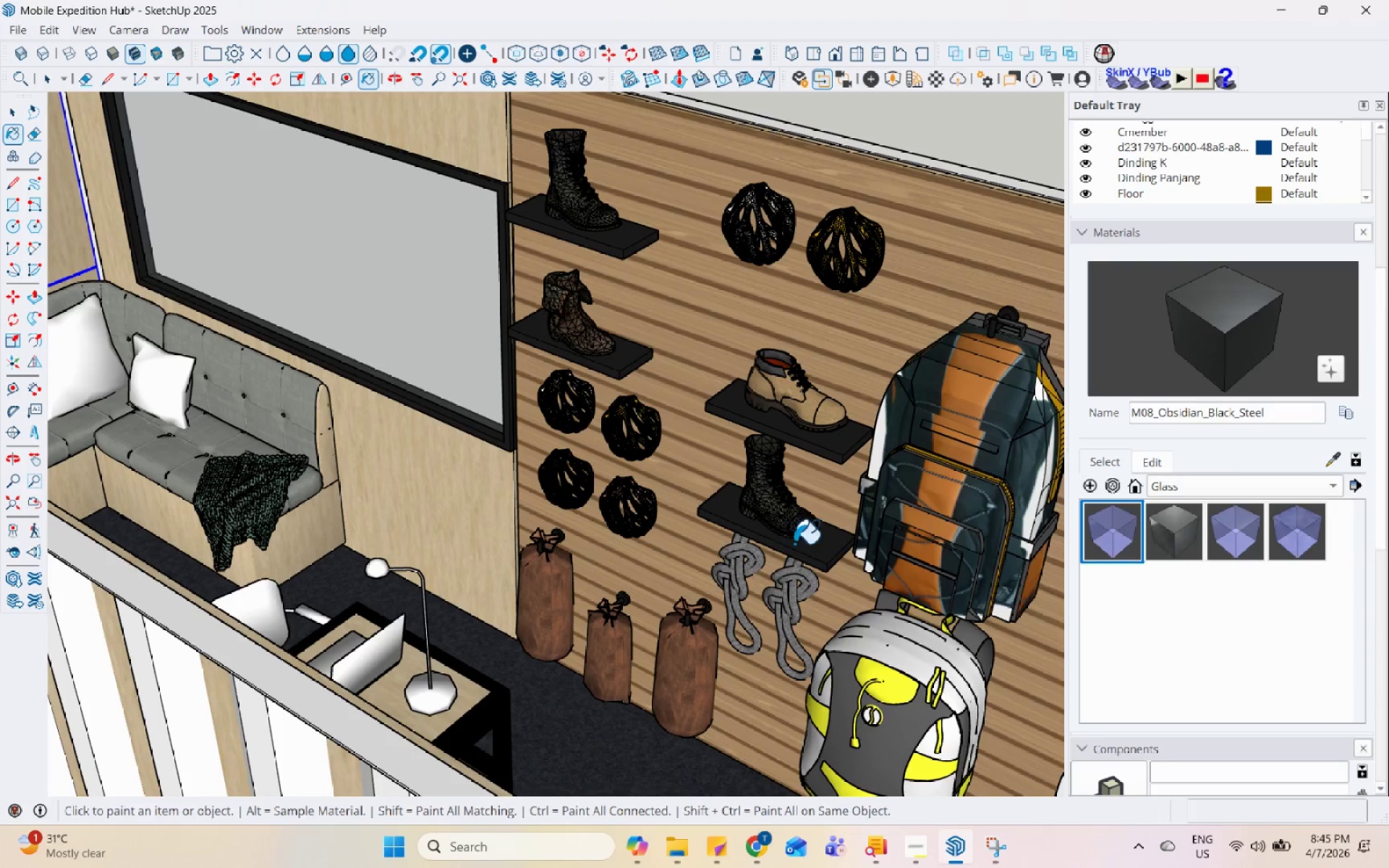 
scroll: coordinate [753, 540], scroll_direction: up, amount: 2.0
 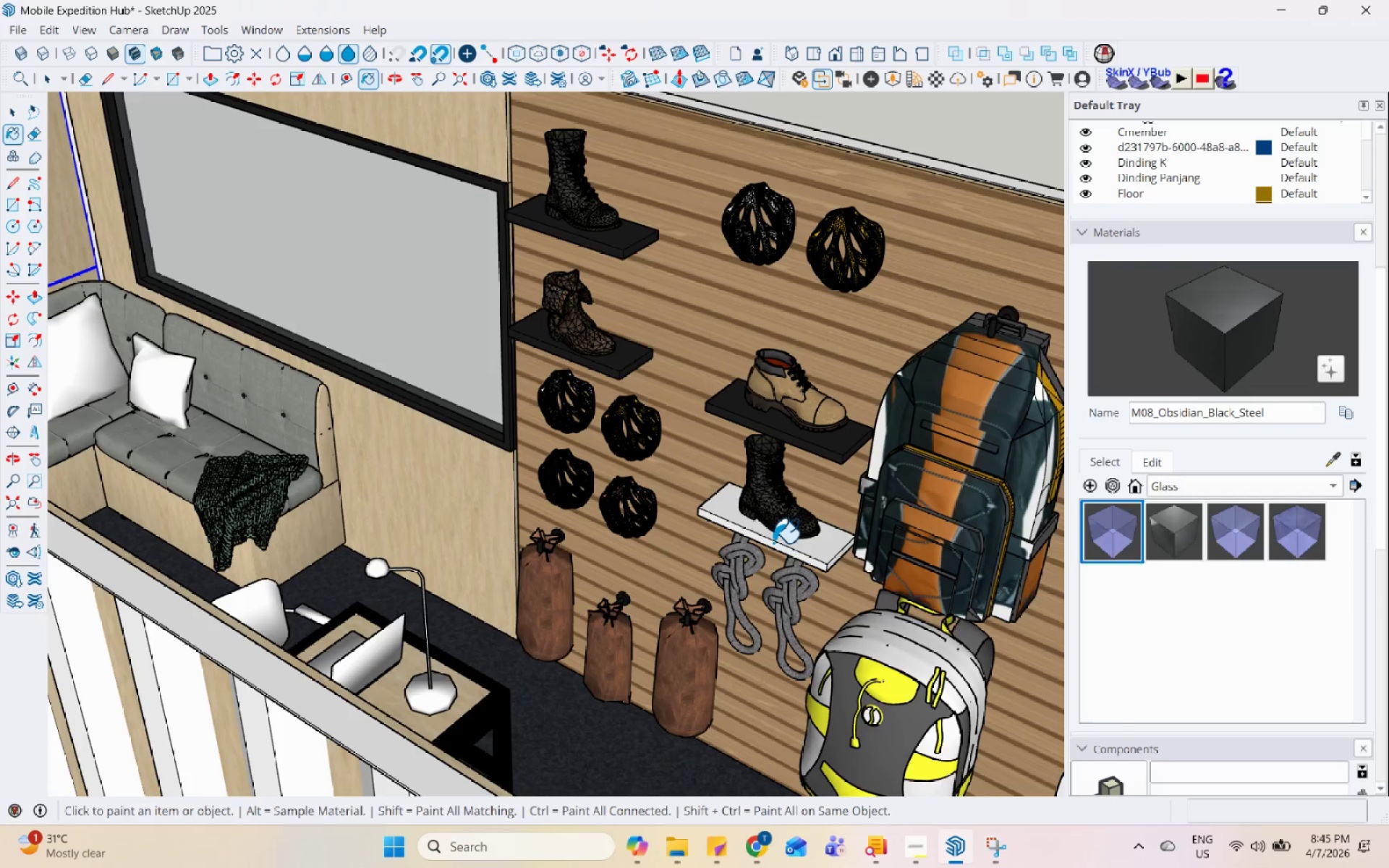 
scroll: coordinate [974, 652], scroll_direction: down, amount: 10.0
 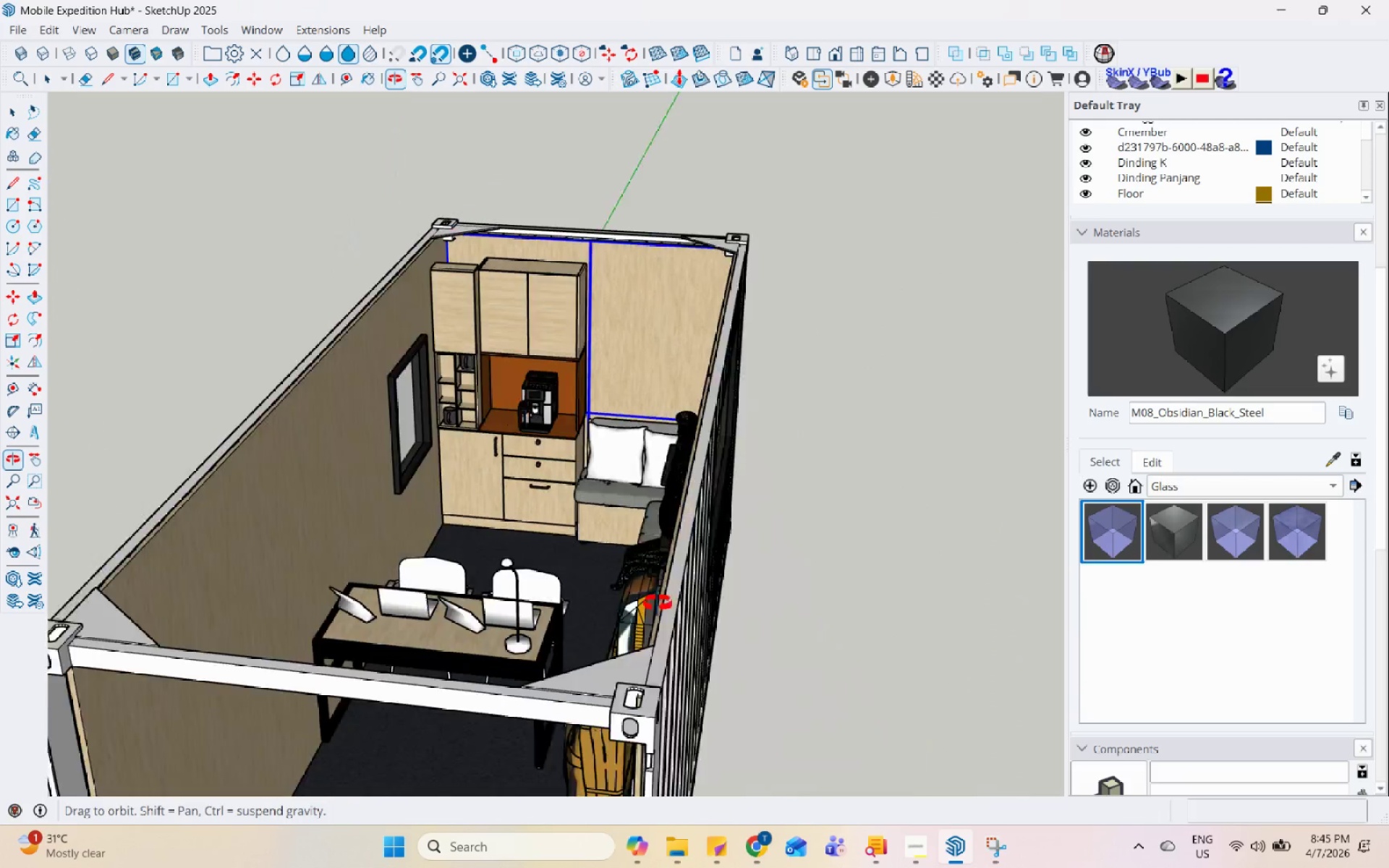 
scroll: coordinate [591, 511], scroll_direction: up, amount: 18.0
 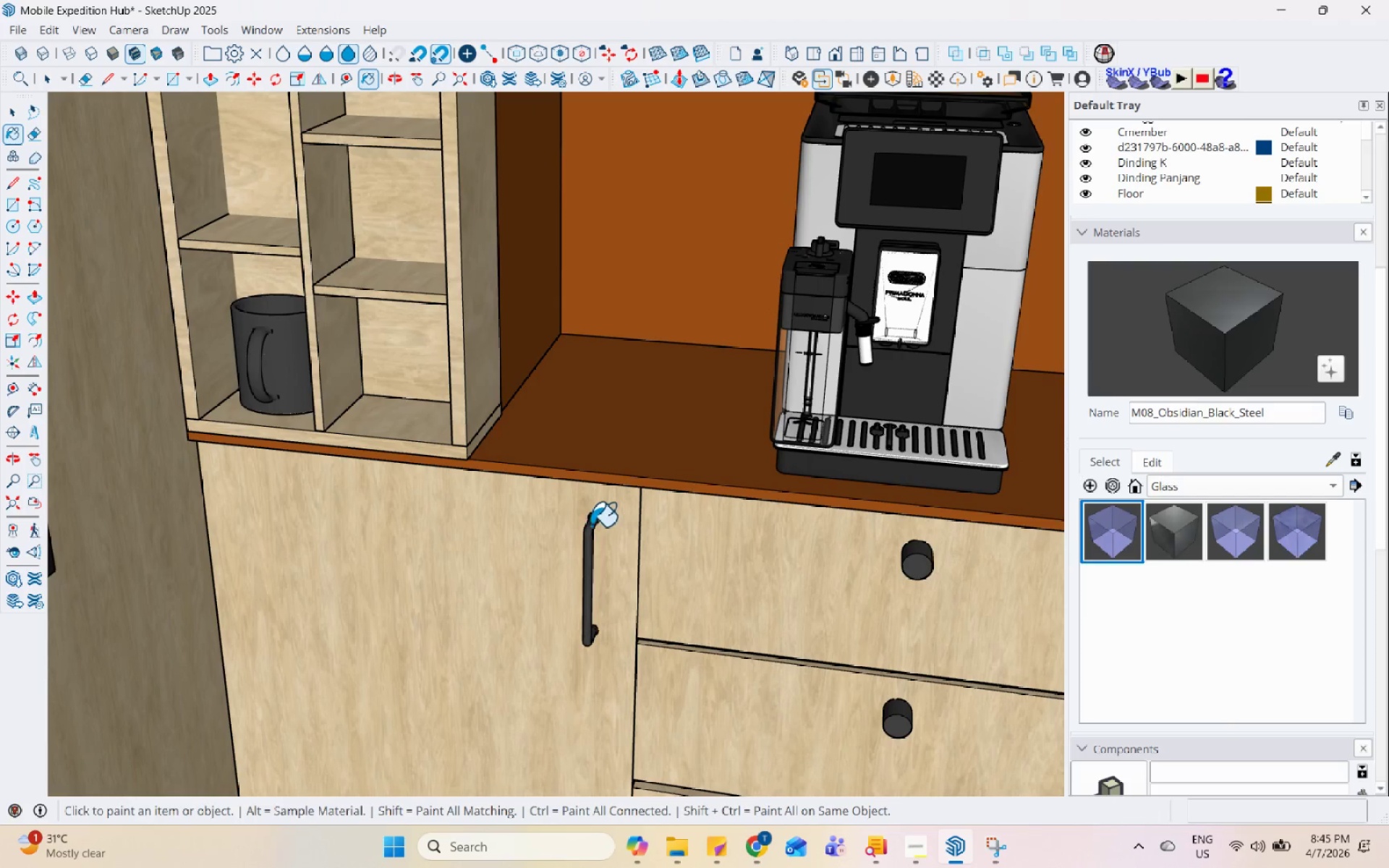 
left_click([589, 524])
 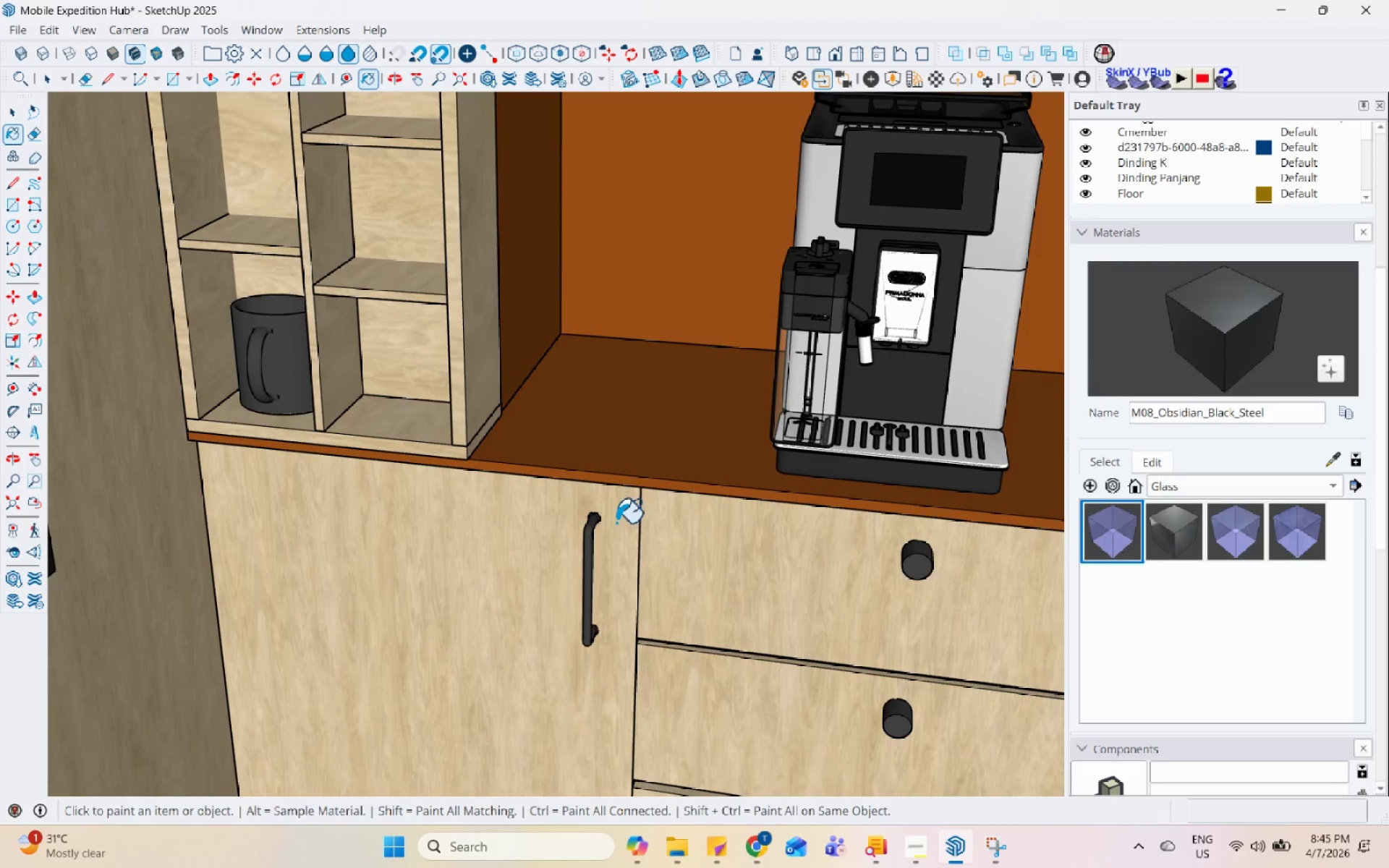 
key(Space)
 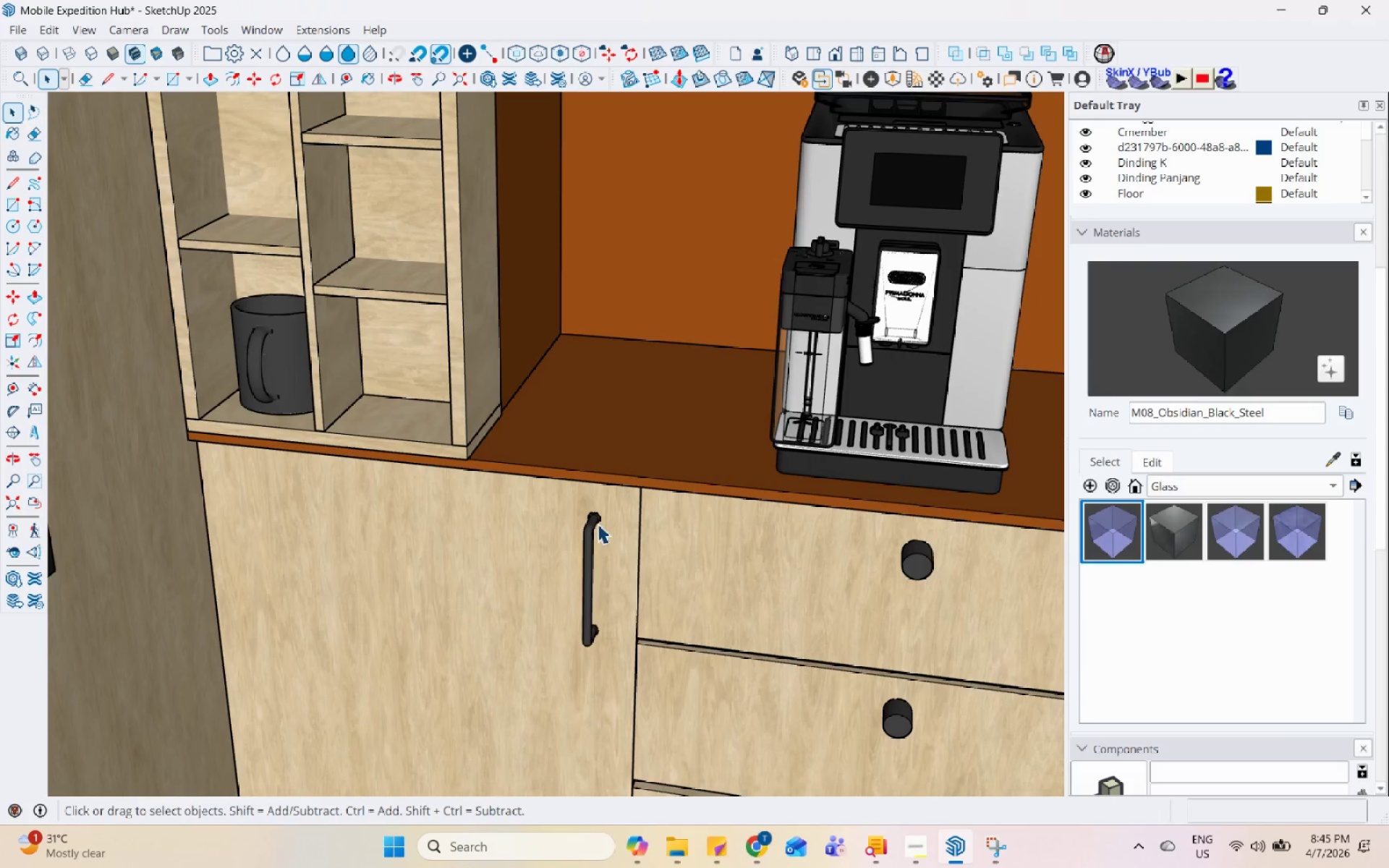 
left_click([598, 524])
 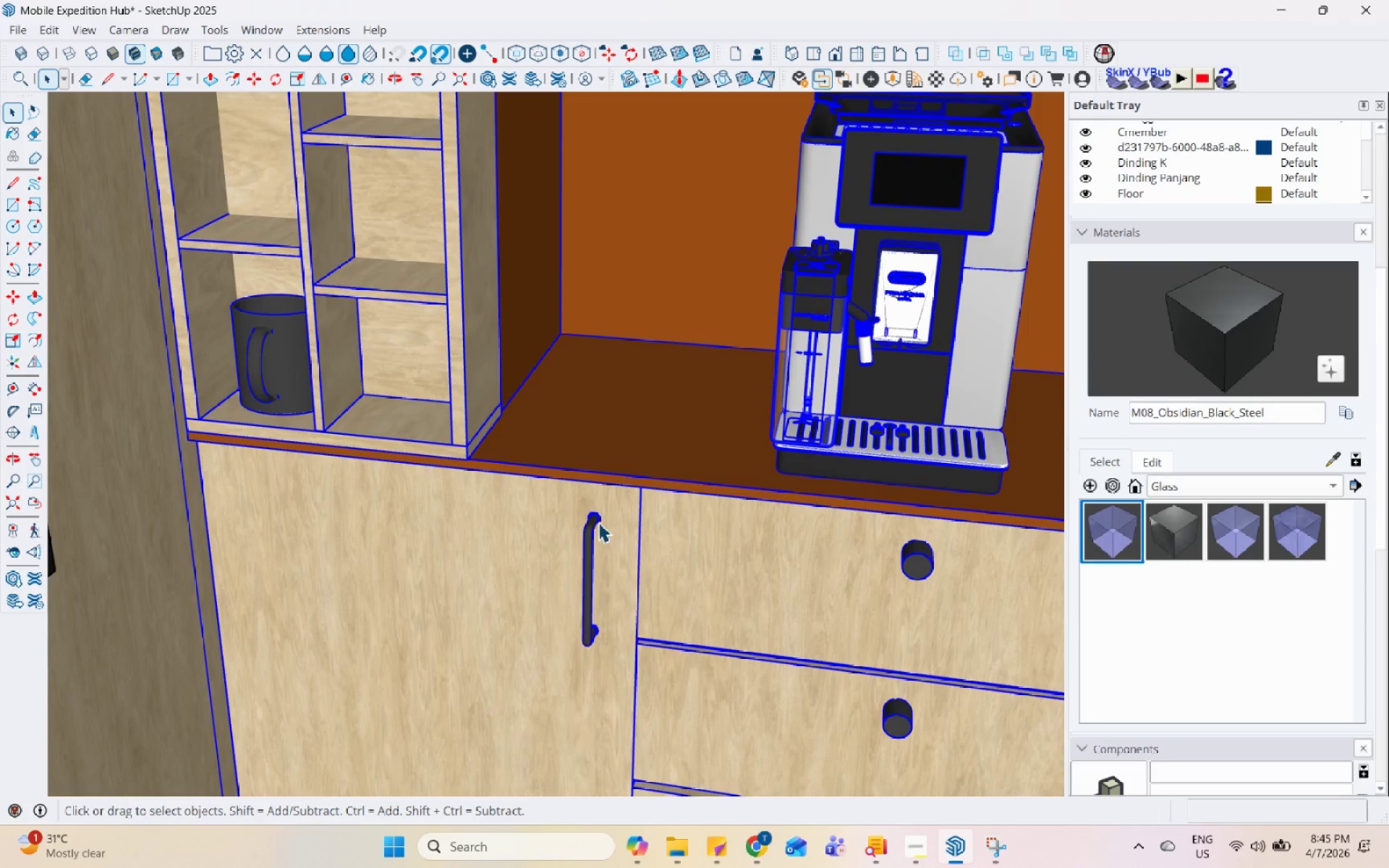 
double_click([595, 522])
 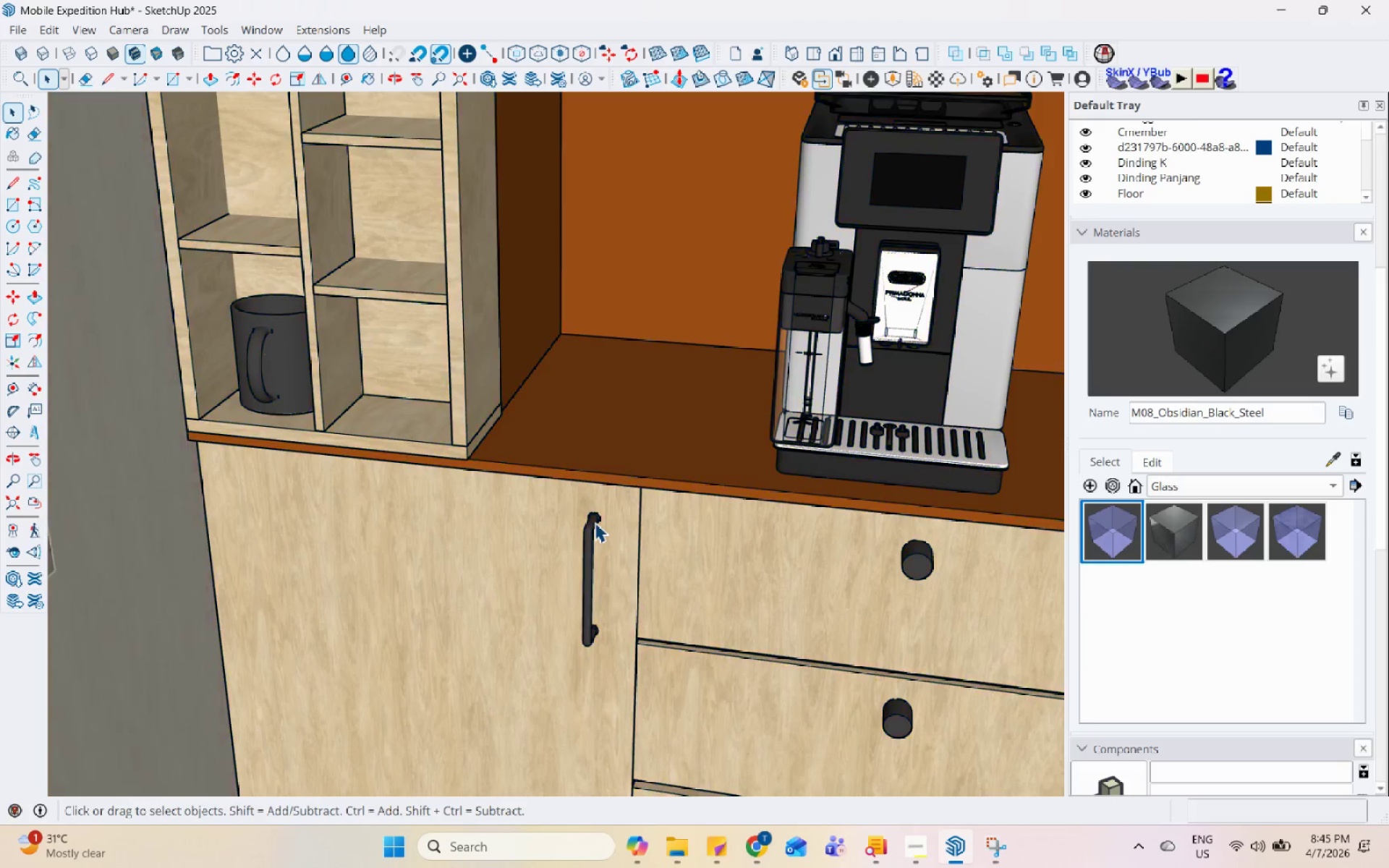 
triple_click([595, 522])
 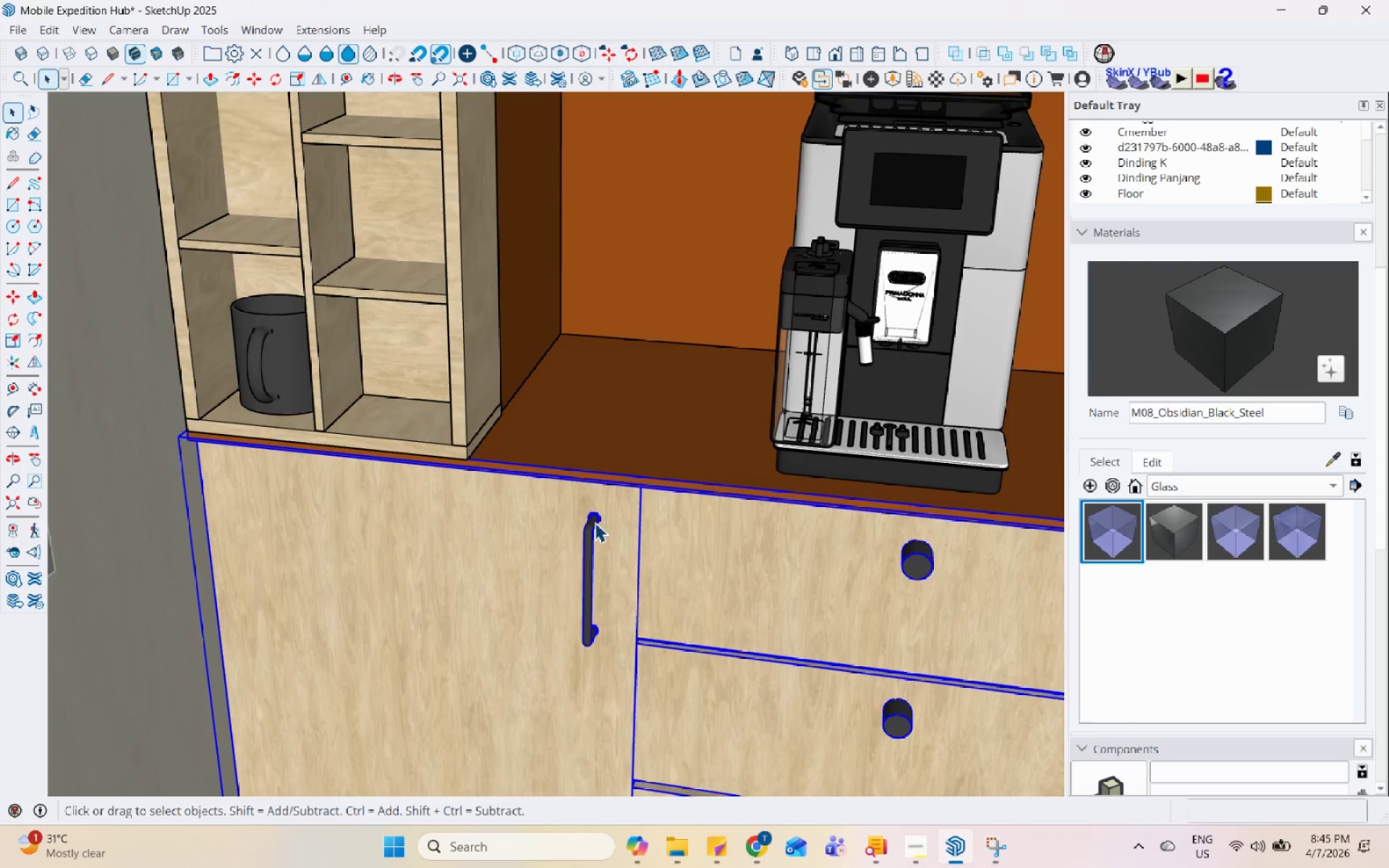 
triple_click([595, 522])
 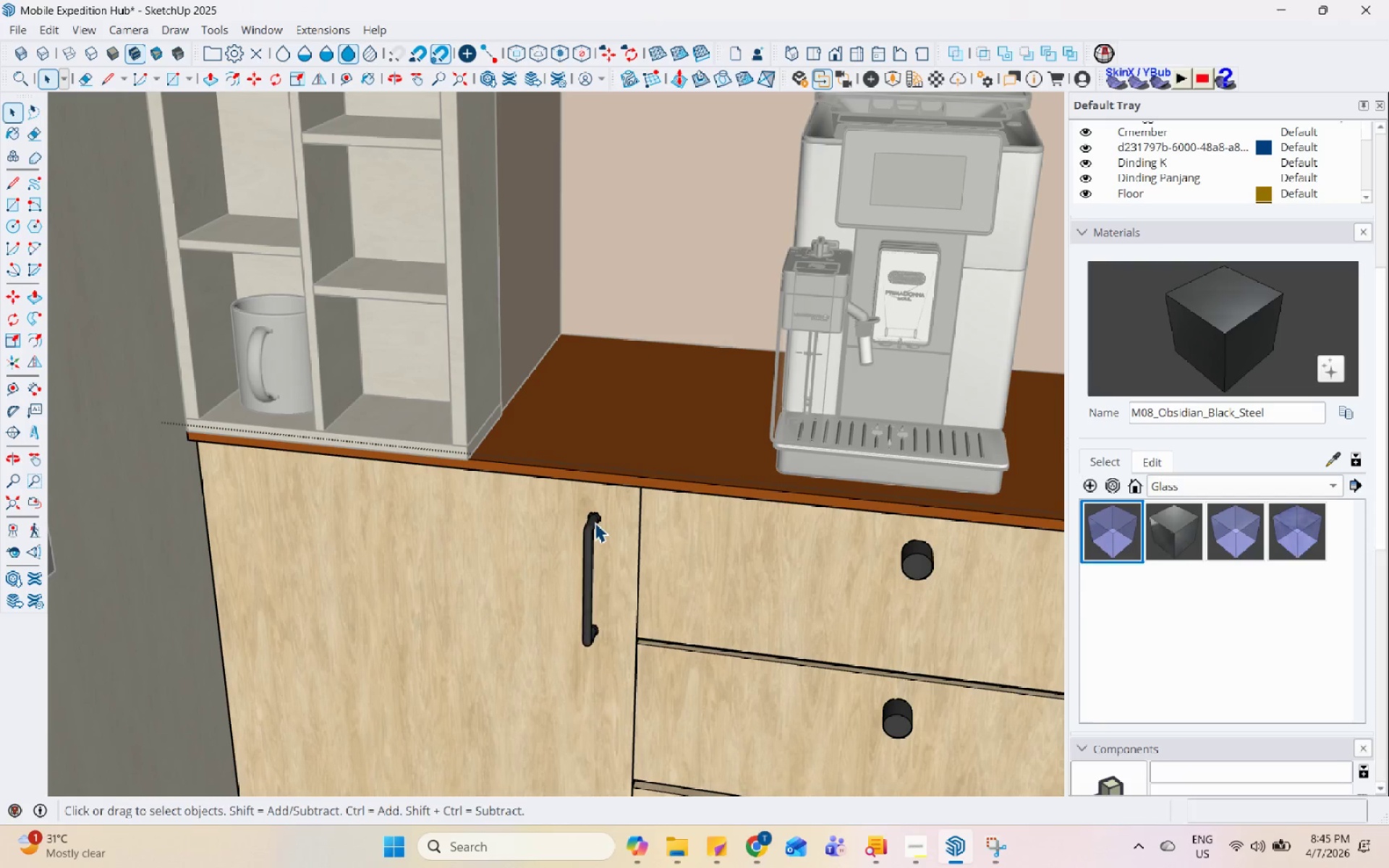 
triple_click([595, 522])
 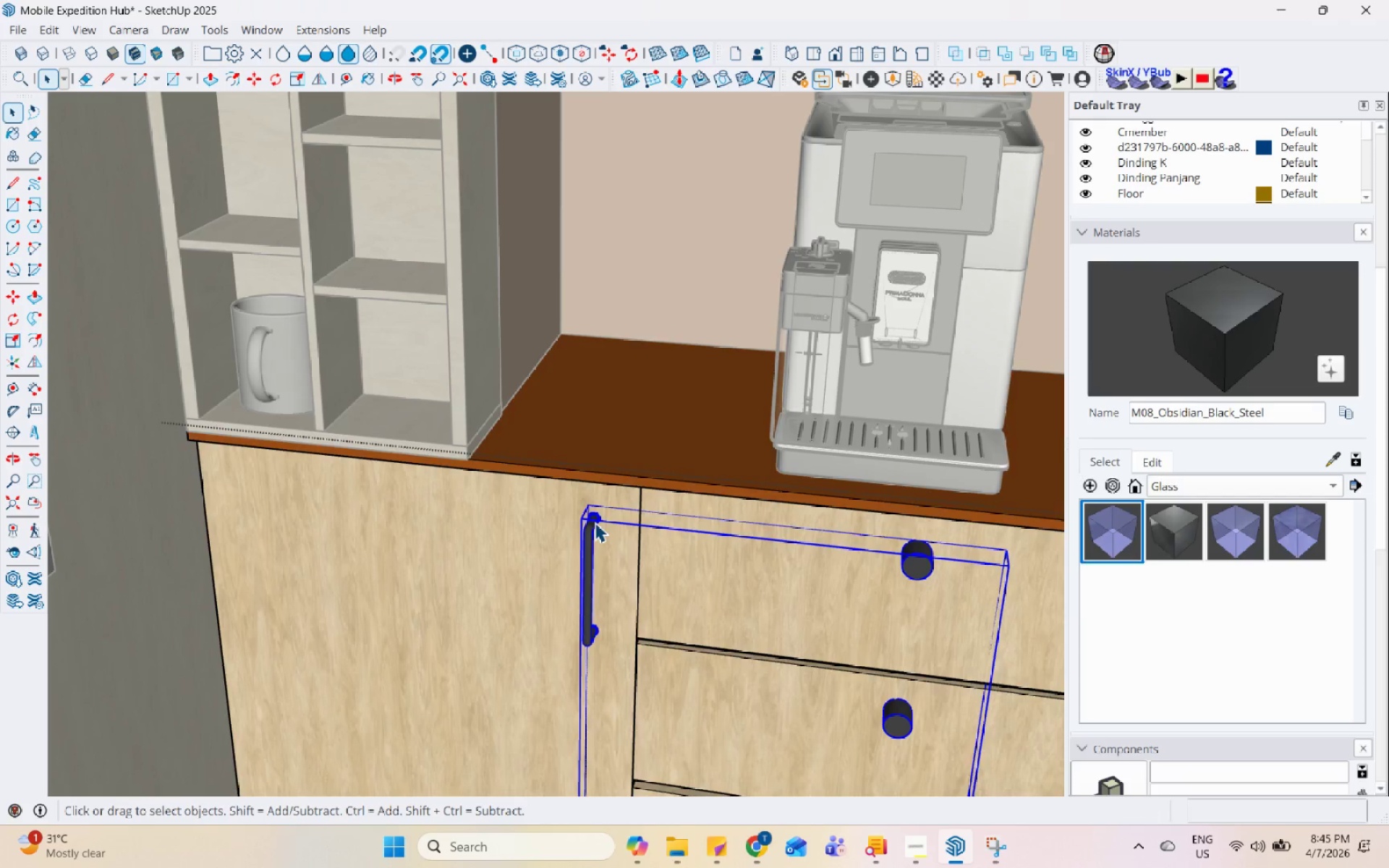 
triple_click([595, 522])
 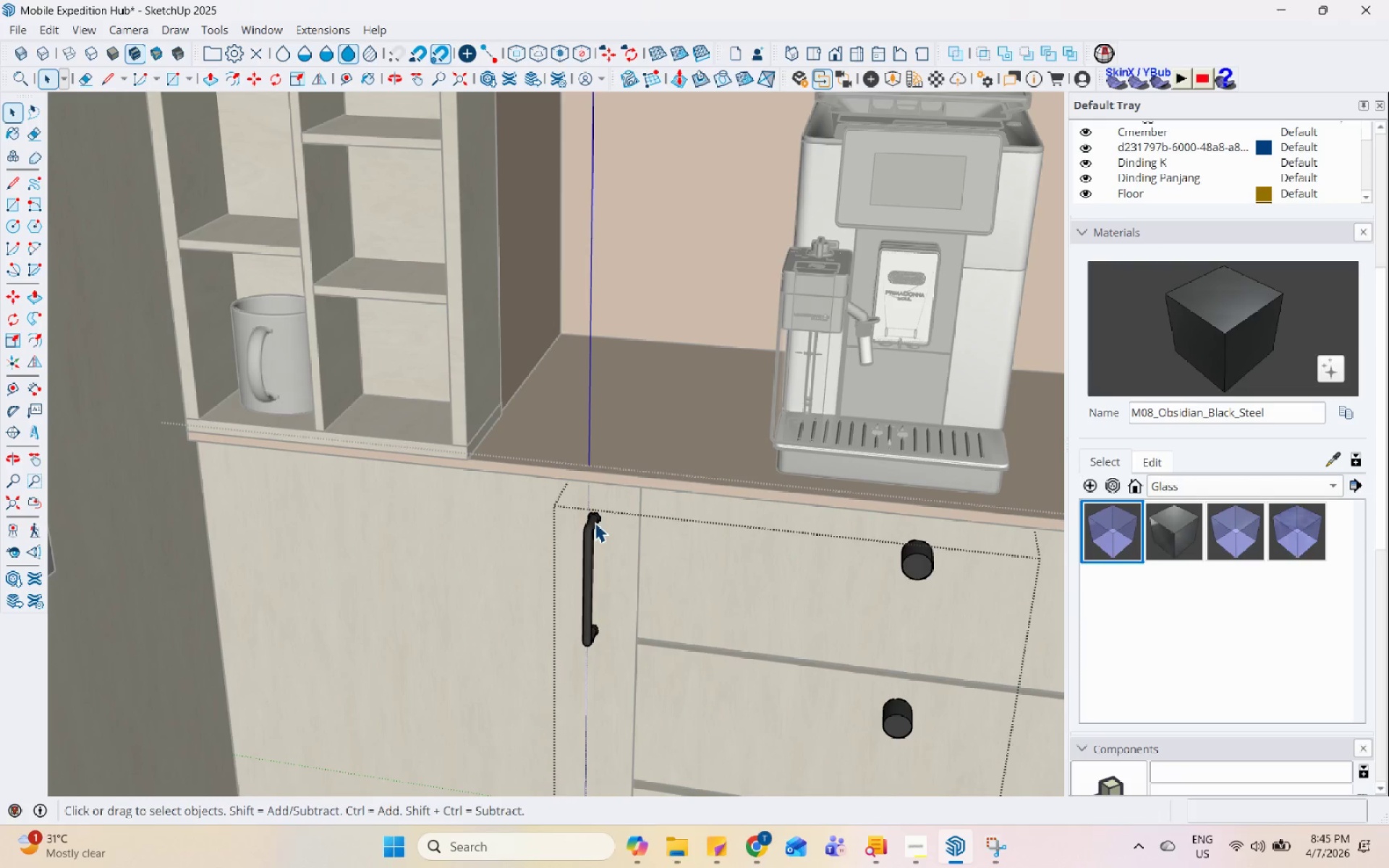 
triple_click([595, 522])
 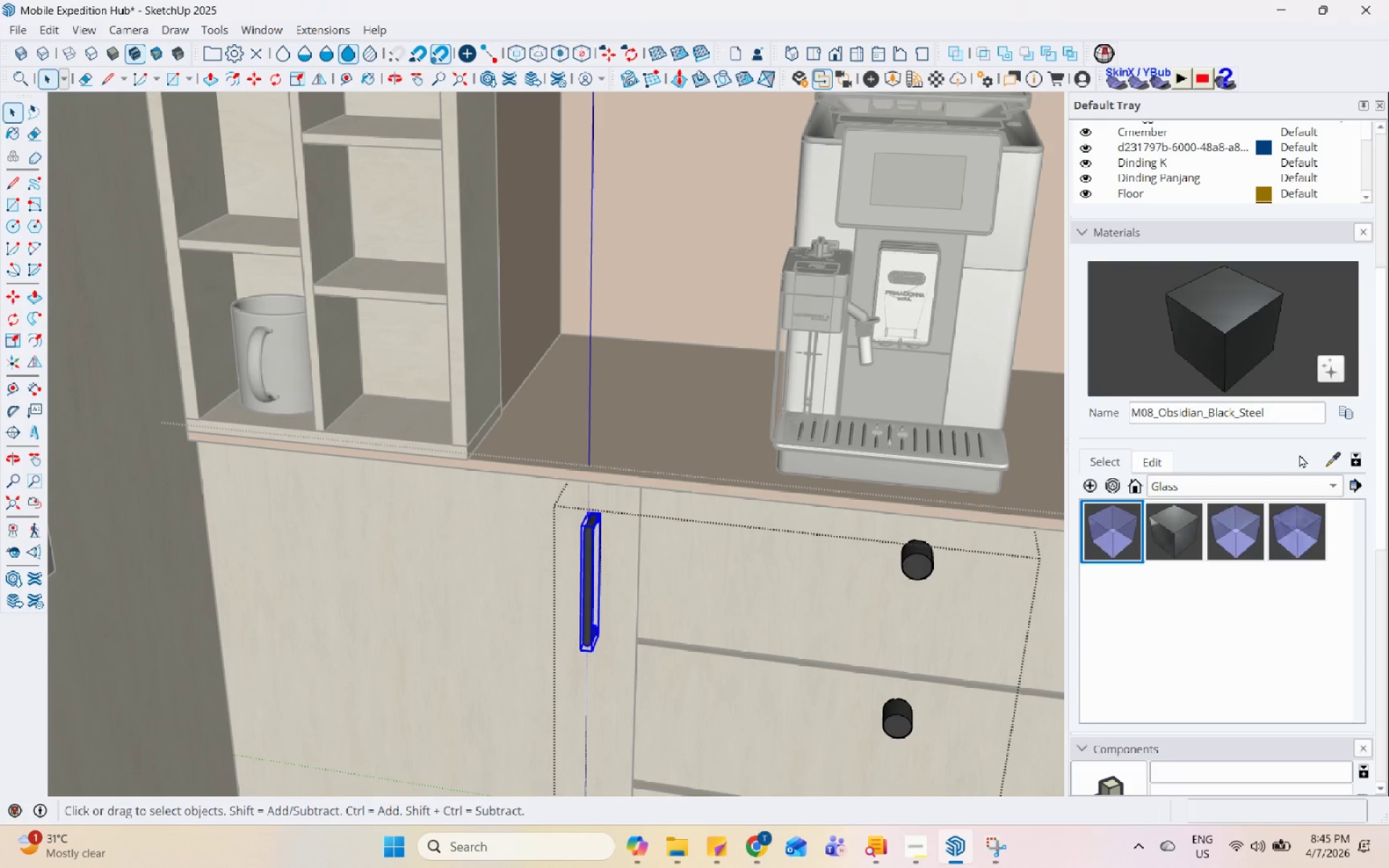 
left_click([1325, 460])
 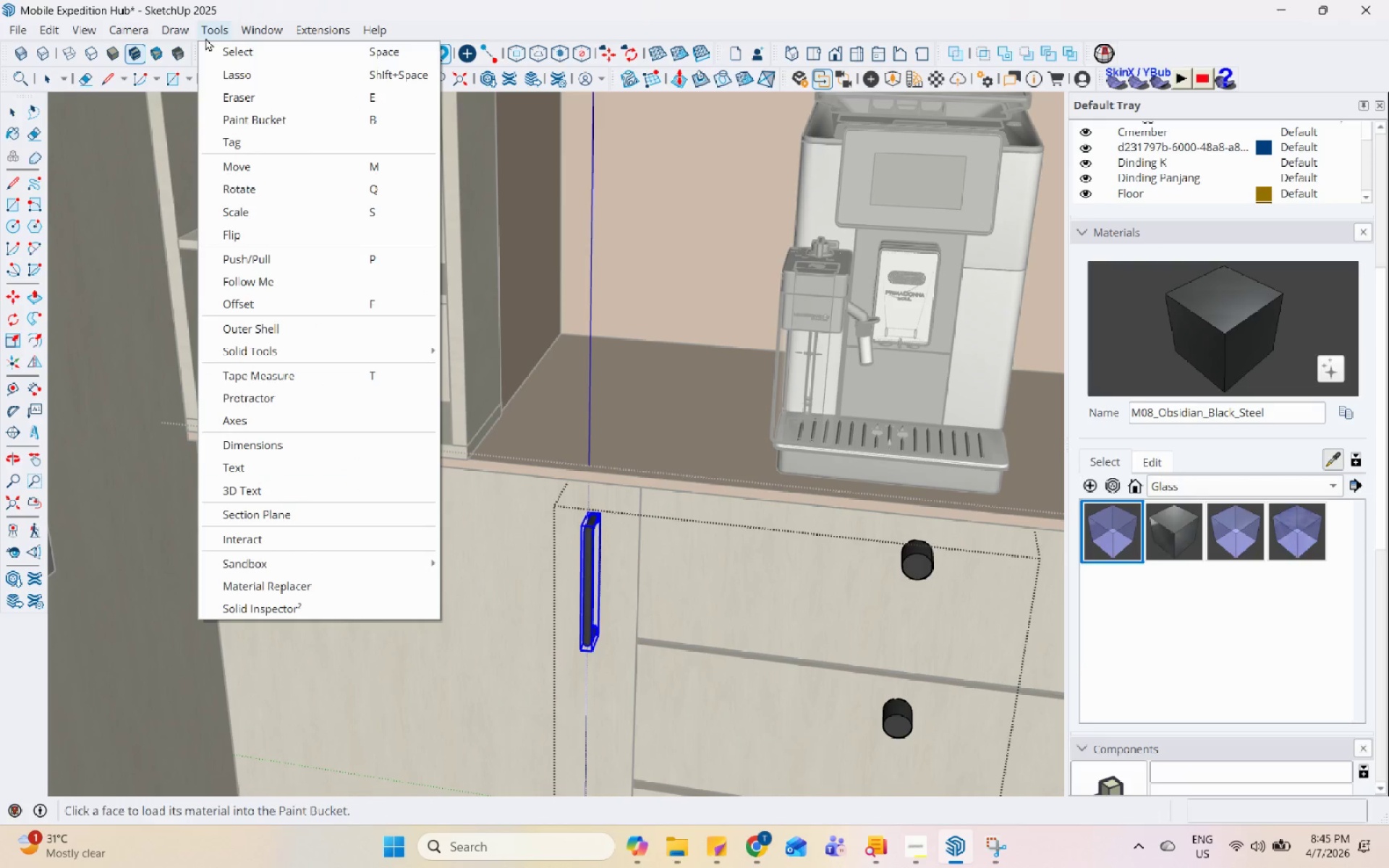 
left_click([271, 576])
 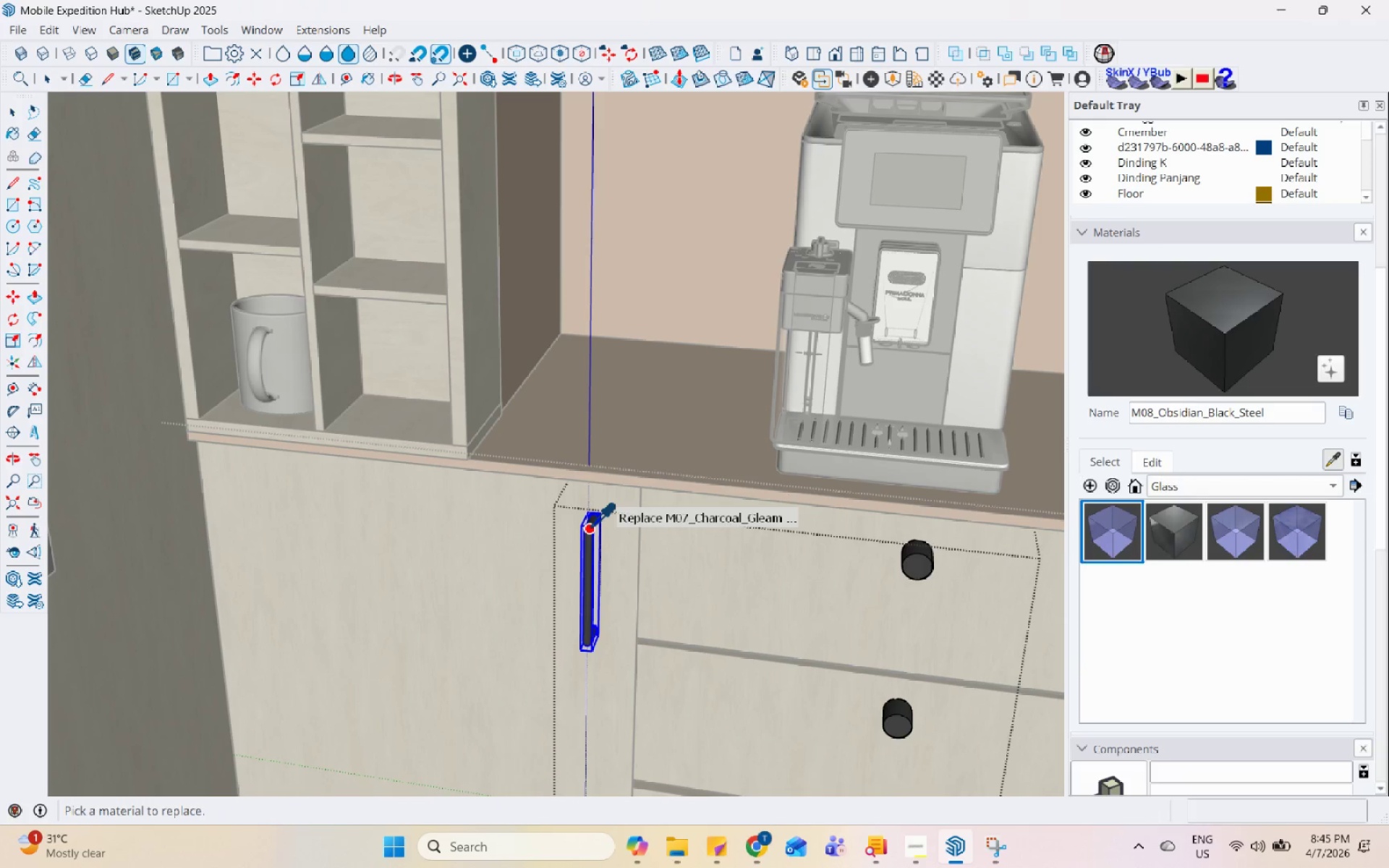 
left_click([588, 529])
 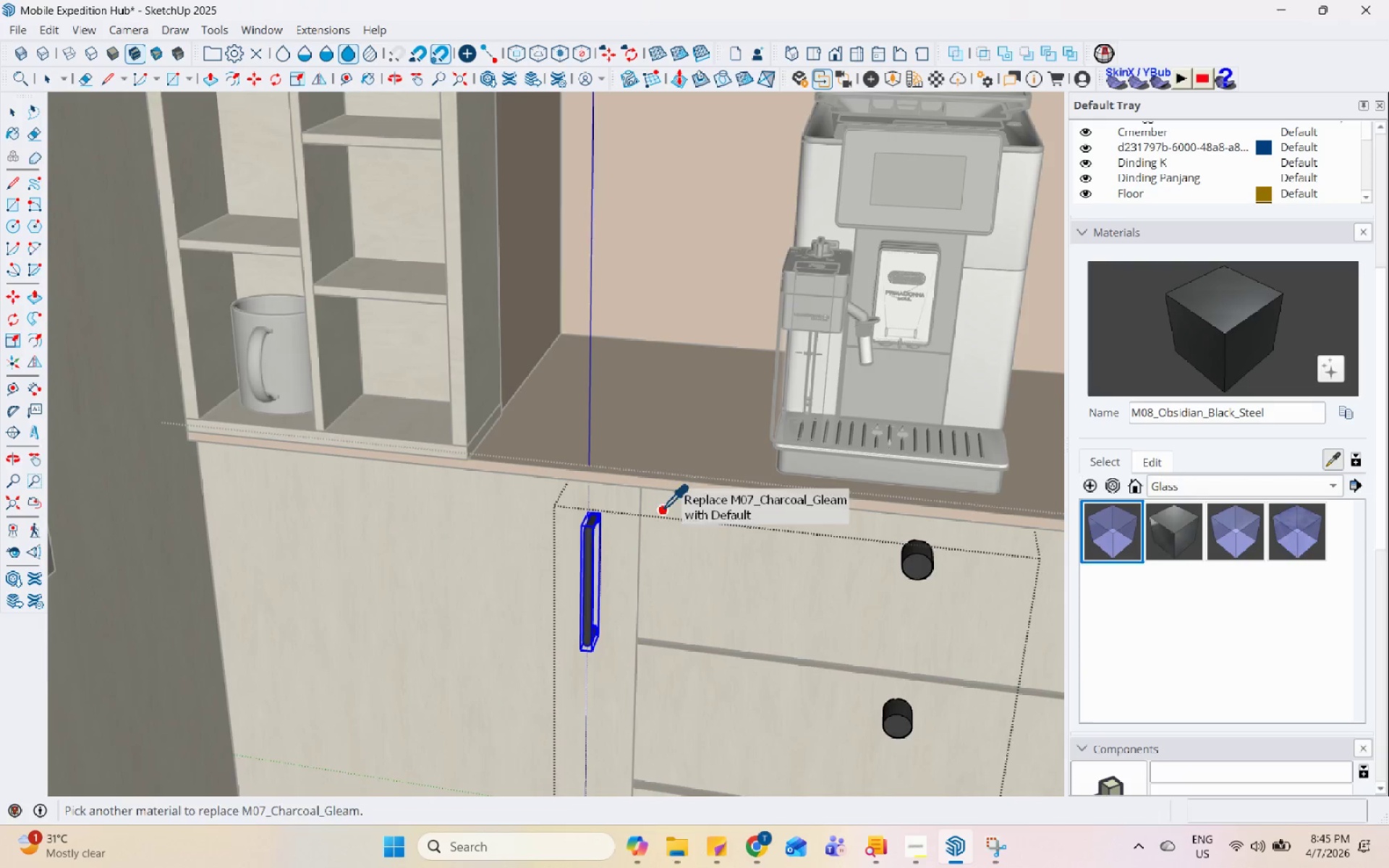 
scroll: coordinate [599, 519], scroll_direction: down, amount: 12.0
 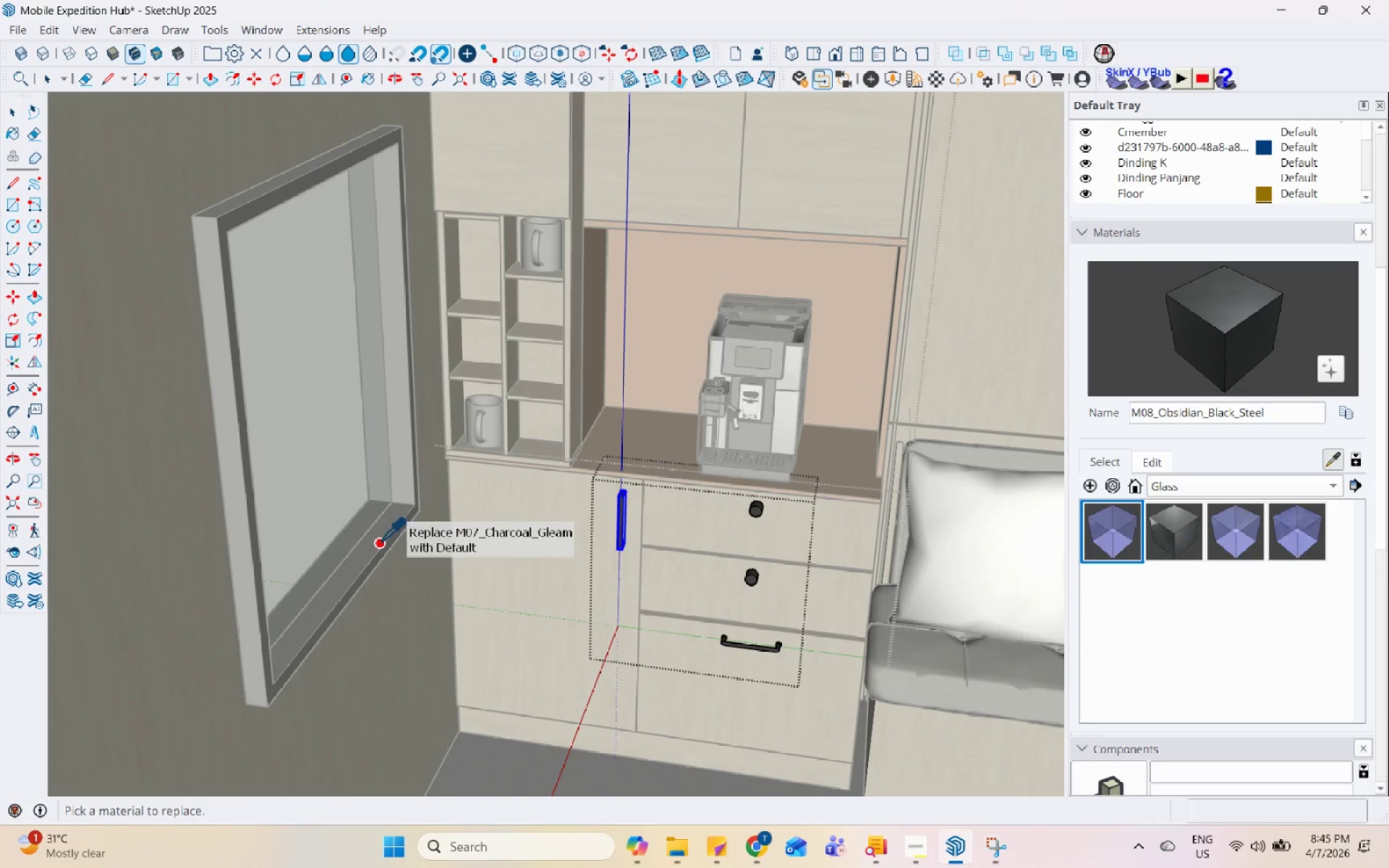 
left_click([378, 542])
 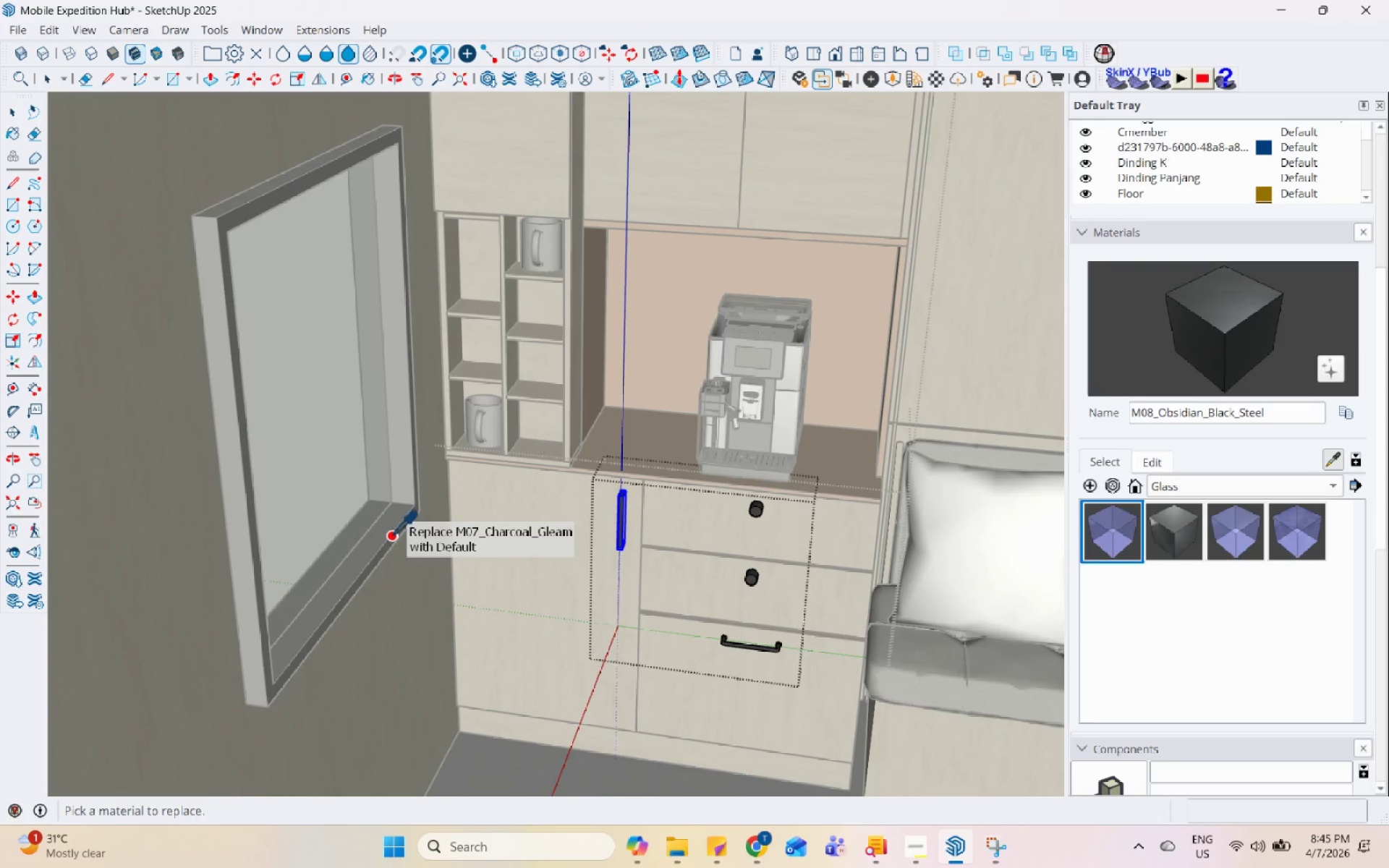 
key(Space)
 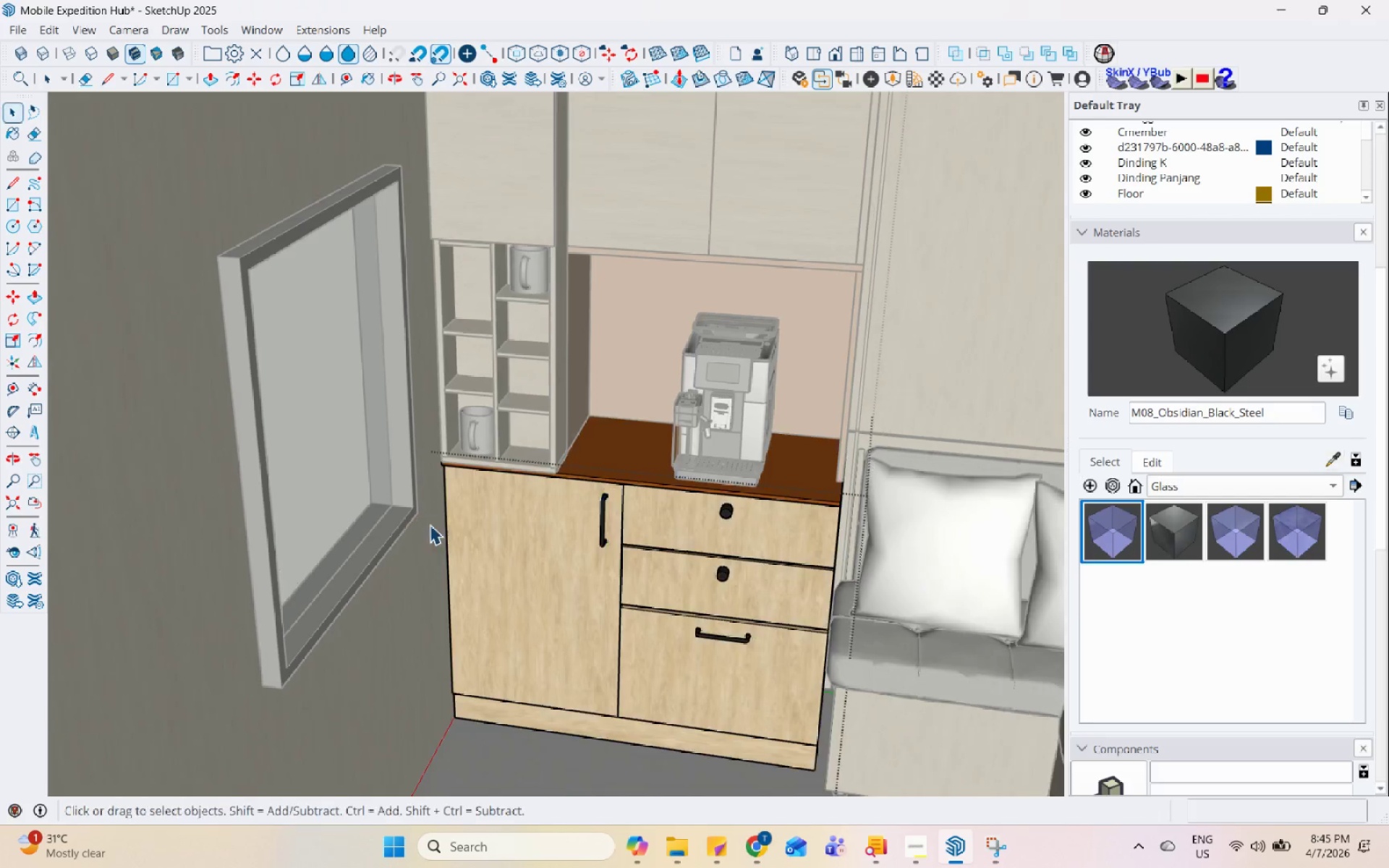 
key(Escape)
 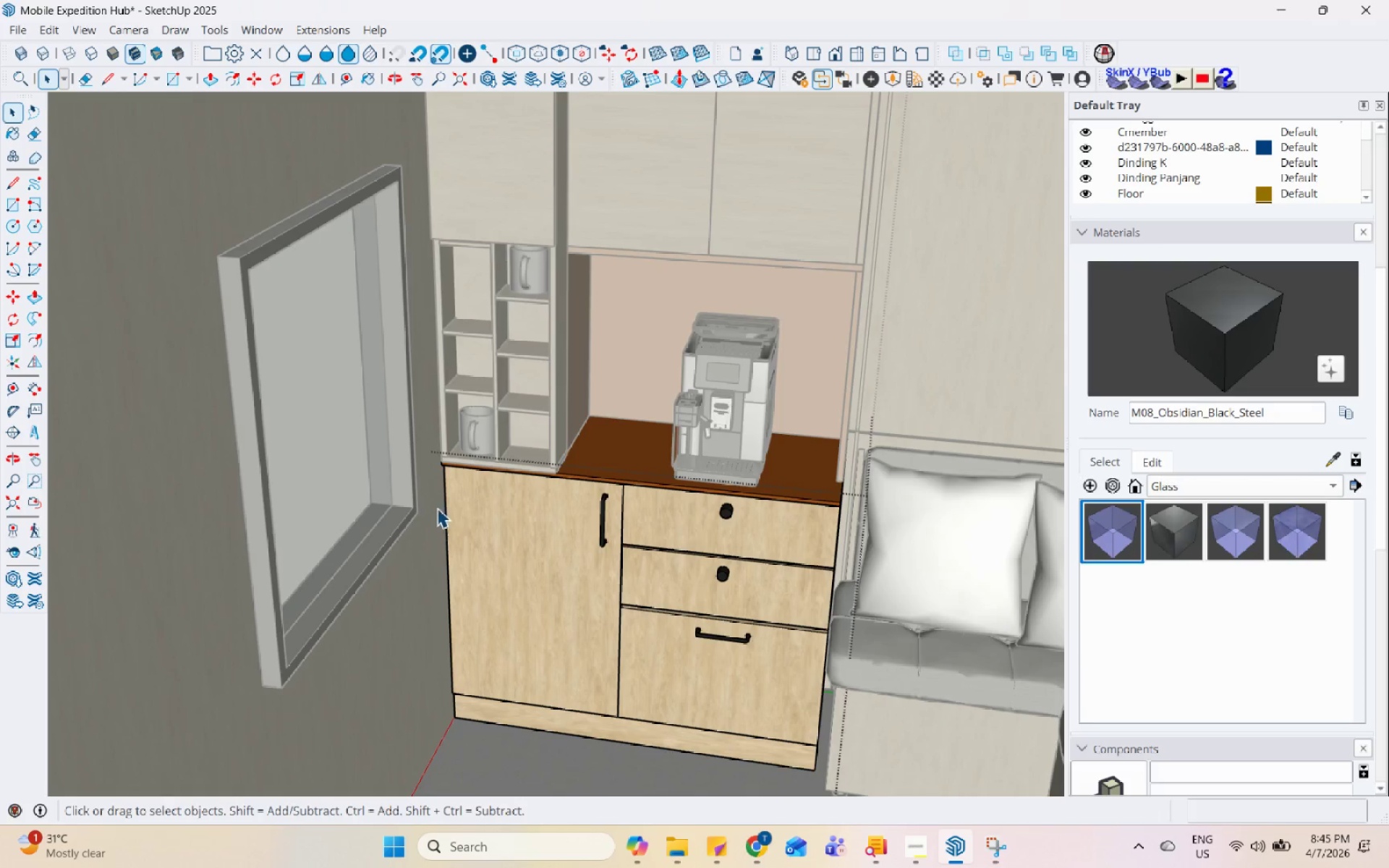 
key(Escape)
 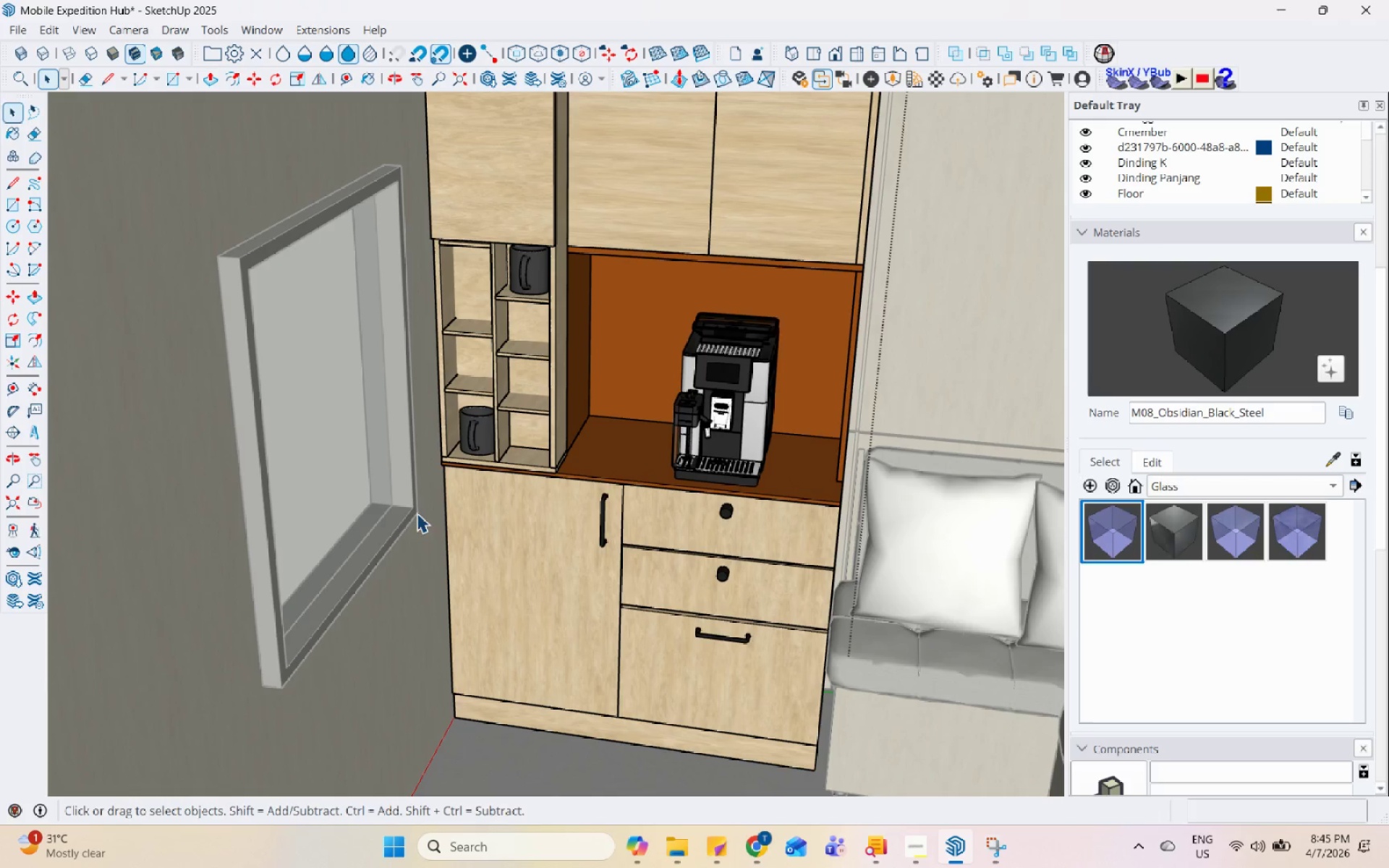 
scroll: coordinate [396, 536], scroll_direction: down, amount: 4.0
 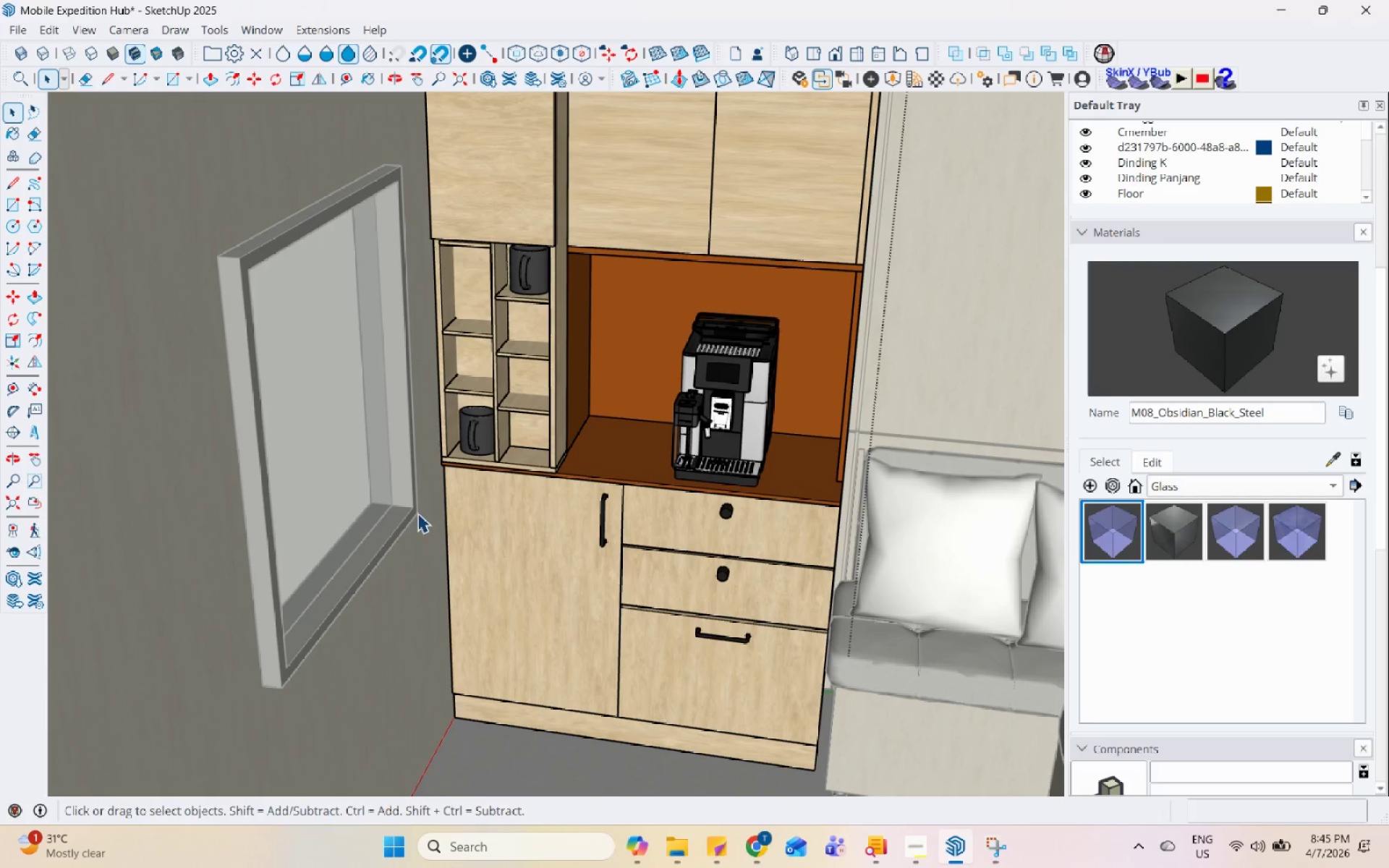 
key(Space)
 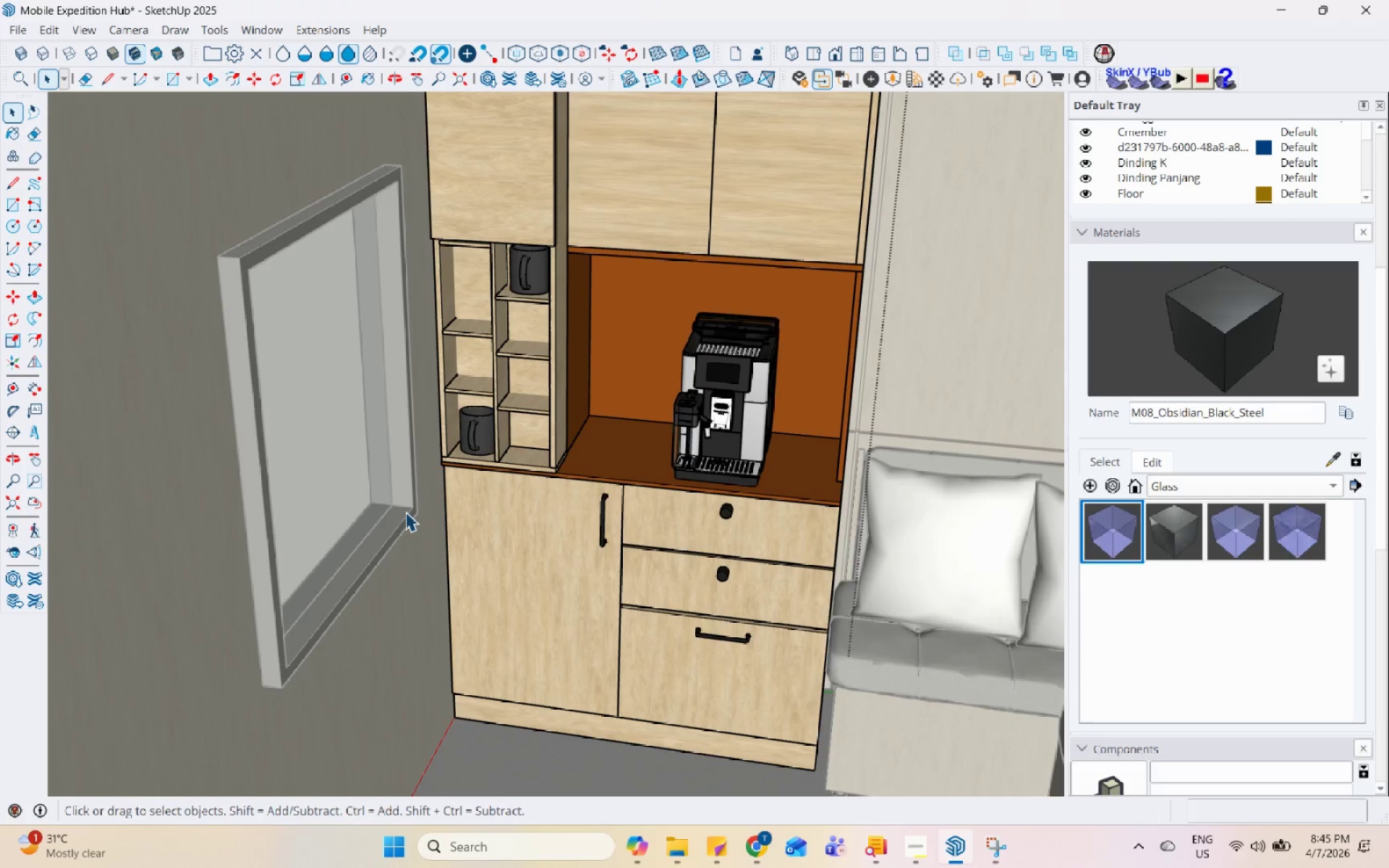 
key(Escape)
 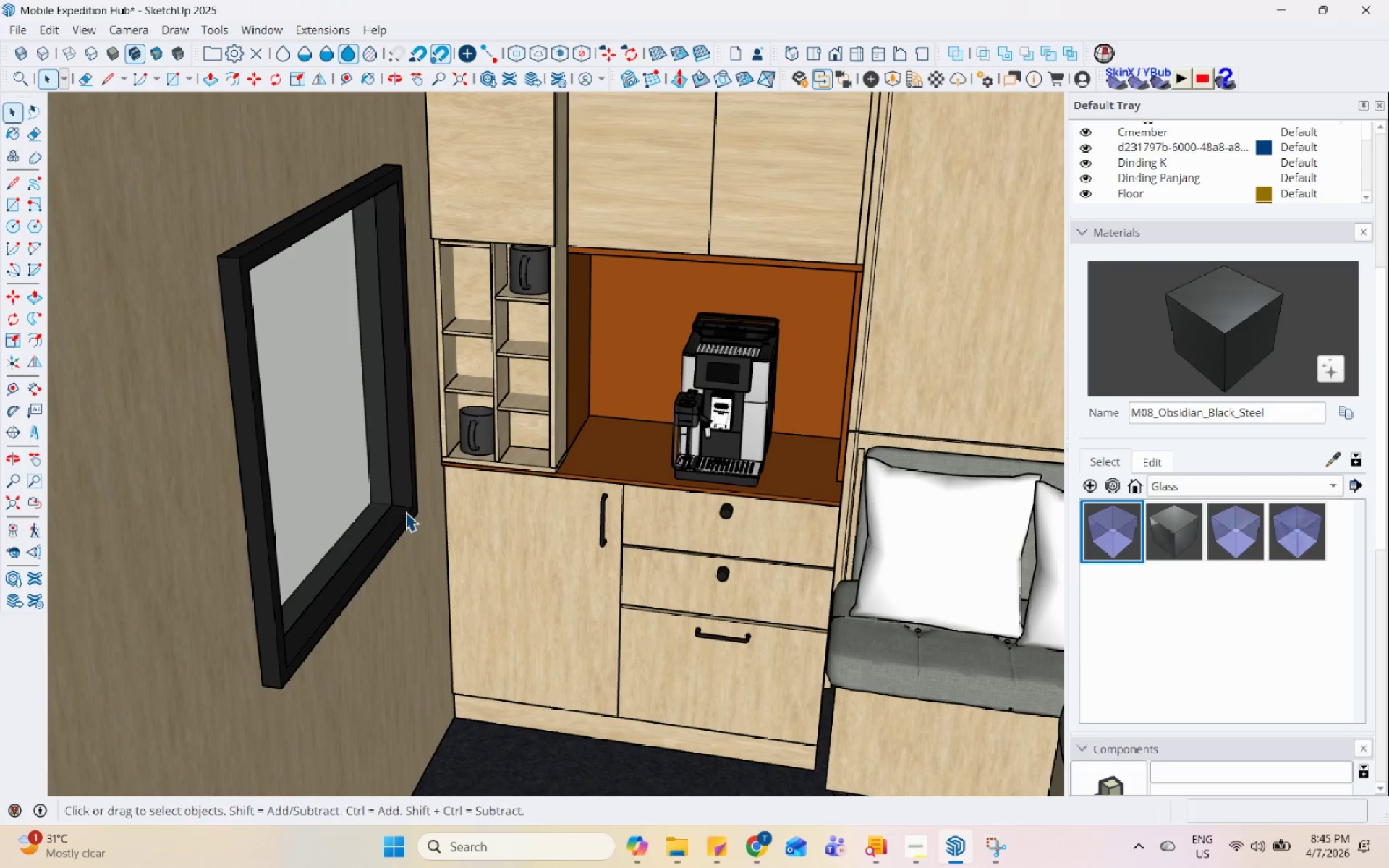 
key(Escape)
 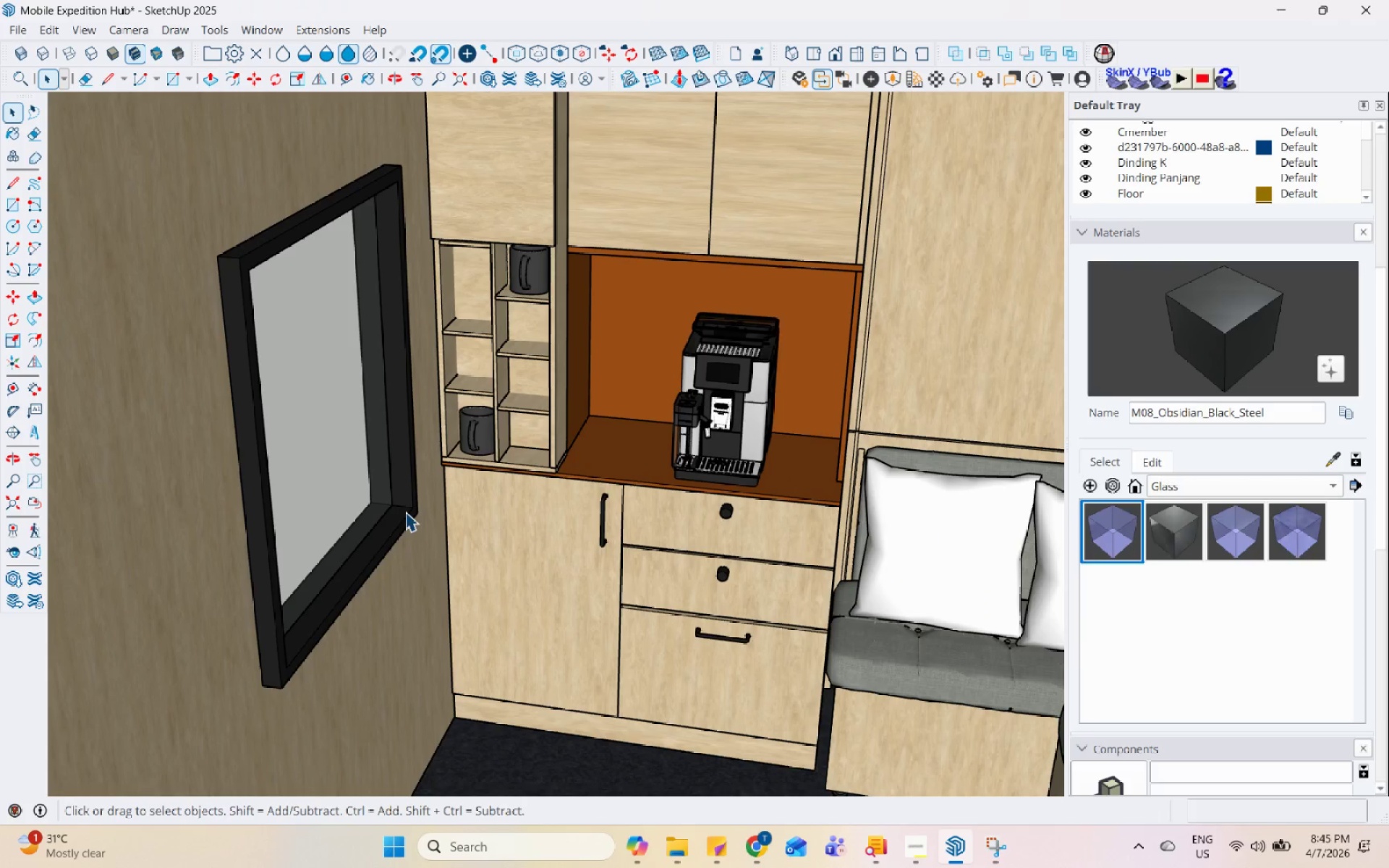 
key(Escape)
 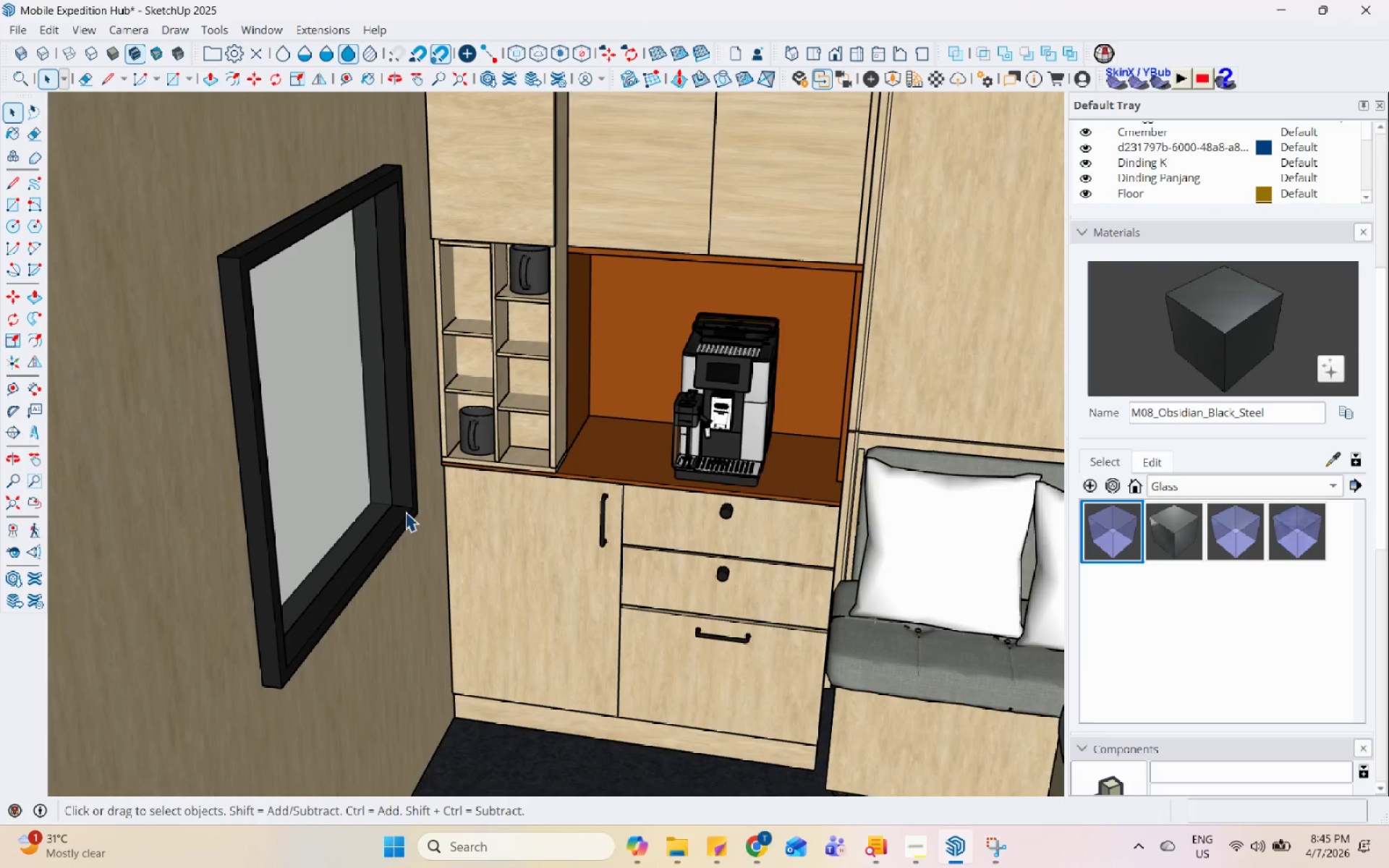 
double_click([405, 511])
 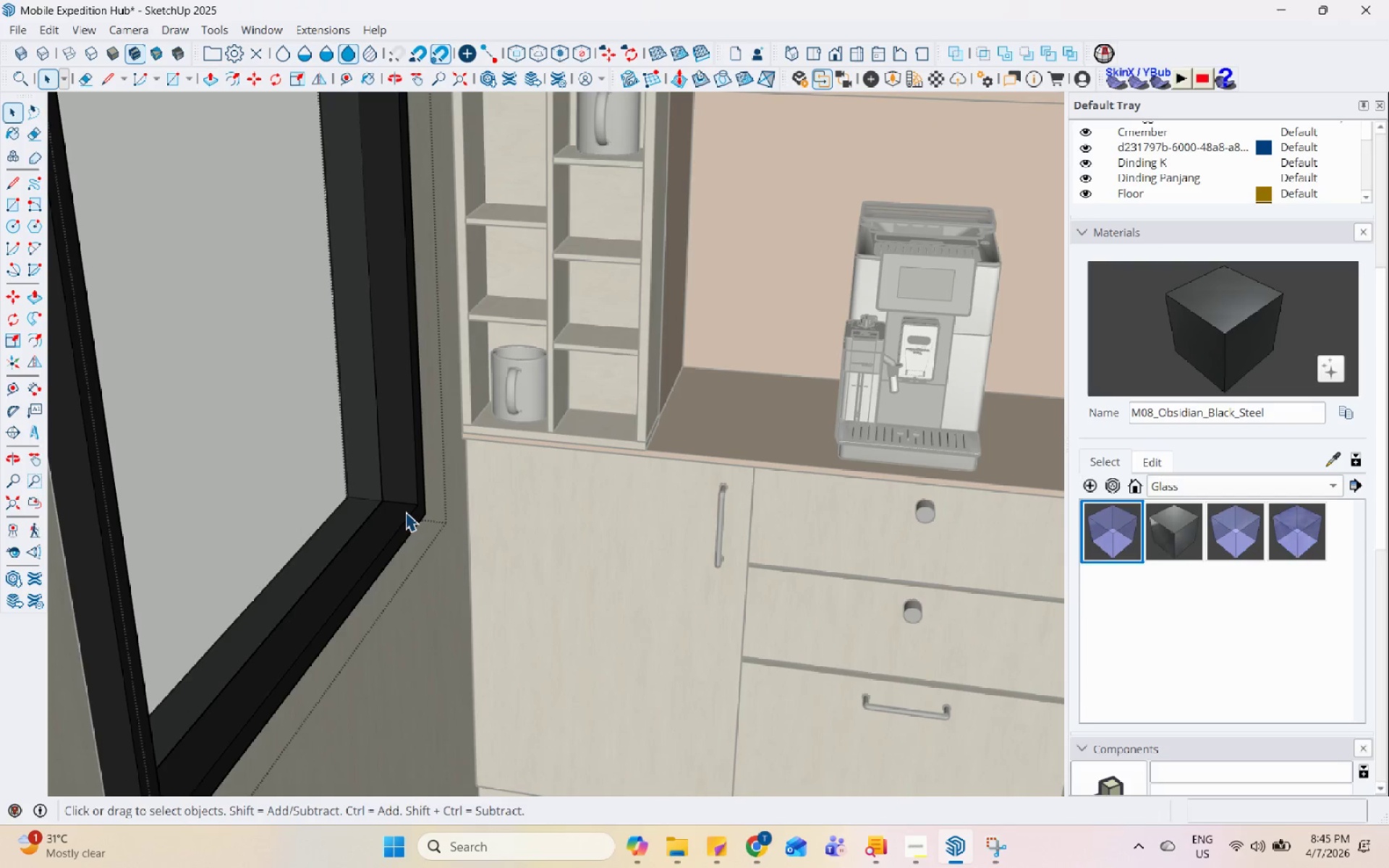 
scroll: coordinate [406, 511], scroll_direction: up, amount: 5.0
 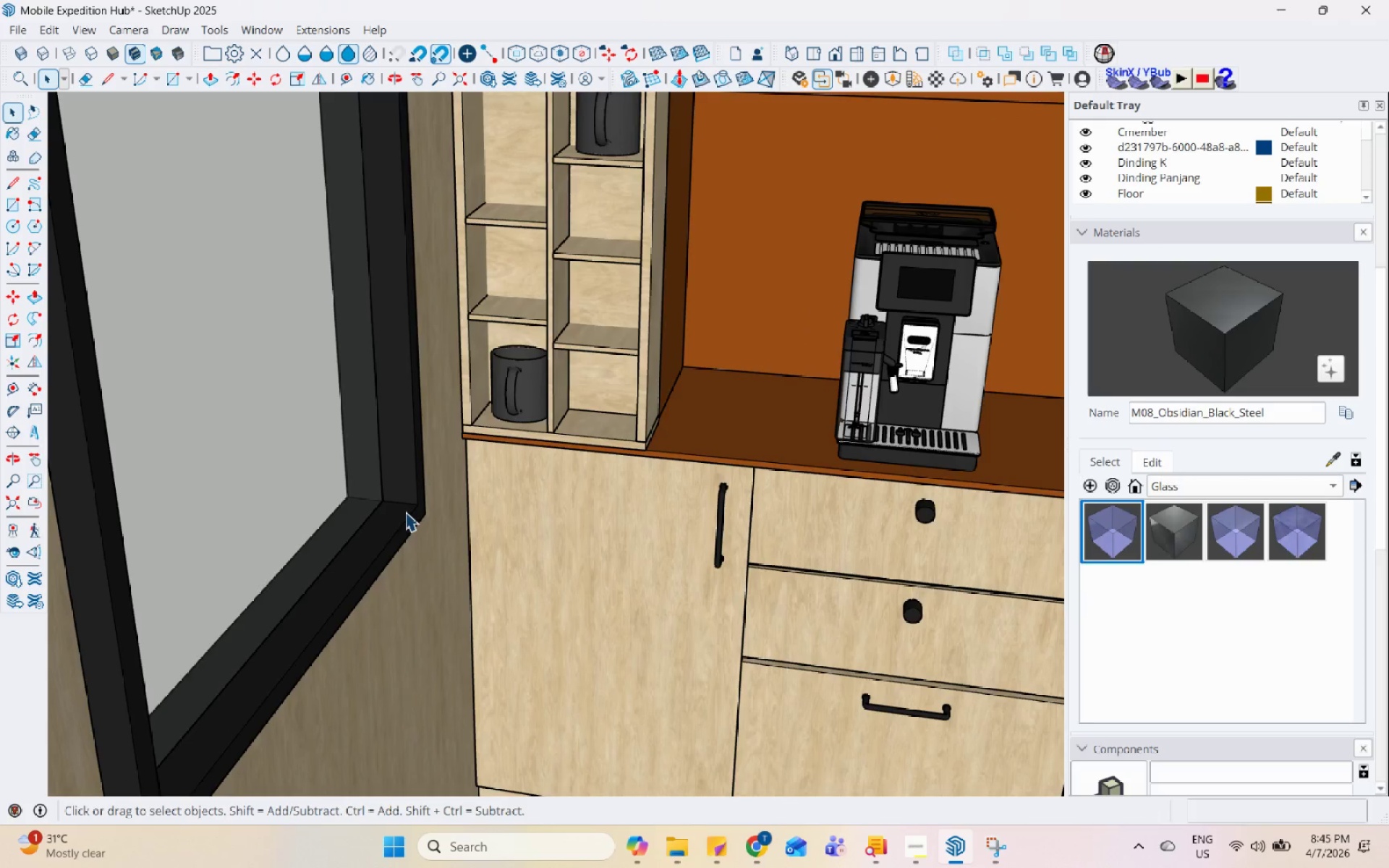 
triple_click([405, 511])
 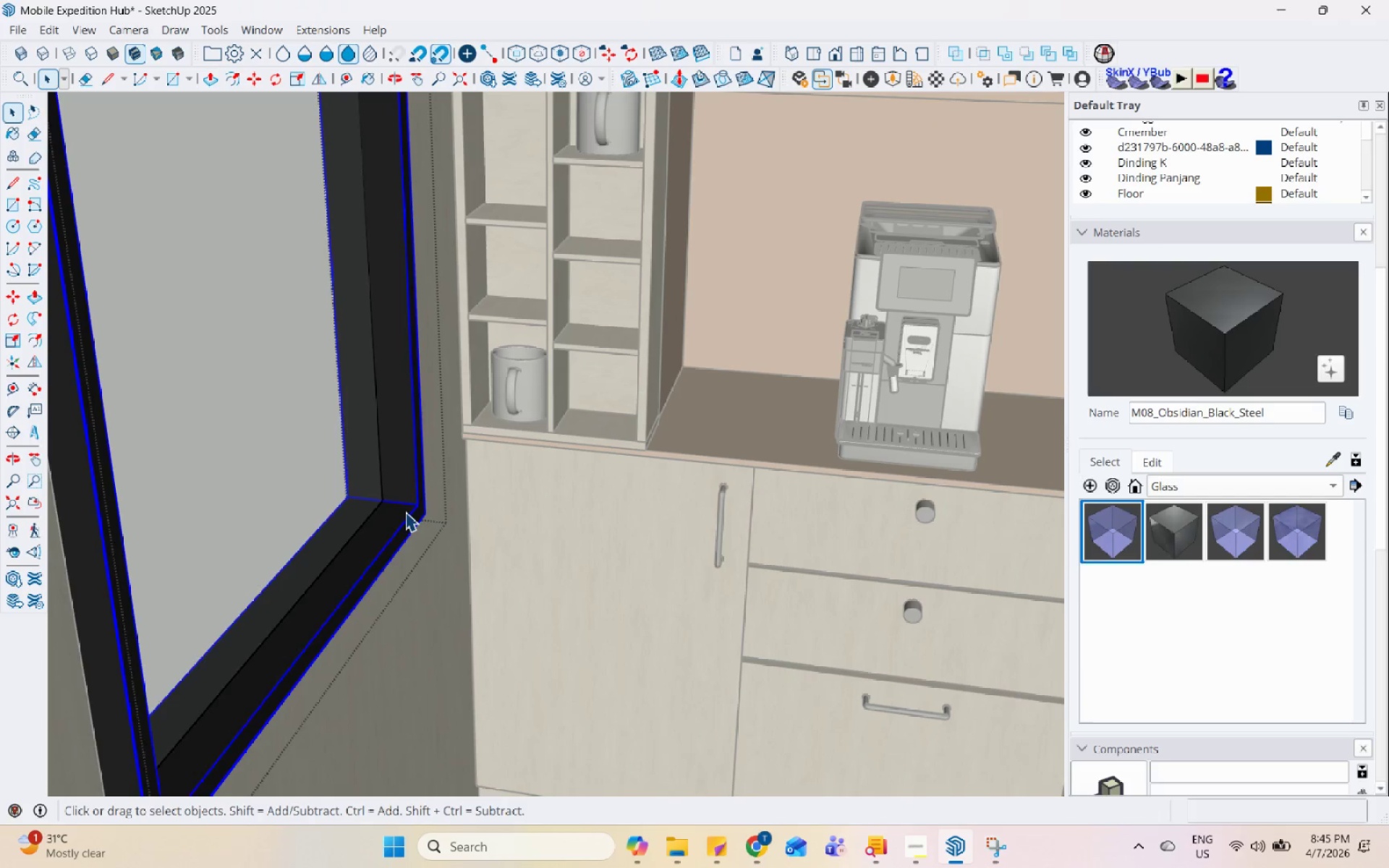 
triple_click([405, 511])
 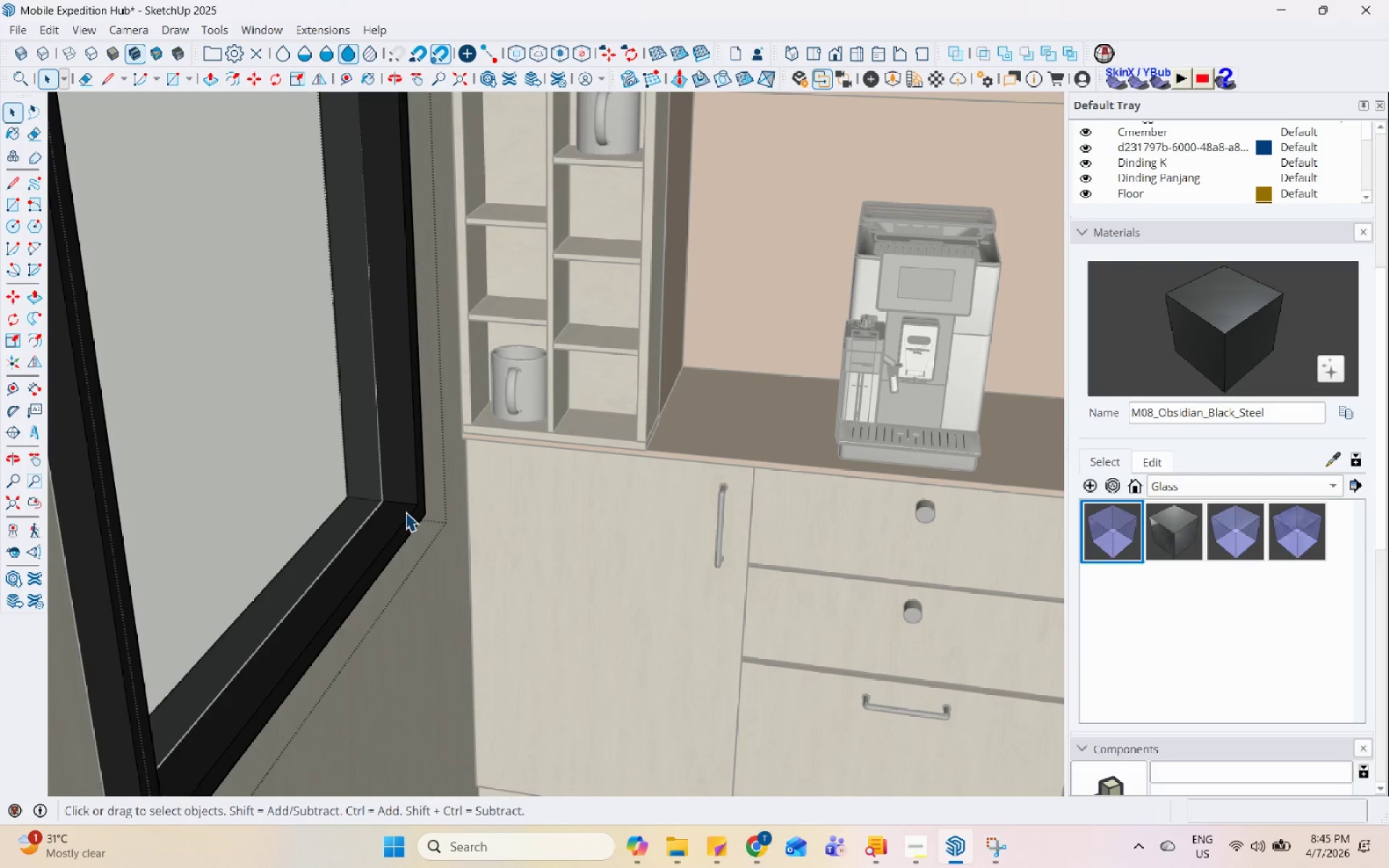 
triple_click([405, 511])
 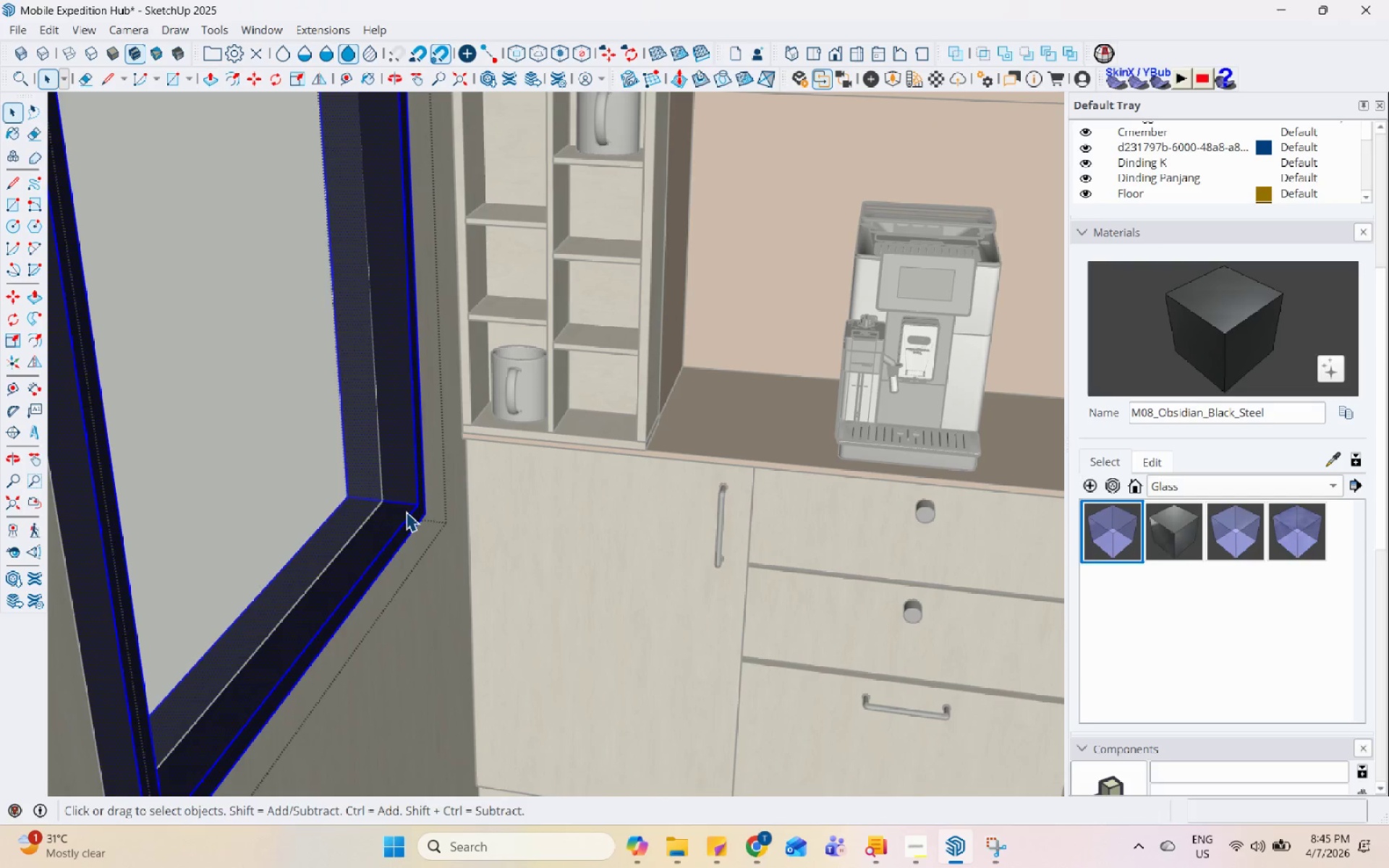 
key(Escape)
 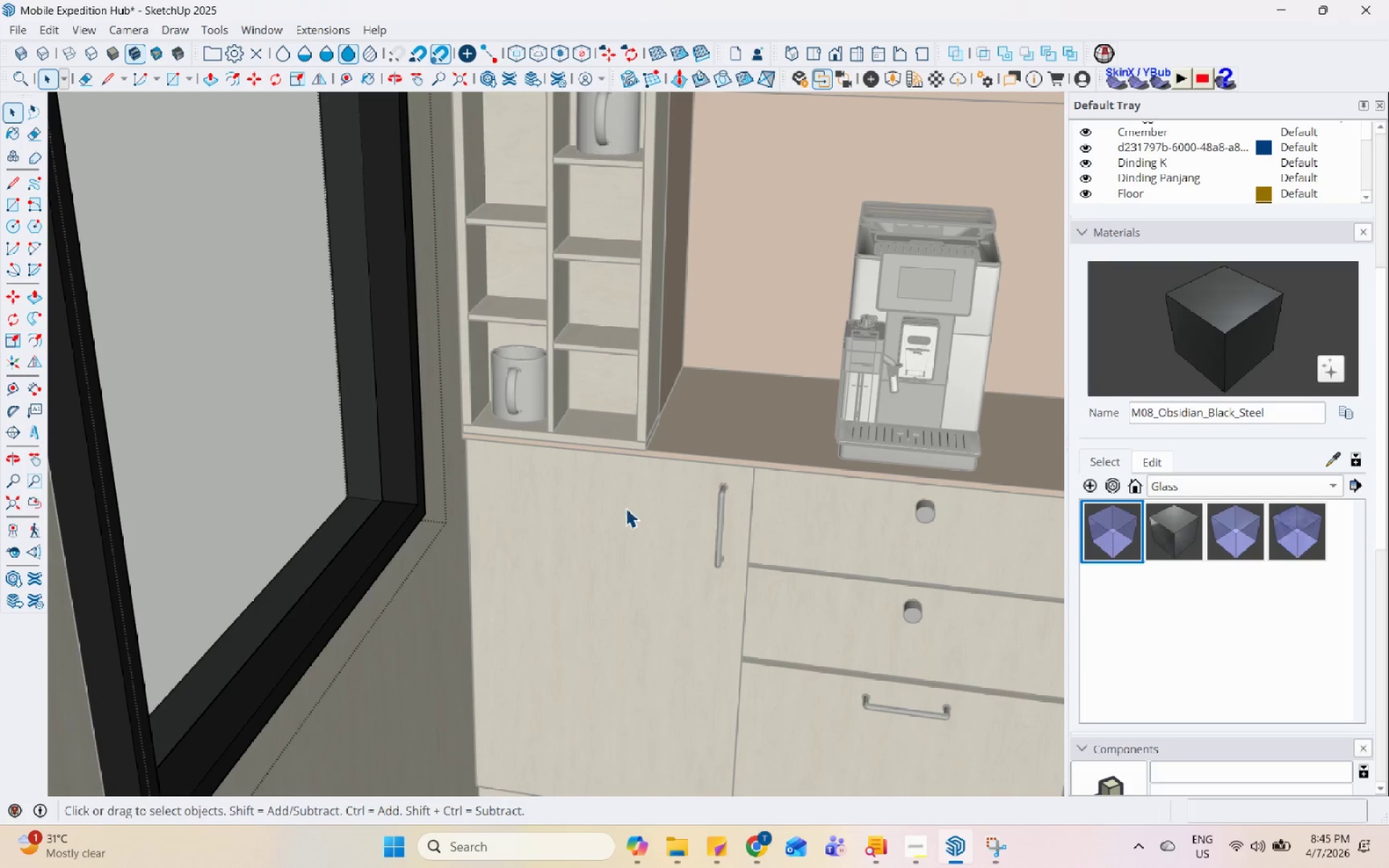 
key(Escape)
 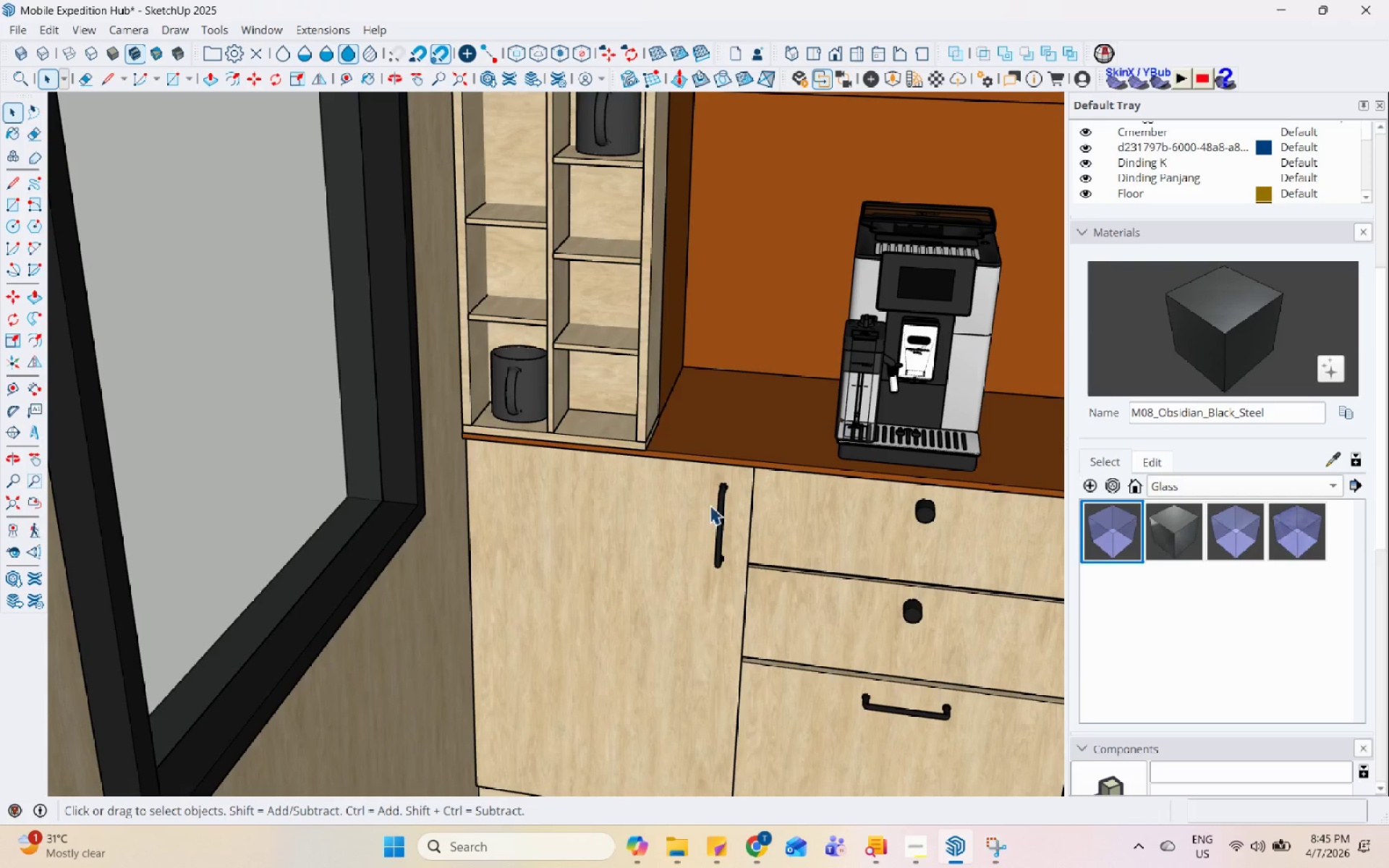 
key(Escape)
 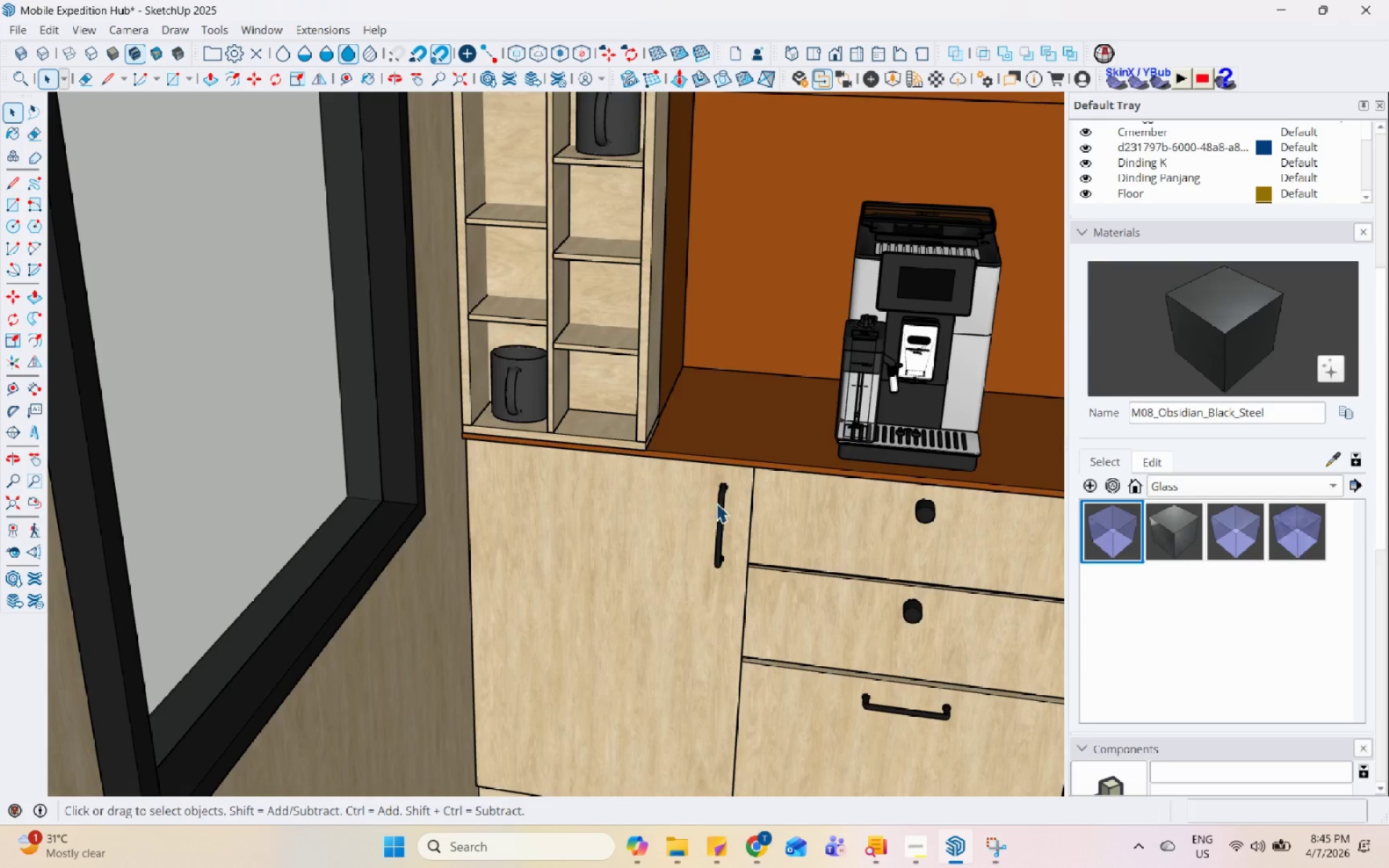 
double_click([725, 496])
 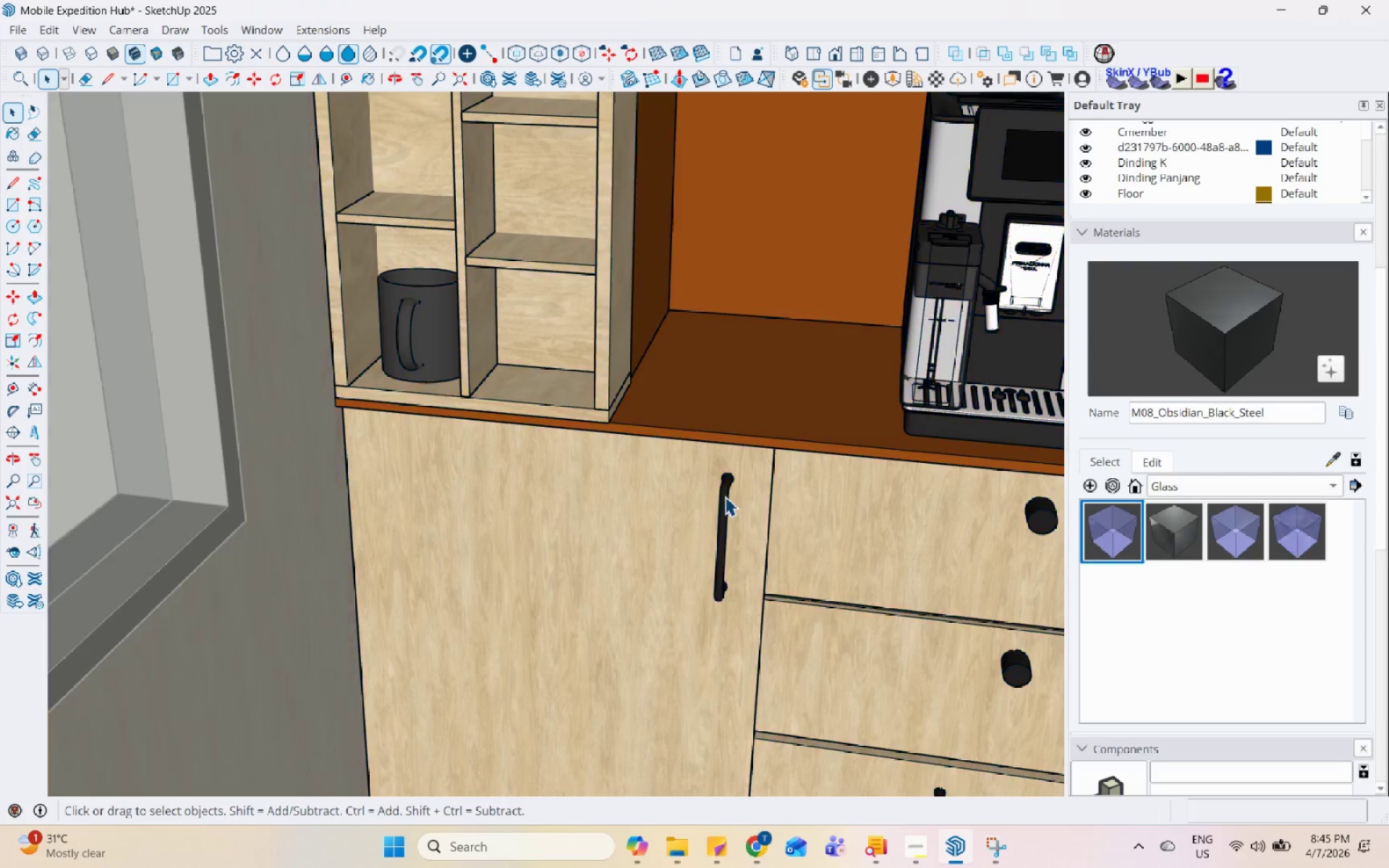 
scroll: coordinate [716, 503], scroll_direction: up, amount: 4.0
 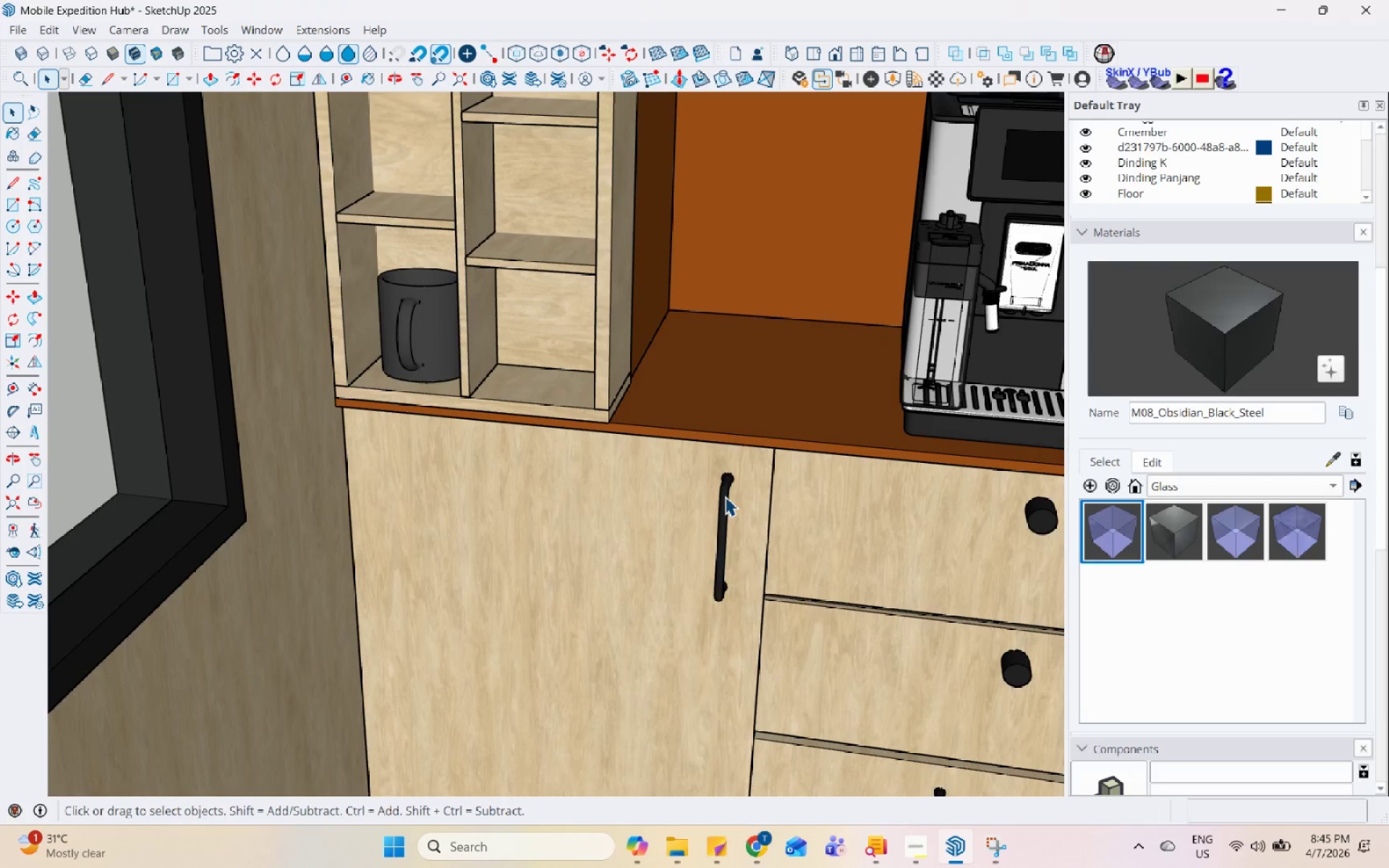 
triple_click([725, 496])
 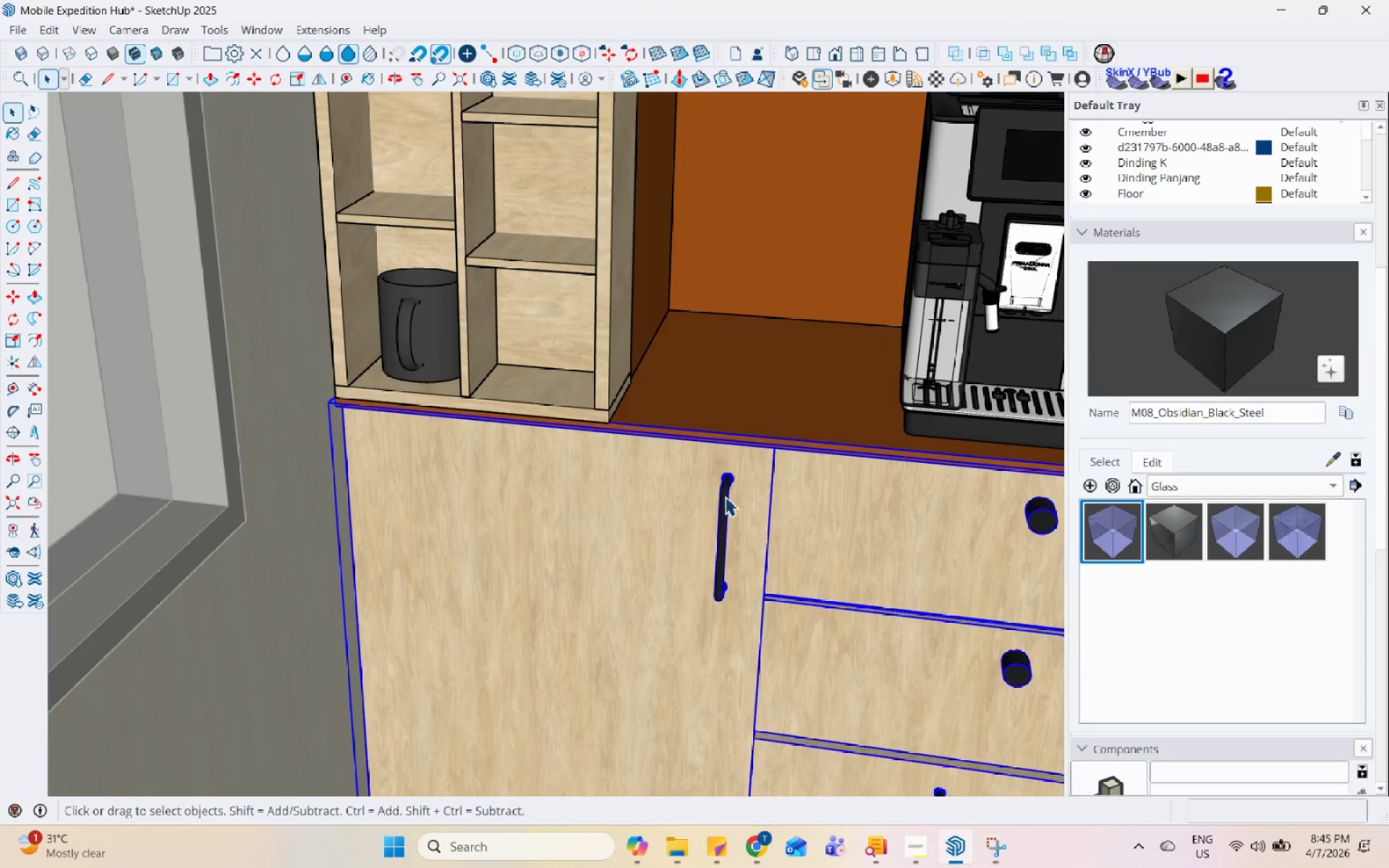 
triple_click([725, 496])
 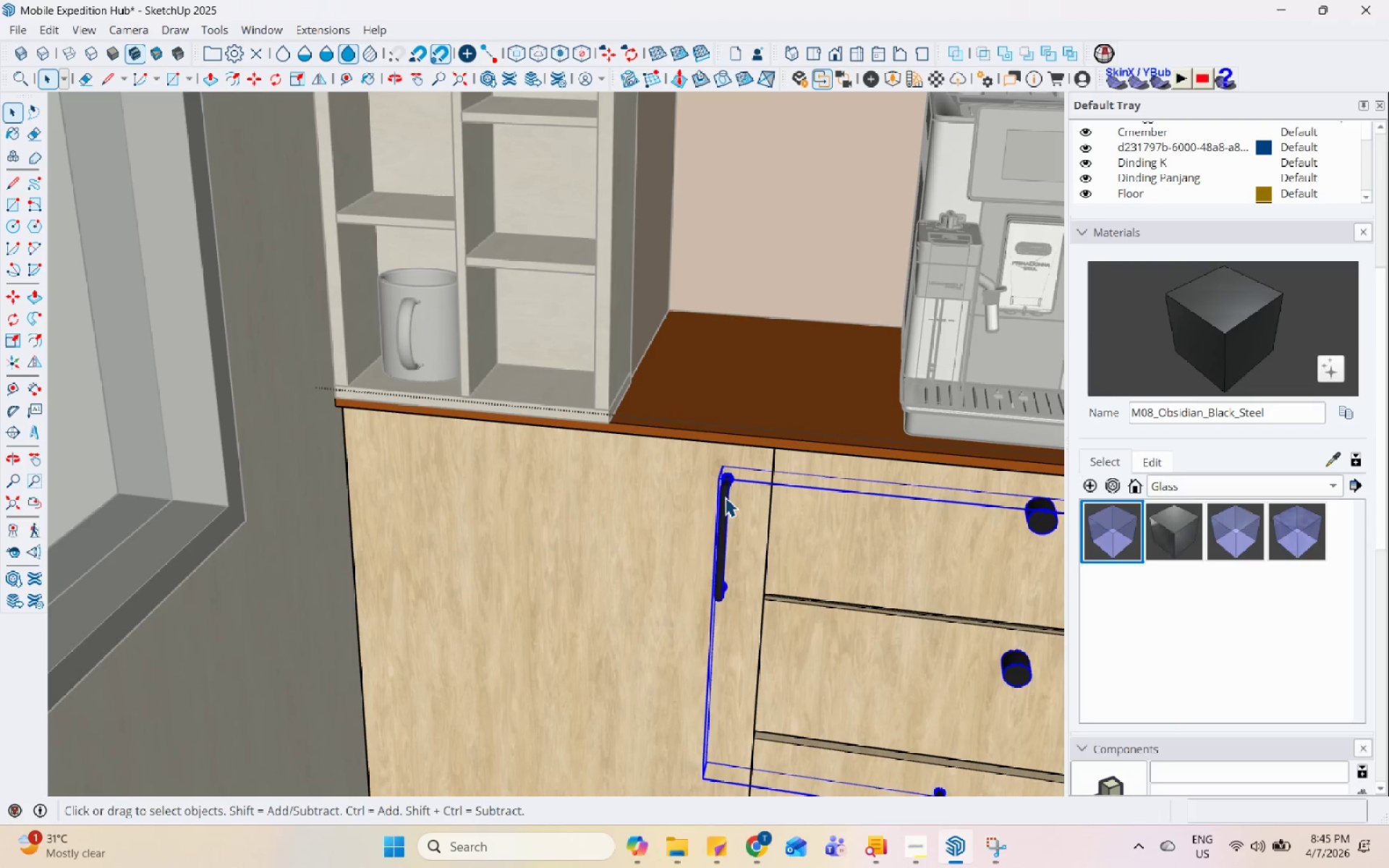 
triple_click([725, 497])
 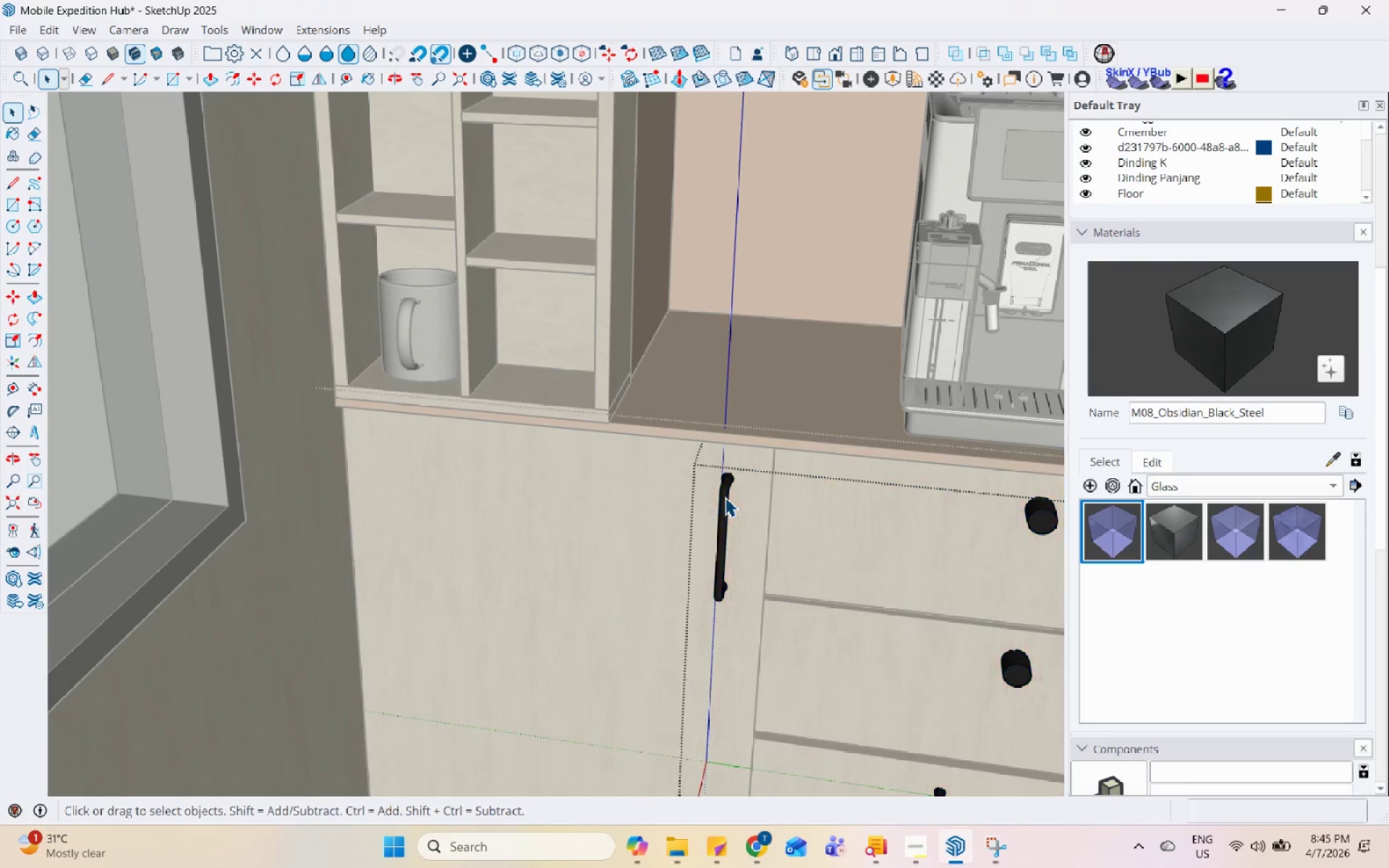 
triple_click([725, 497])
 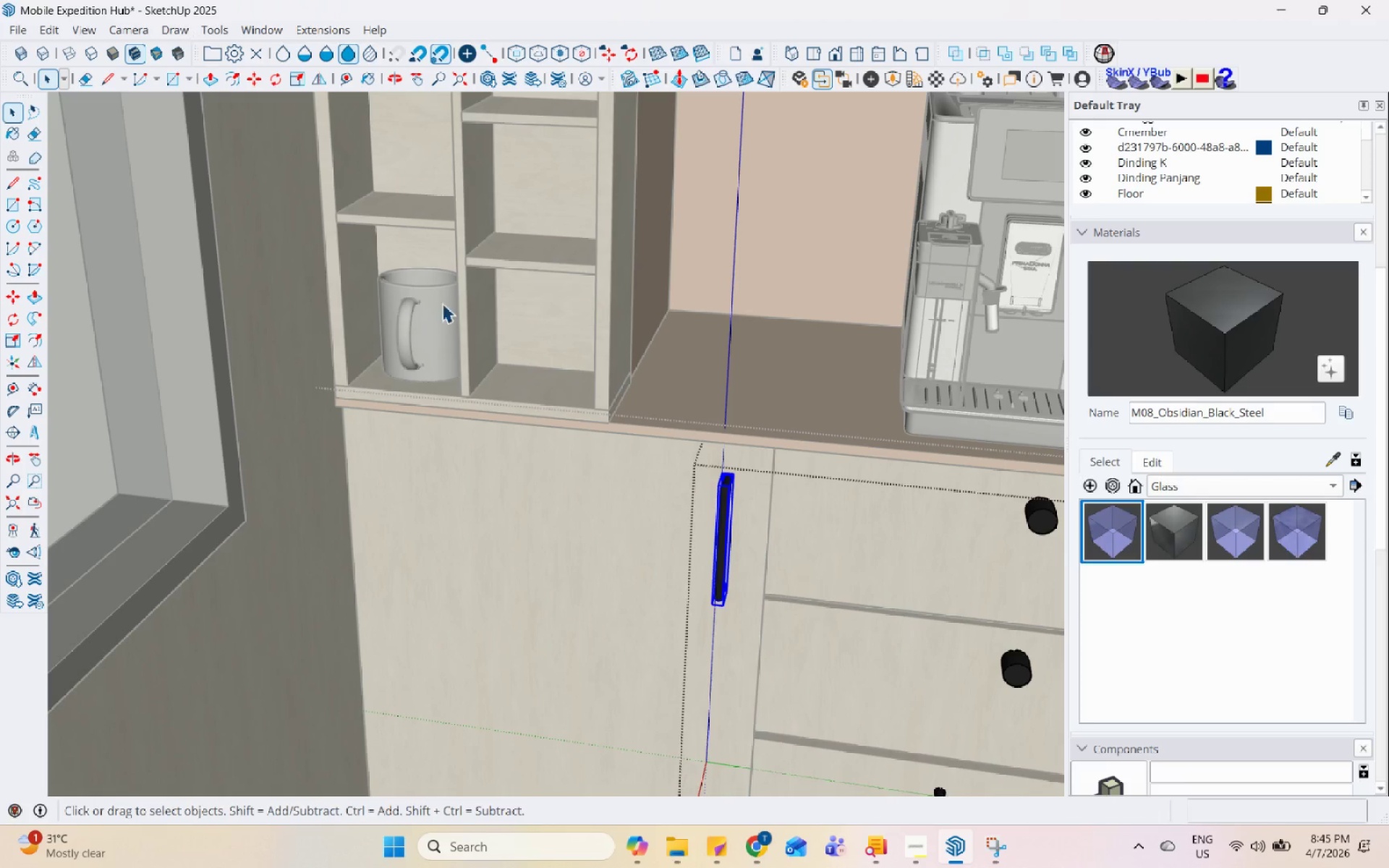 
scroll: coordinate [788, 492], scroll_direction: up, amount: 4.0
 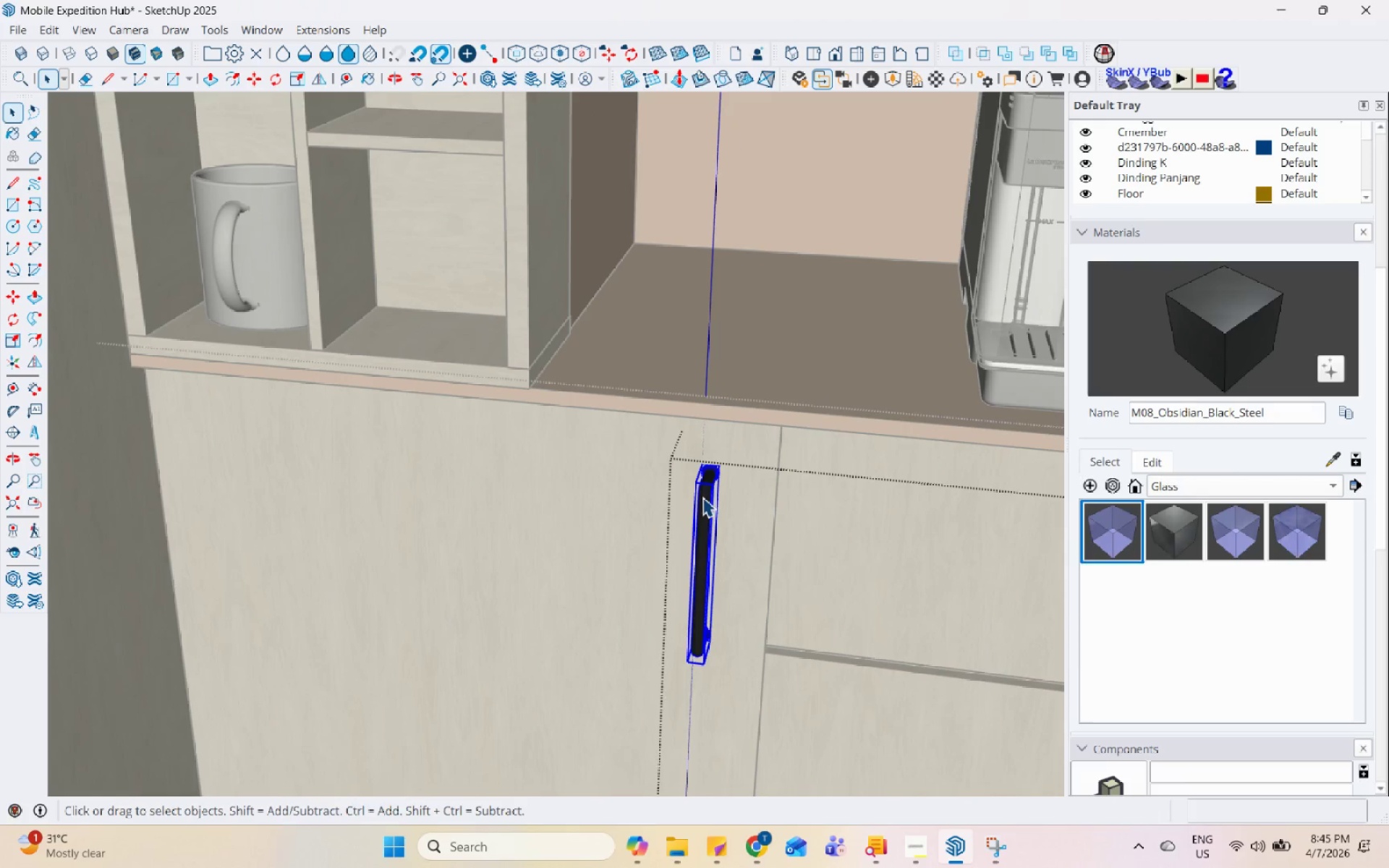 
double_click([700, 496])
 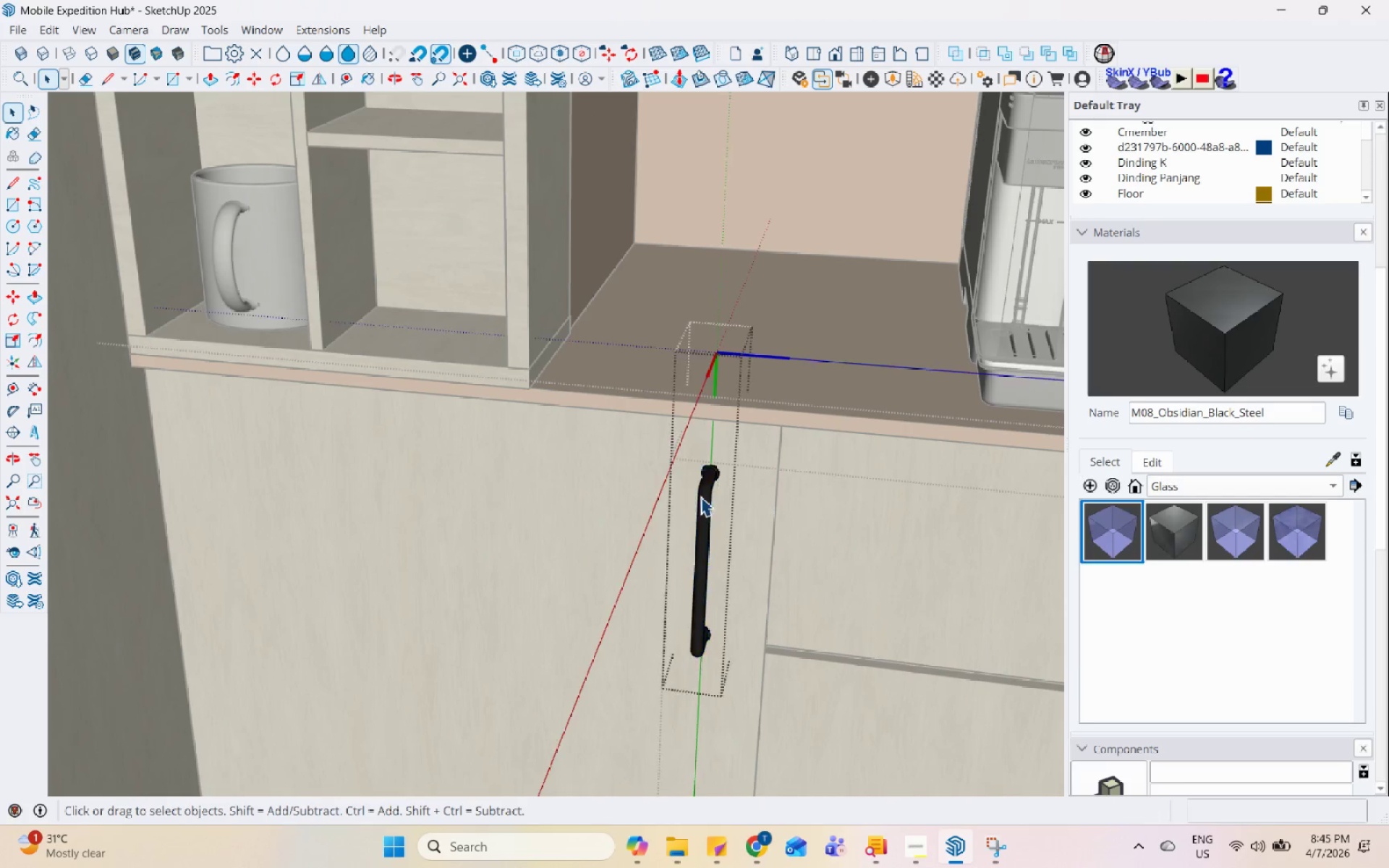 
triple_click([700, 496])
 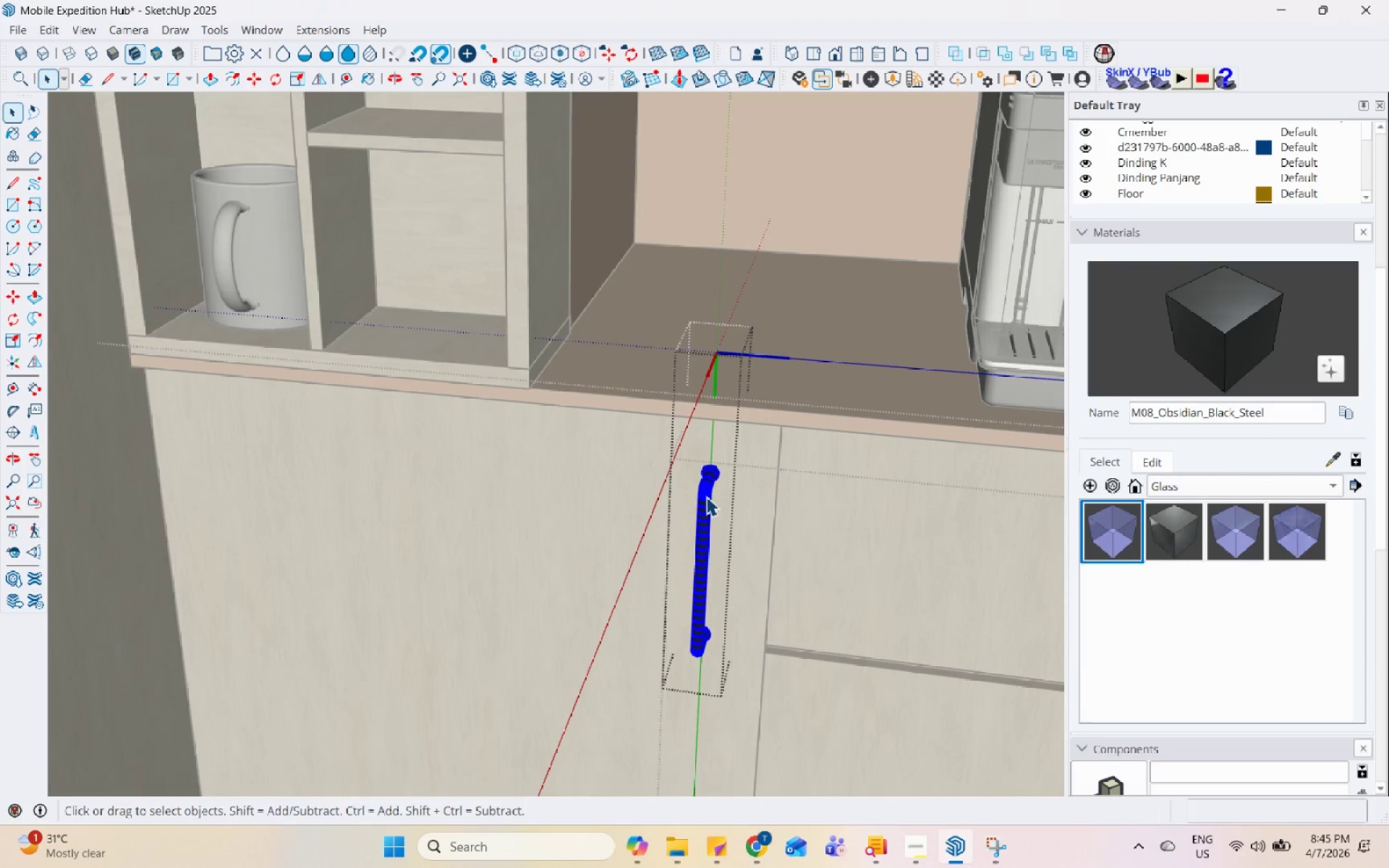 
scroll: coordinate [718, 499], scroll_direction: down, amount: 6.0
 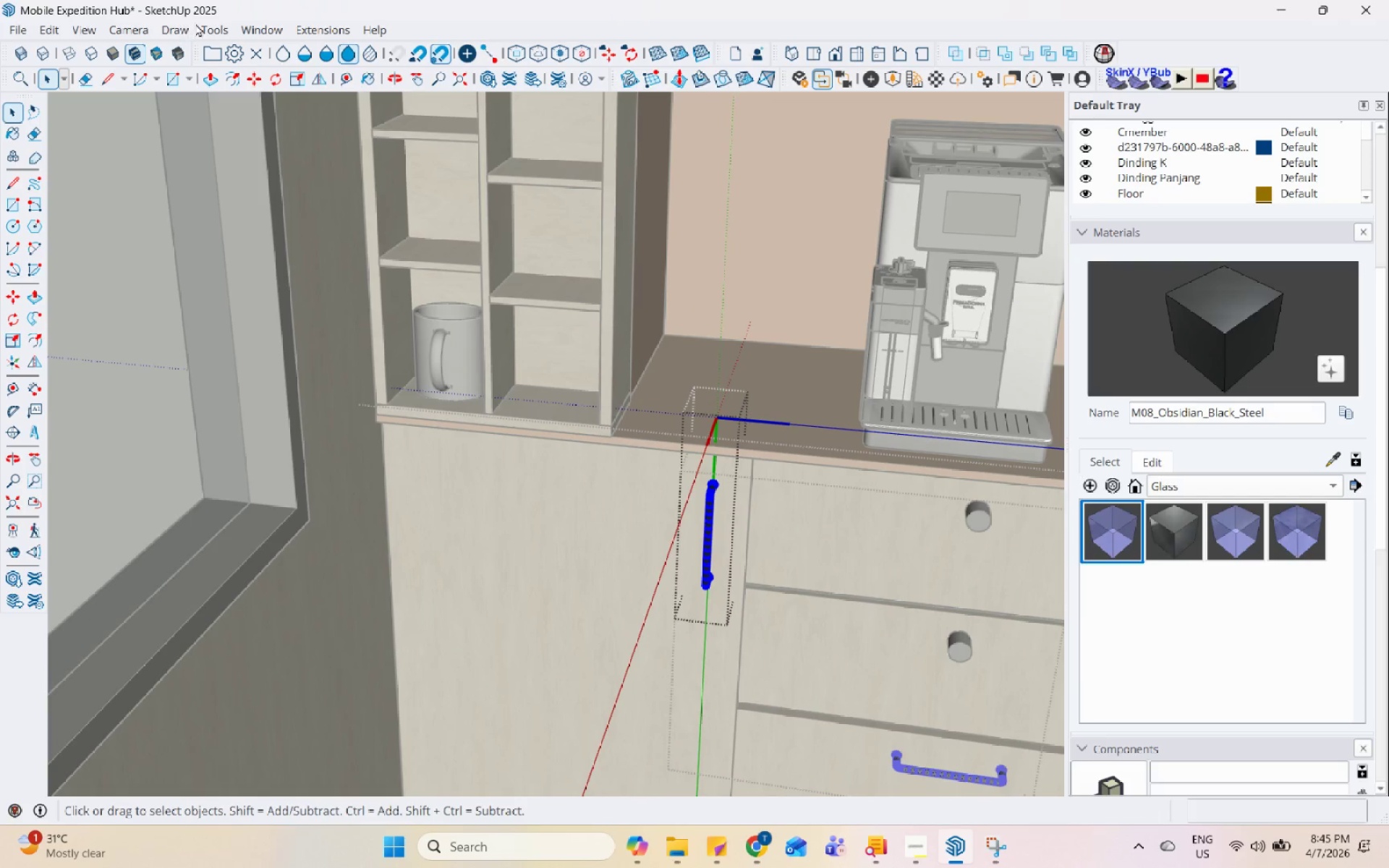 
left_click_drag(start_coordinate=[182, 31], to_coordinate=[178, 33])
 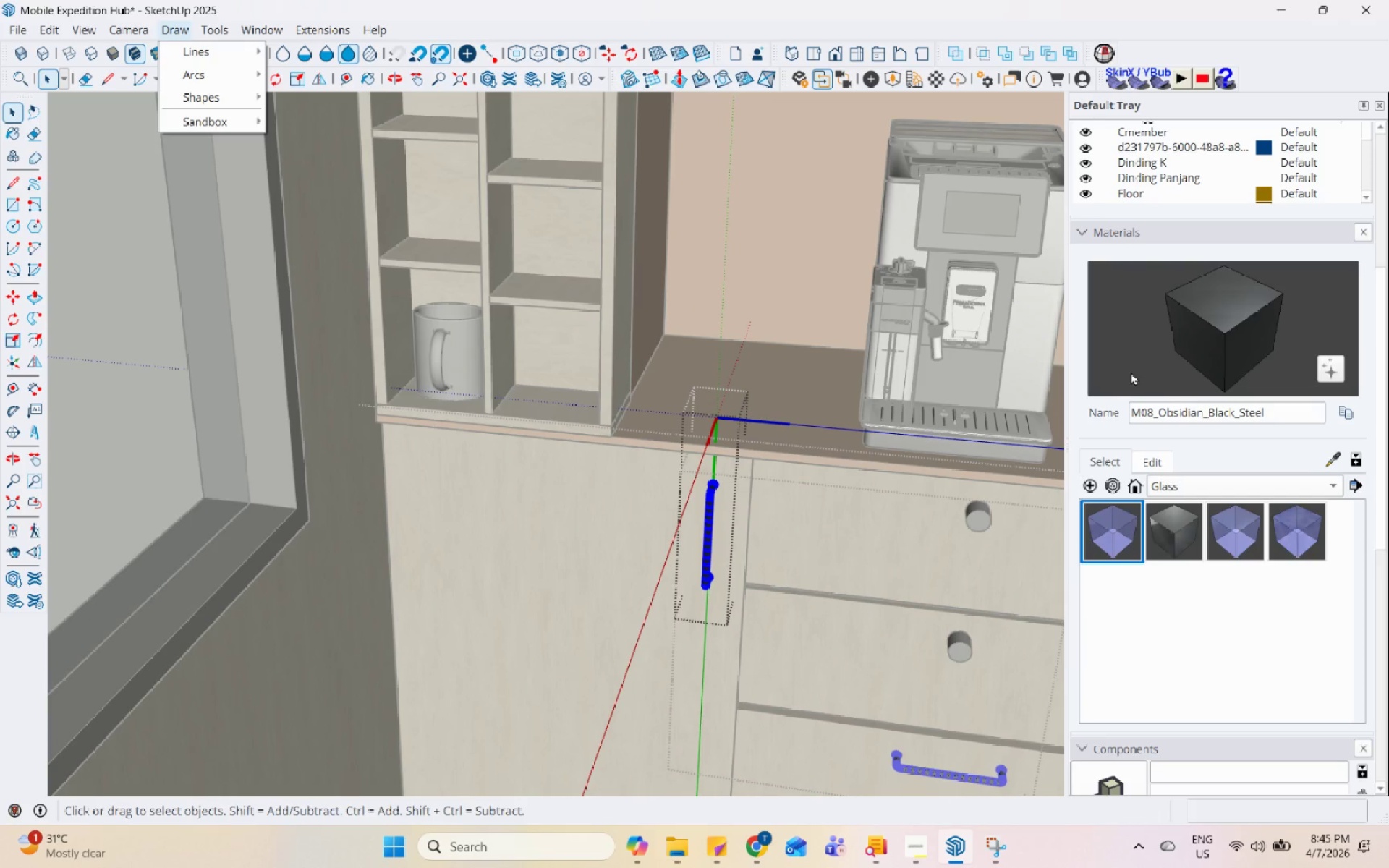 
left_click([1182, 323])
 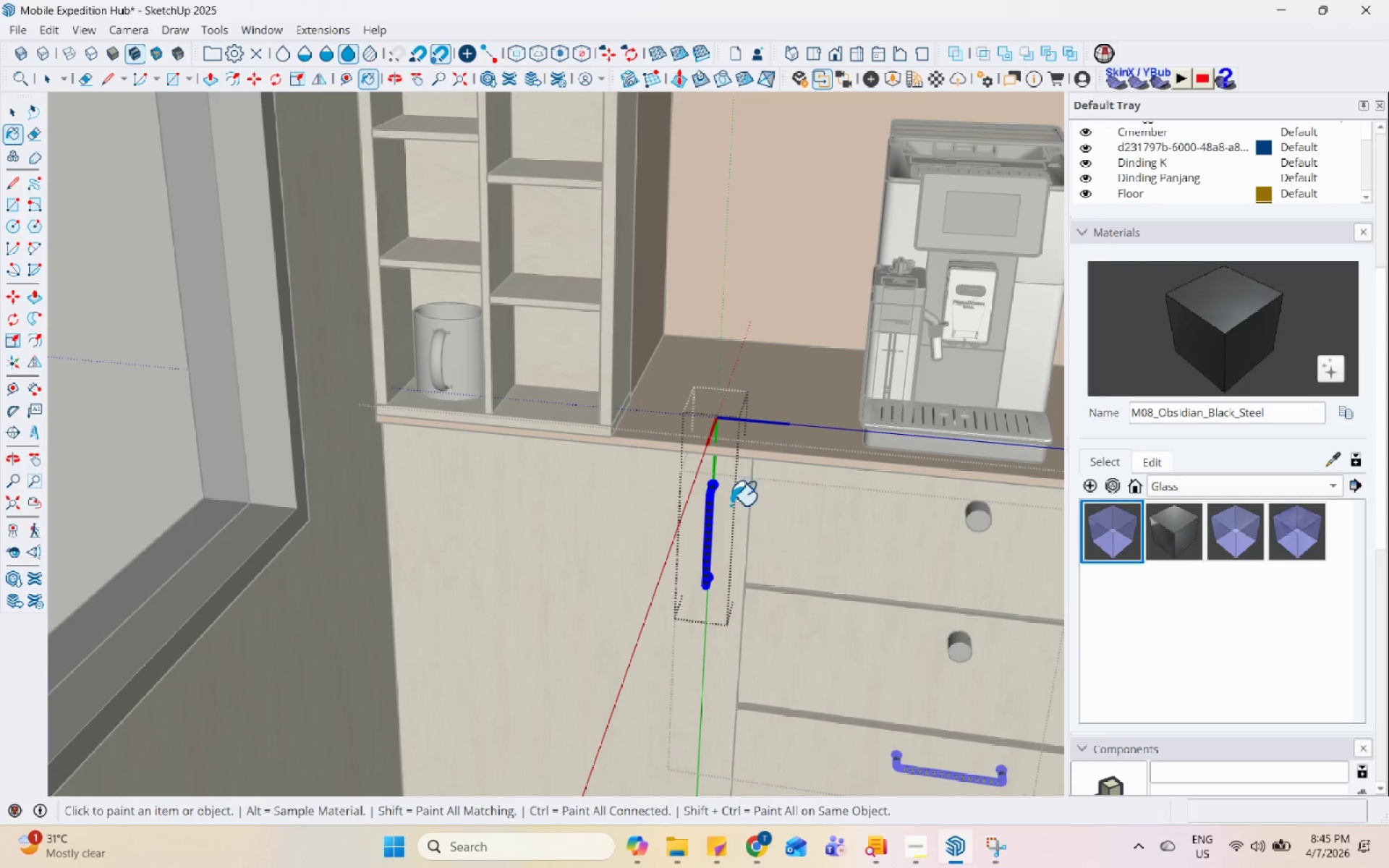 
left_click([715, 503])
 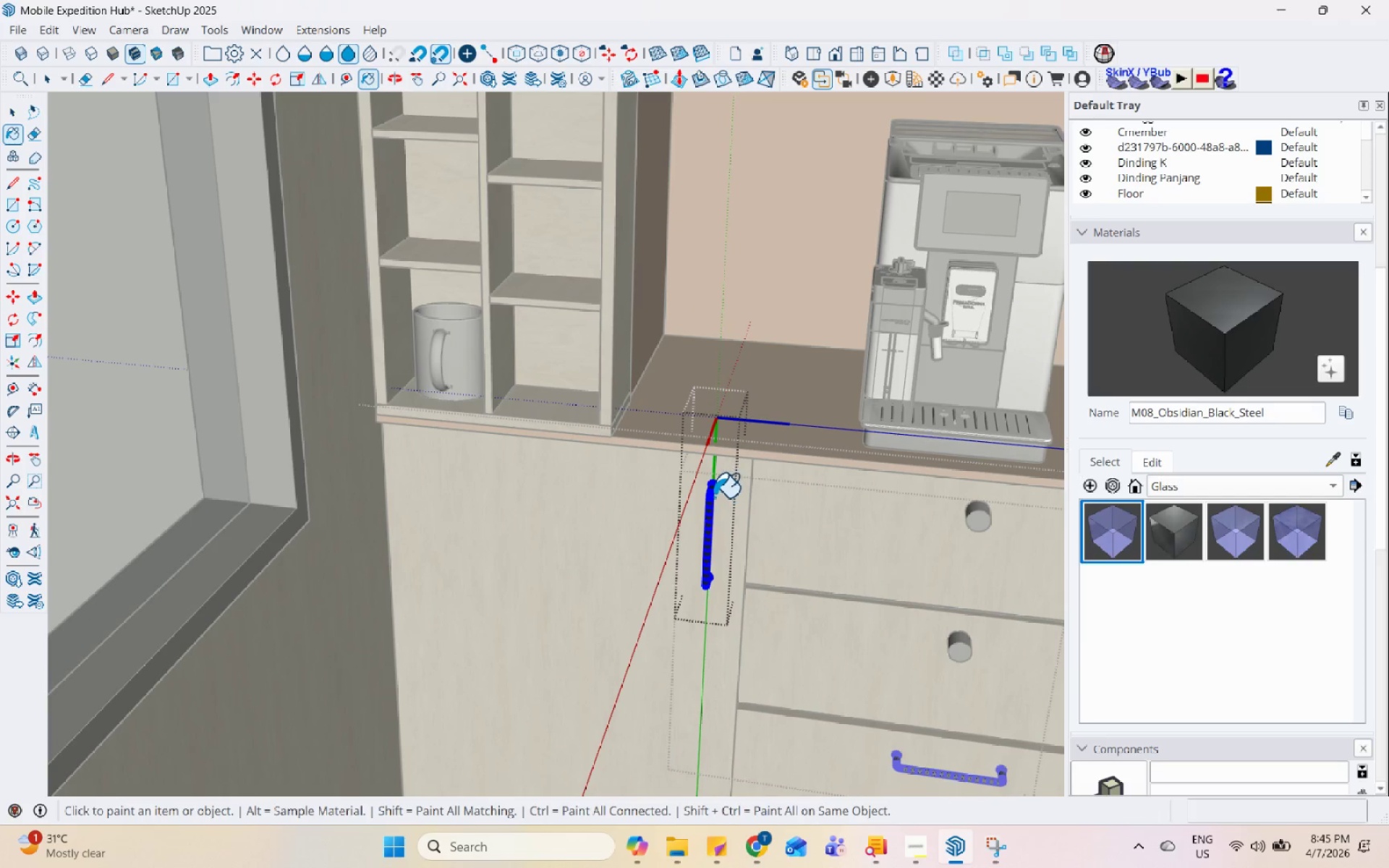 
left_click([710, 493])
 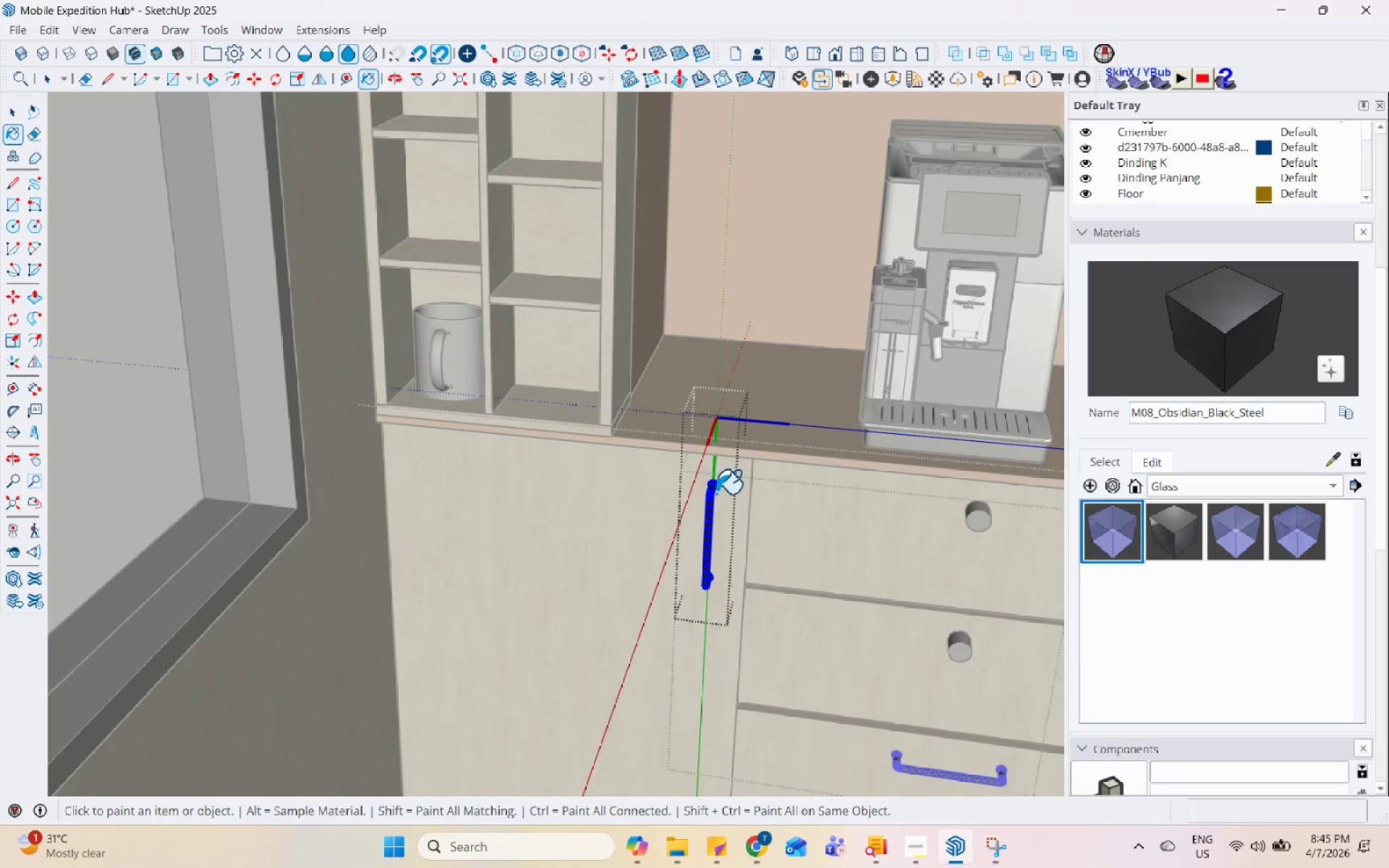 
left_click([692, 531])
 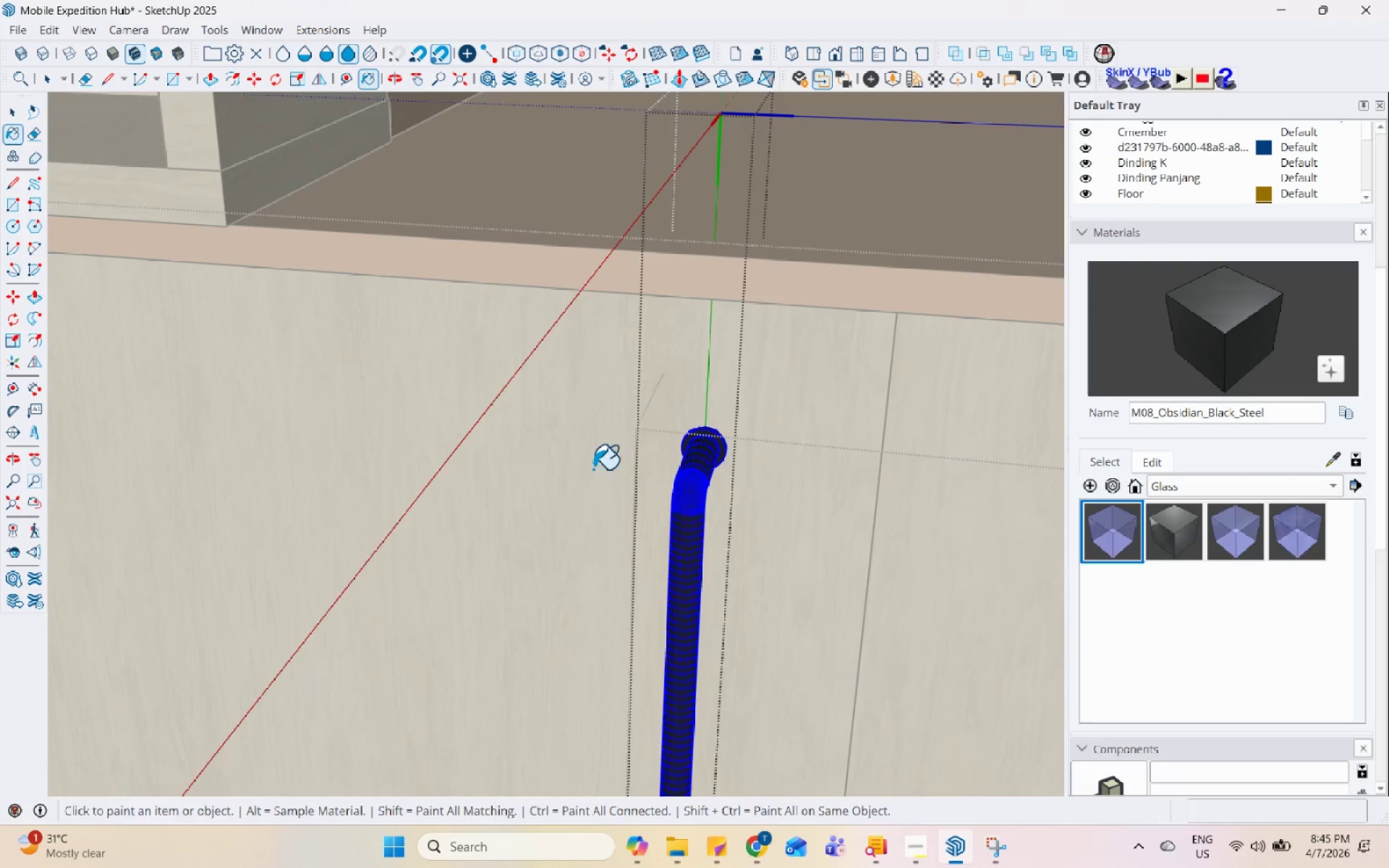 
key(Space)
 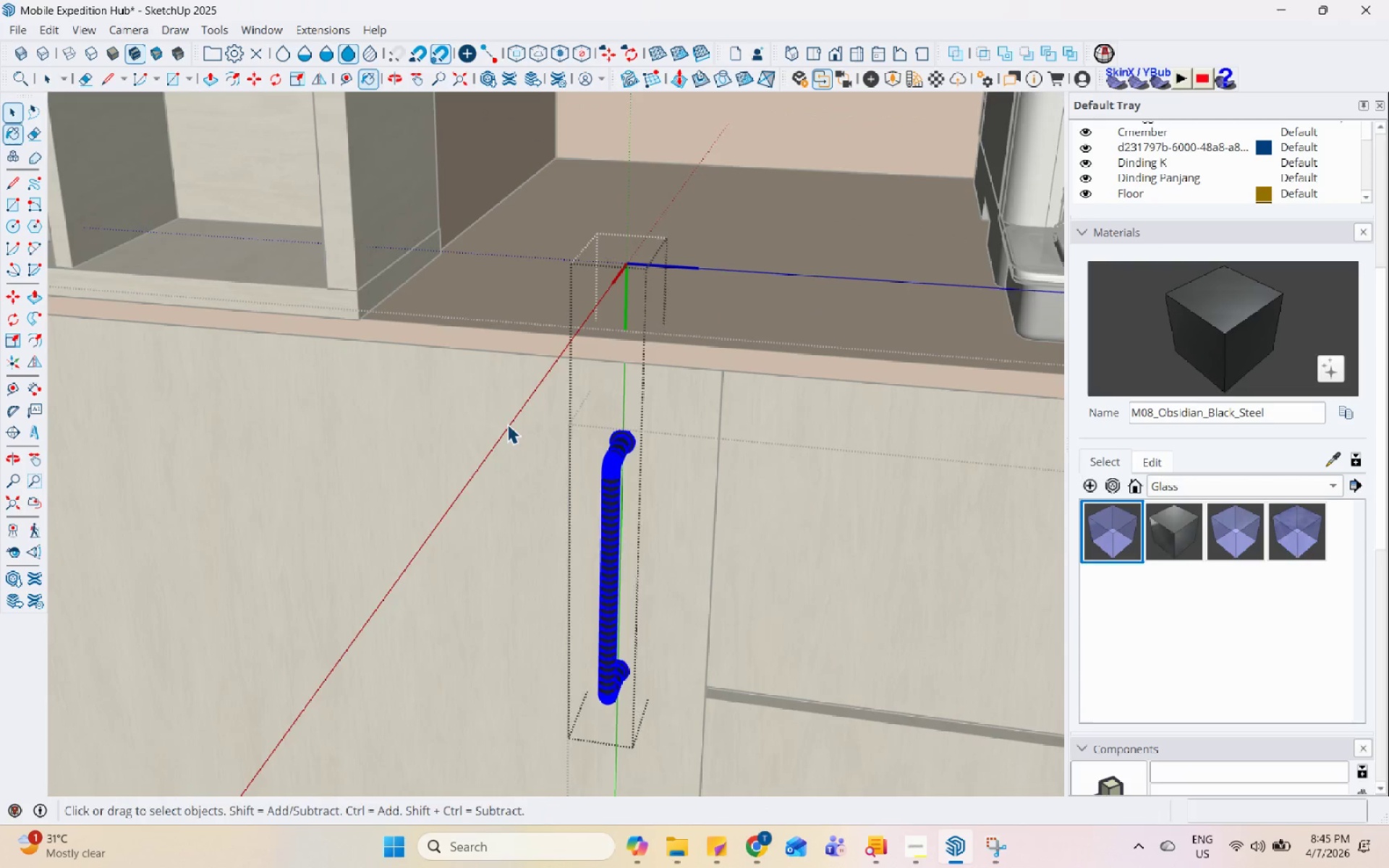 
key(Escape)
 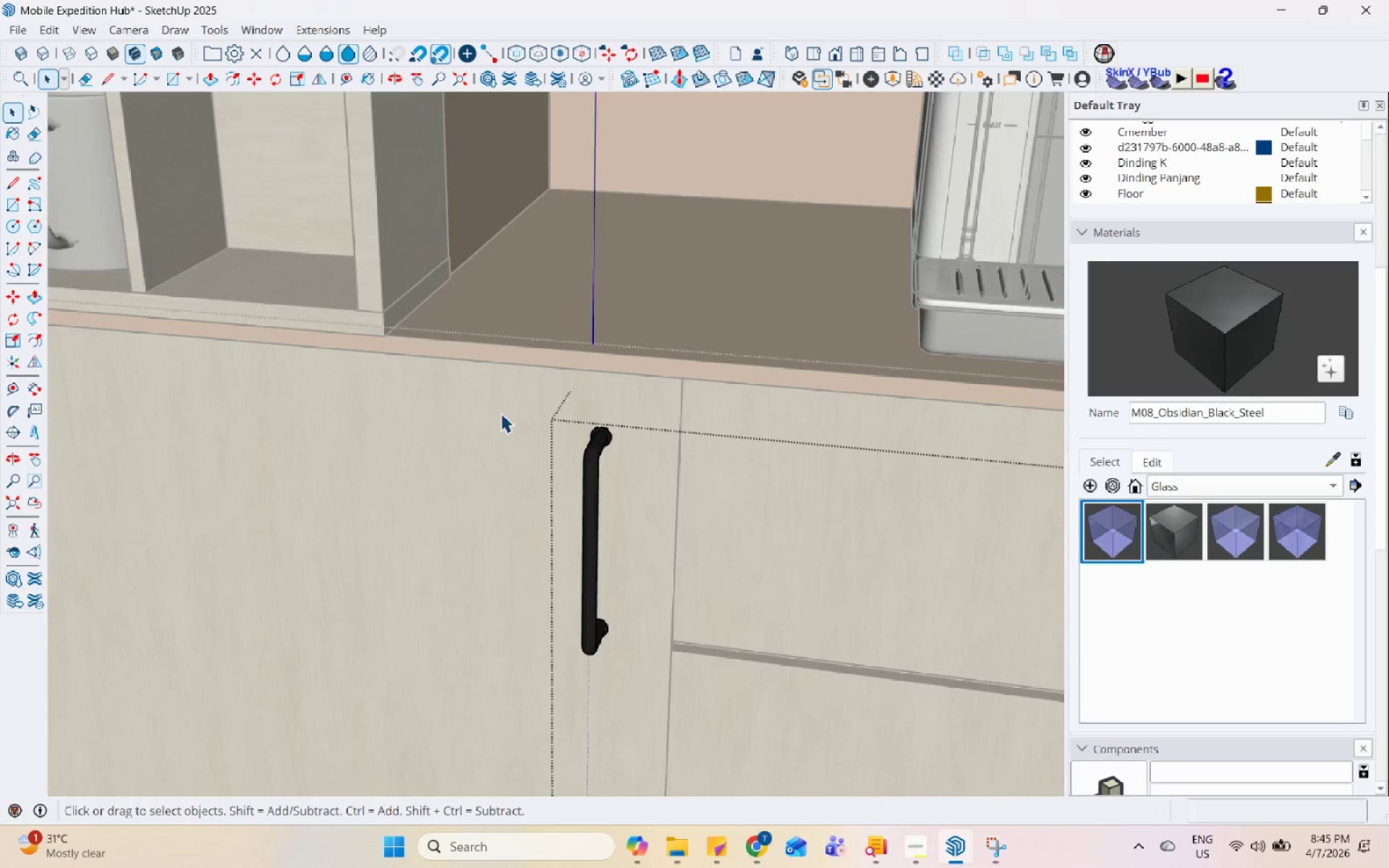 
key(Space)
 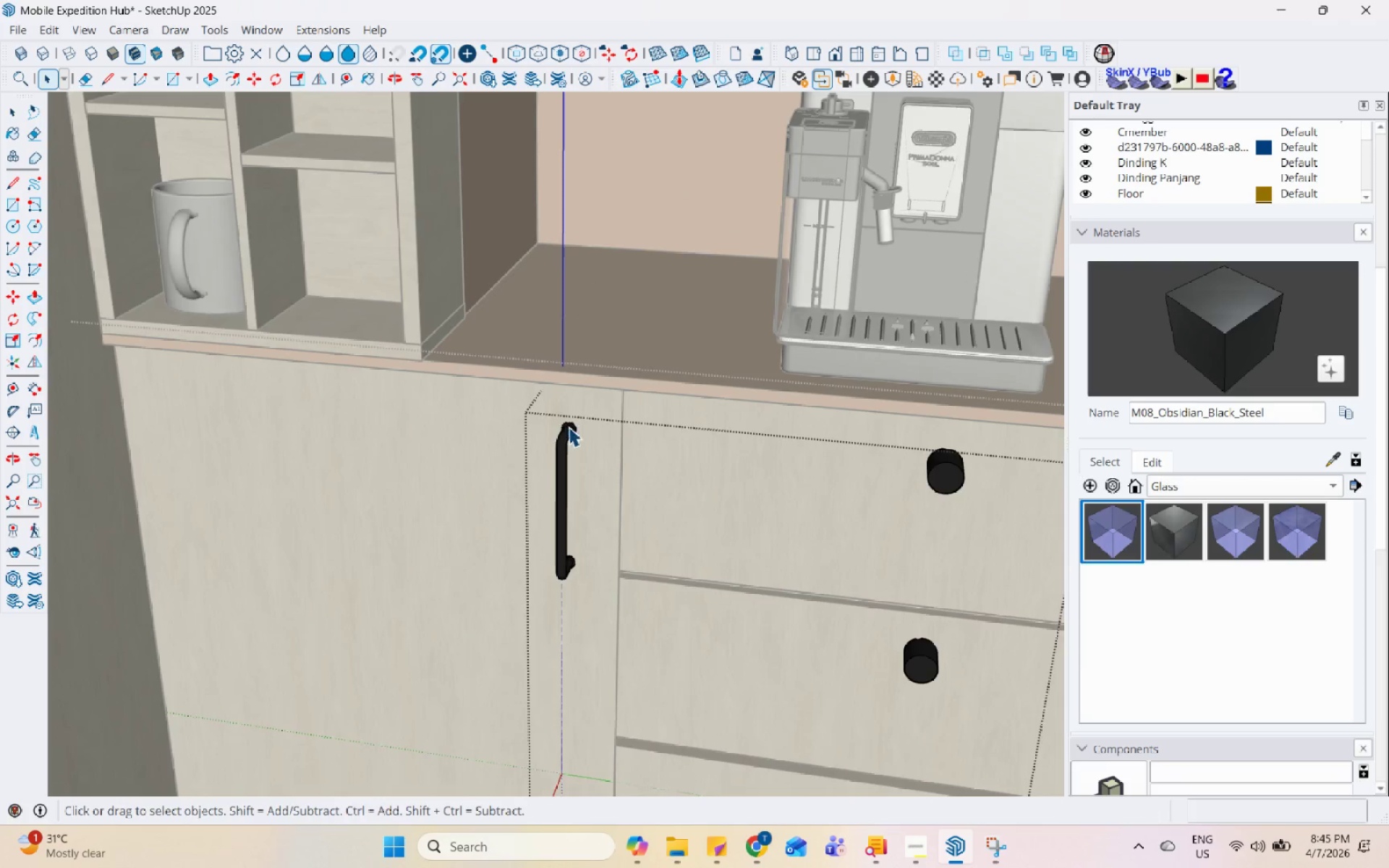 
key(Escape)
 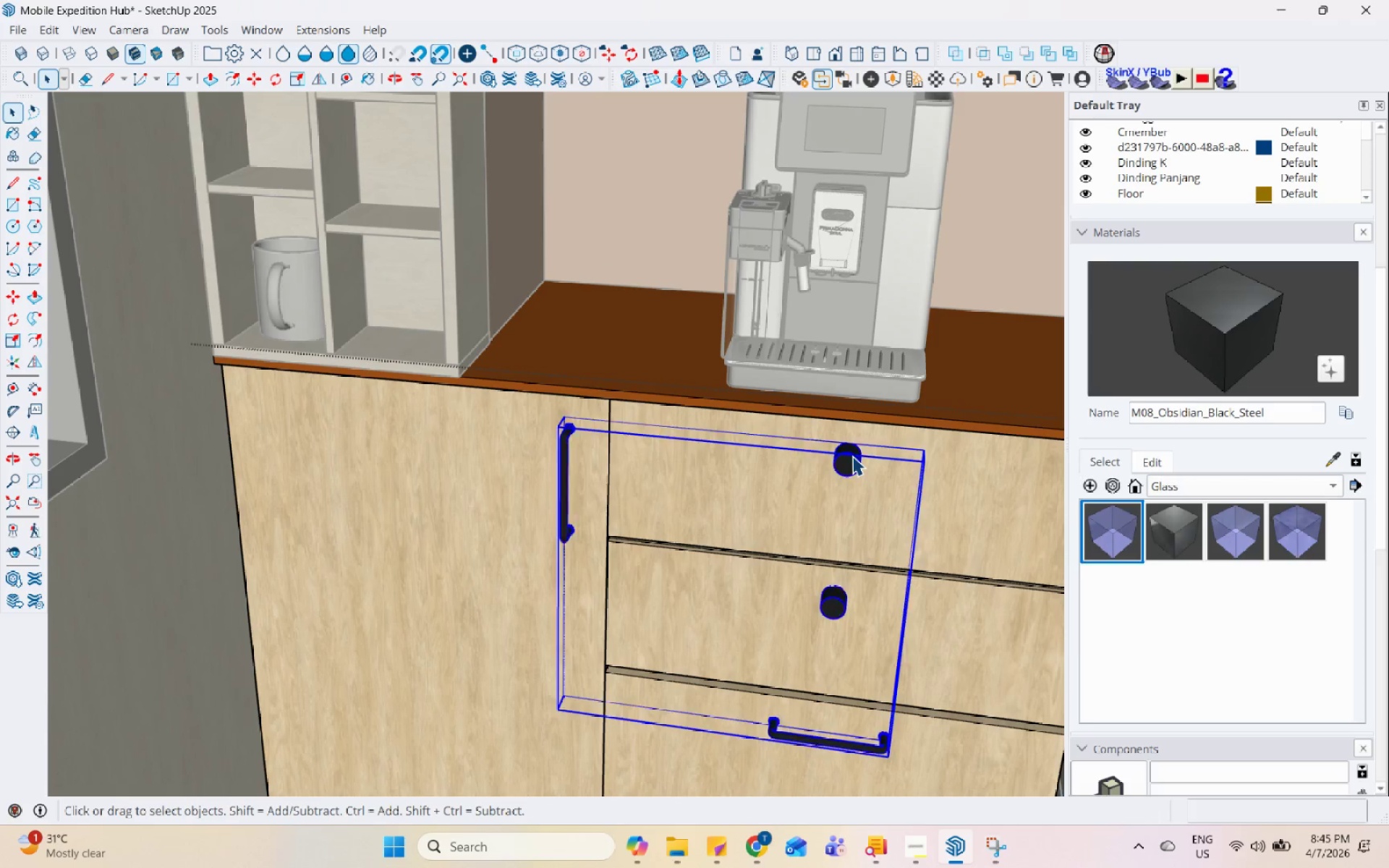 
scroll: coordinate [577, 428], scroll_direction: up, amount: 1.0
 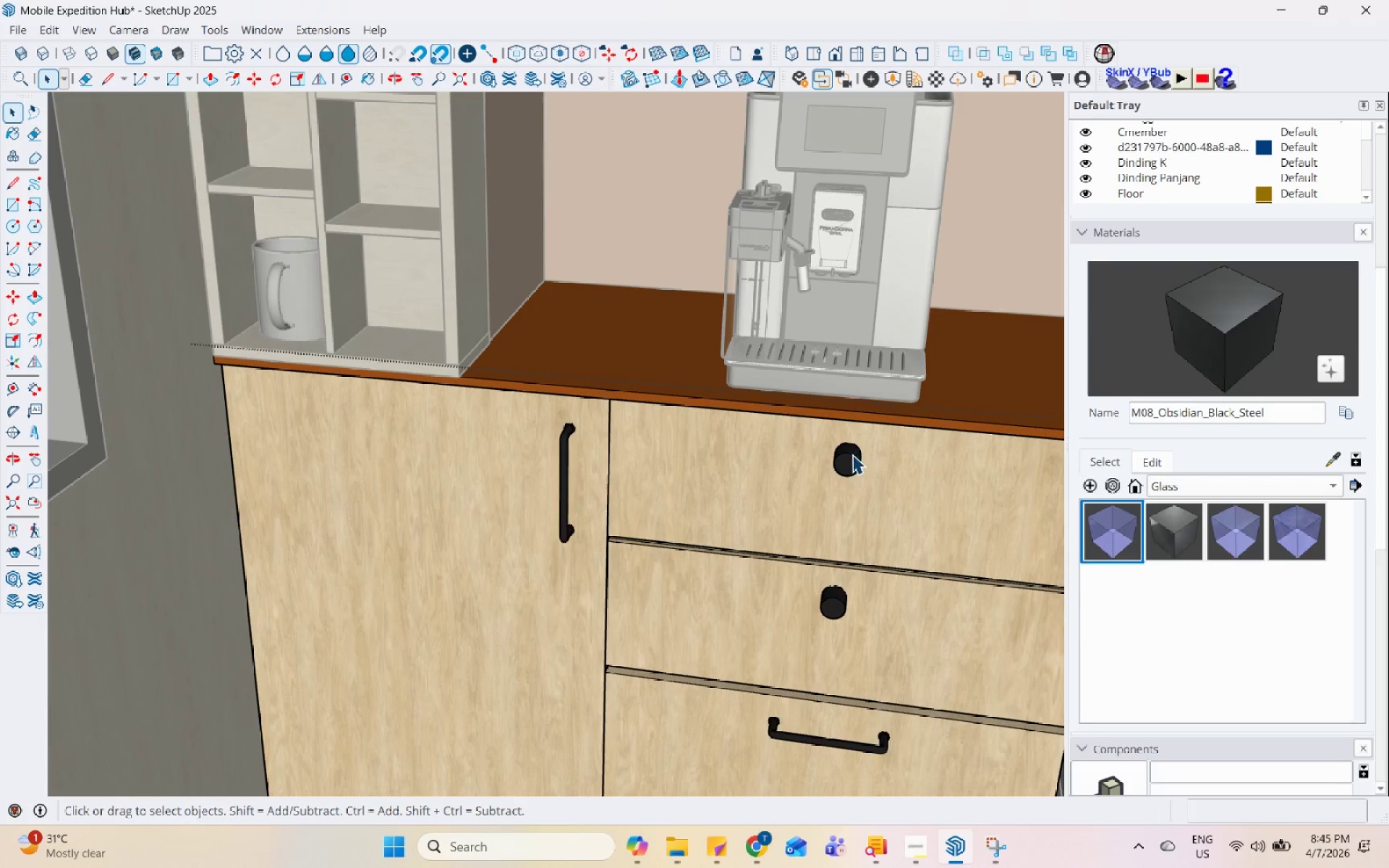 
double_click([853, 456])
 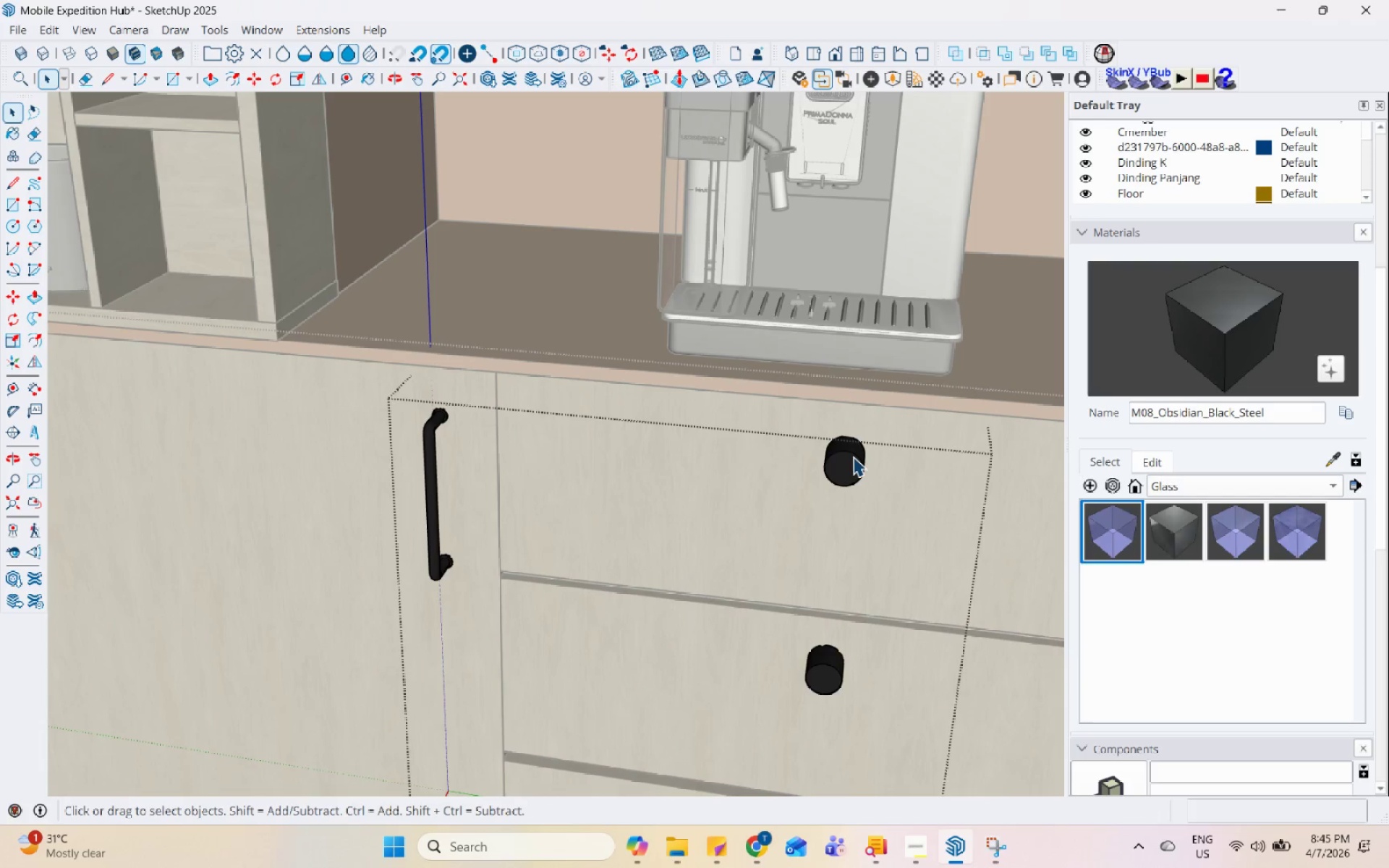 
scroll: coordinate [853, 456], scroll_direction: up, amount: 4.0
 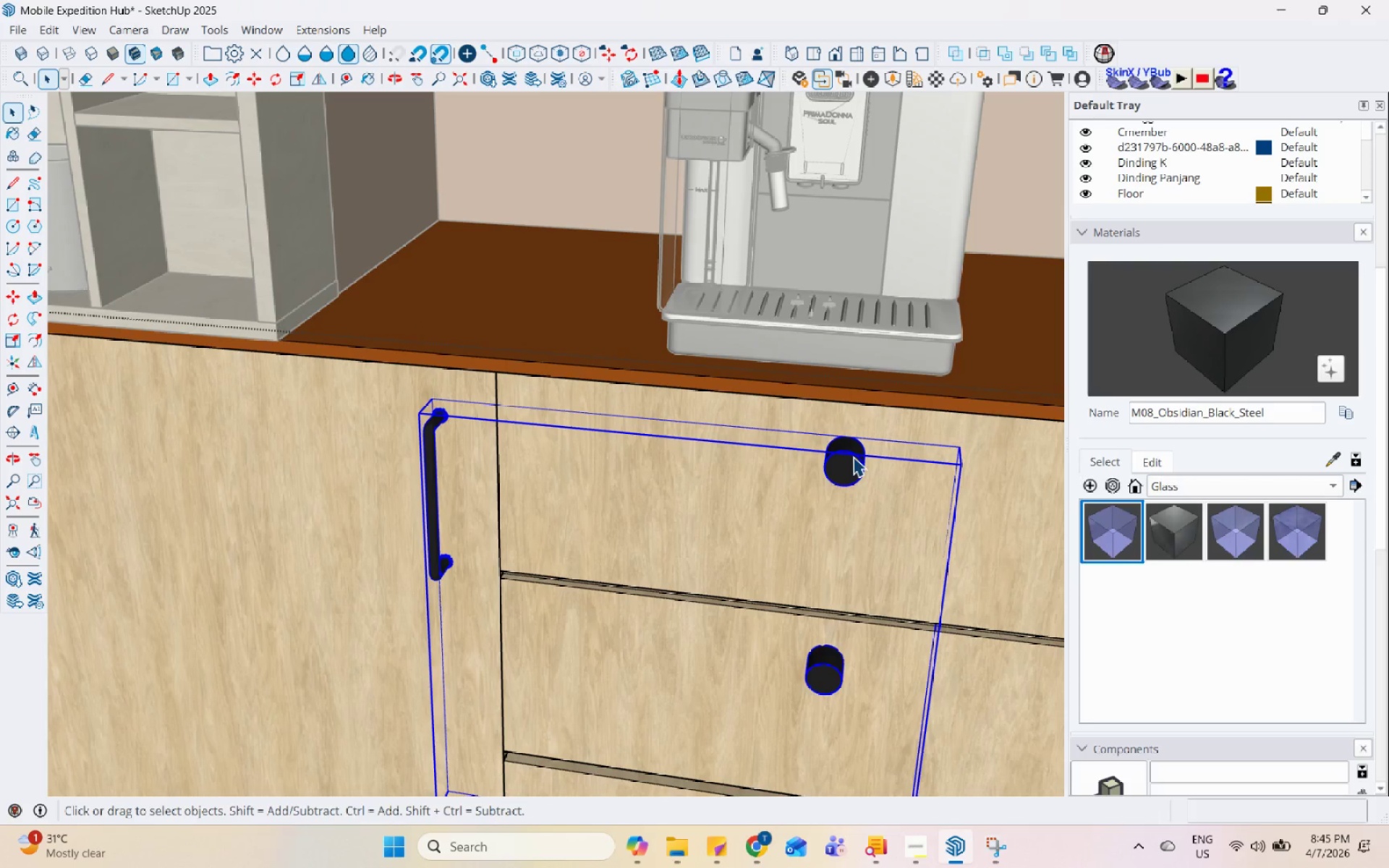 
triple_click([853, 456])
 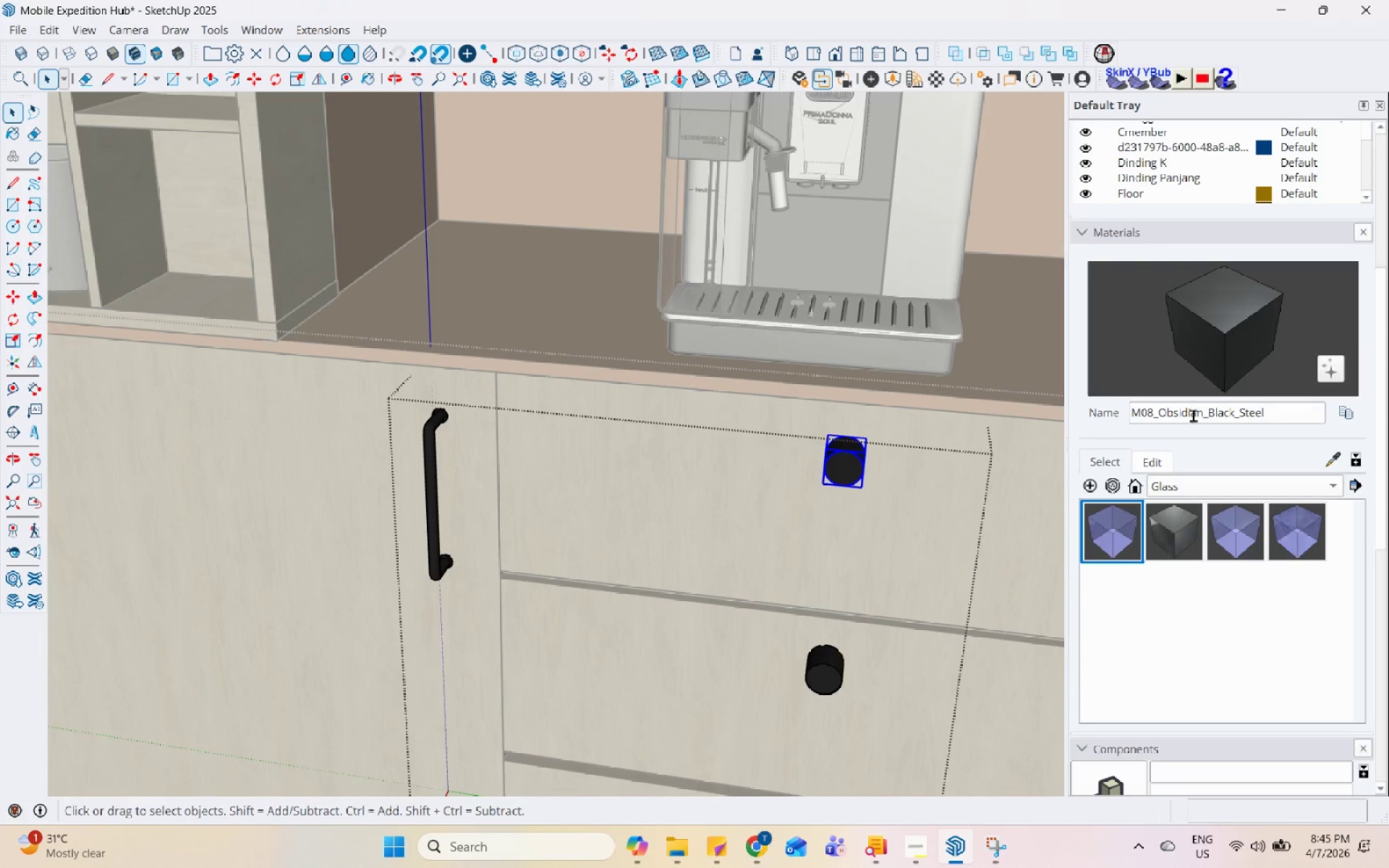 
left_click([1220, 373])
 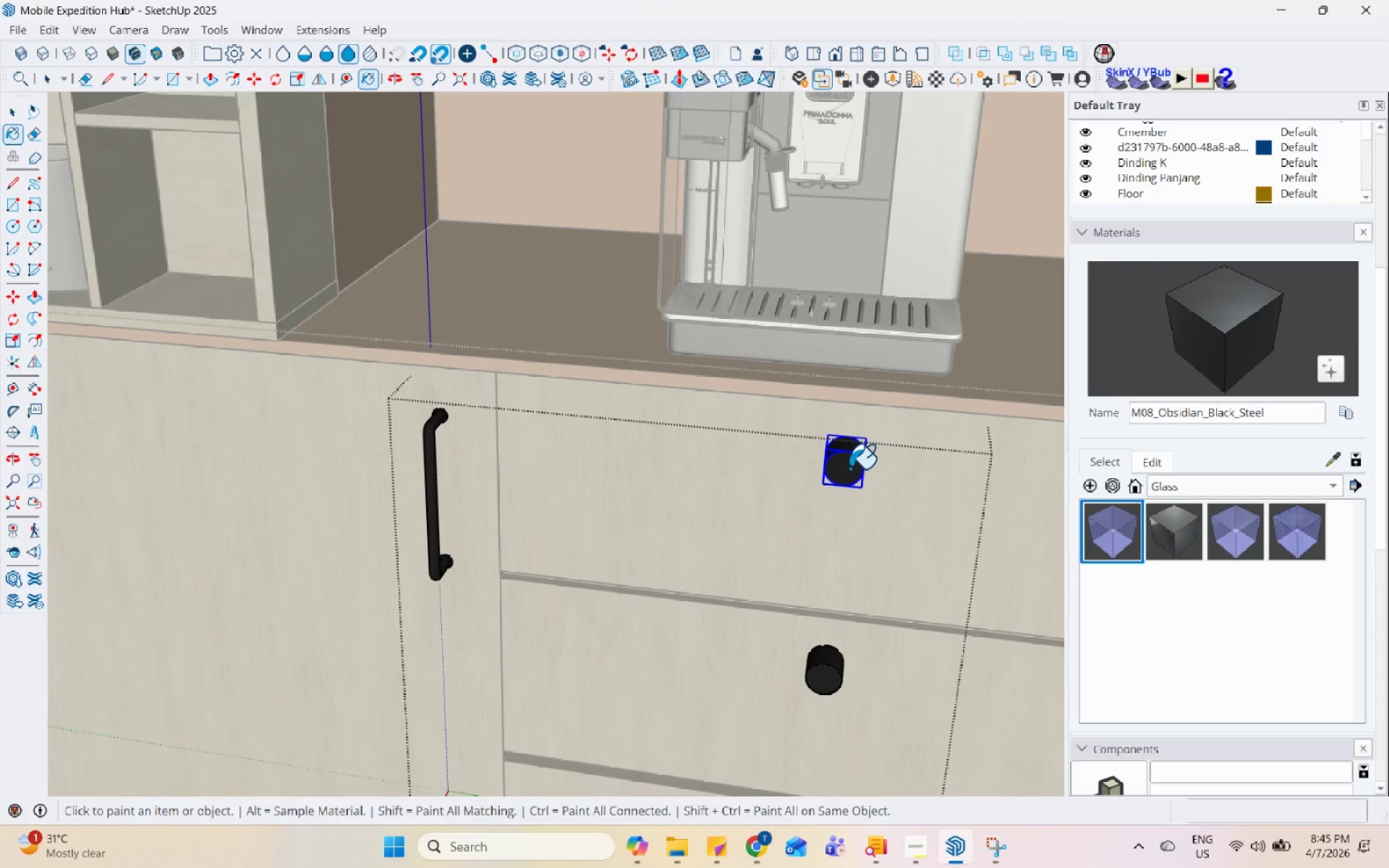 
scroll: coordinate [855, 459], scroll_direction: down, amount: 4.0
 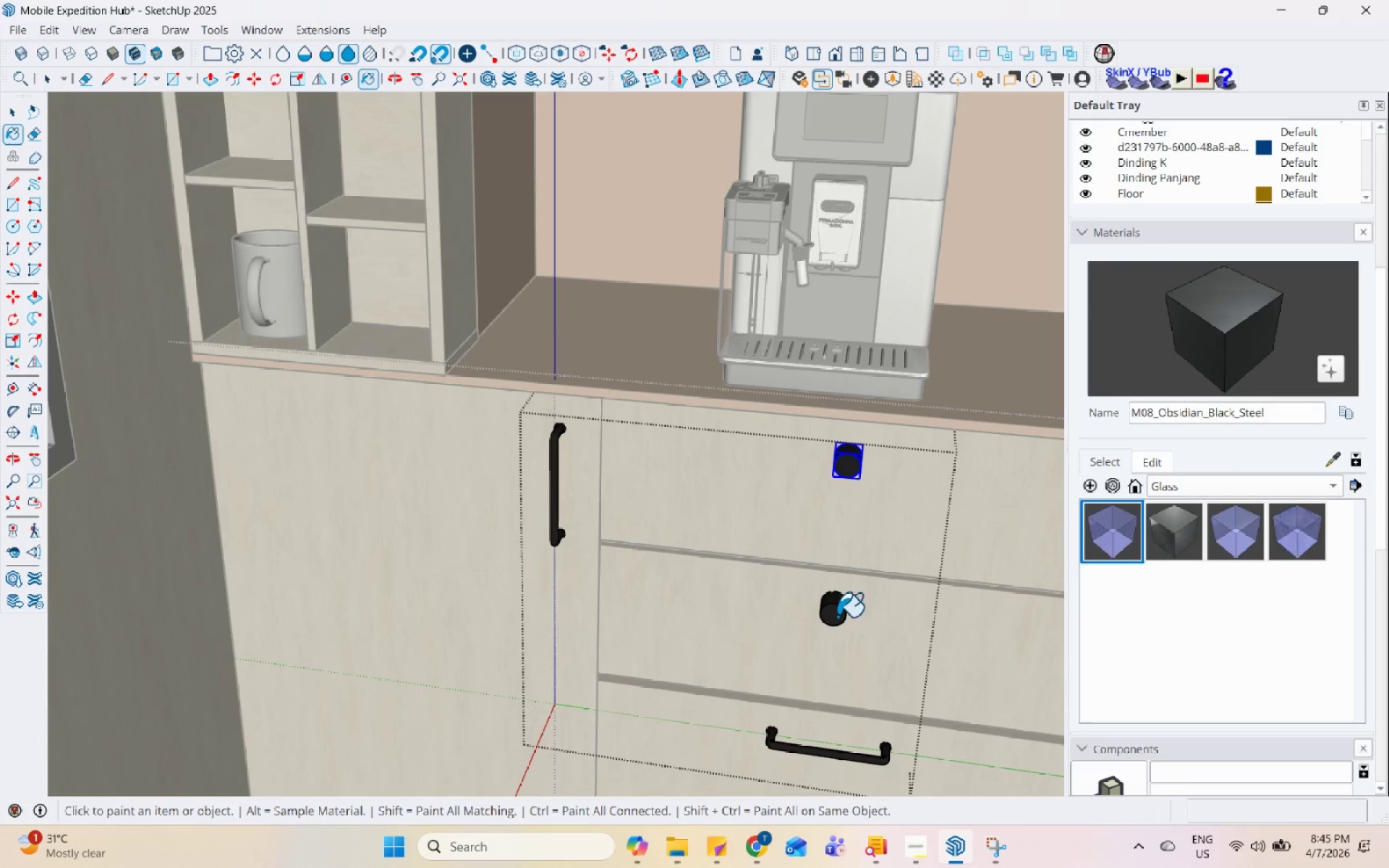 
scroll: coordinate [782, 643], scroll_direction: up, amount: 1.0
 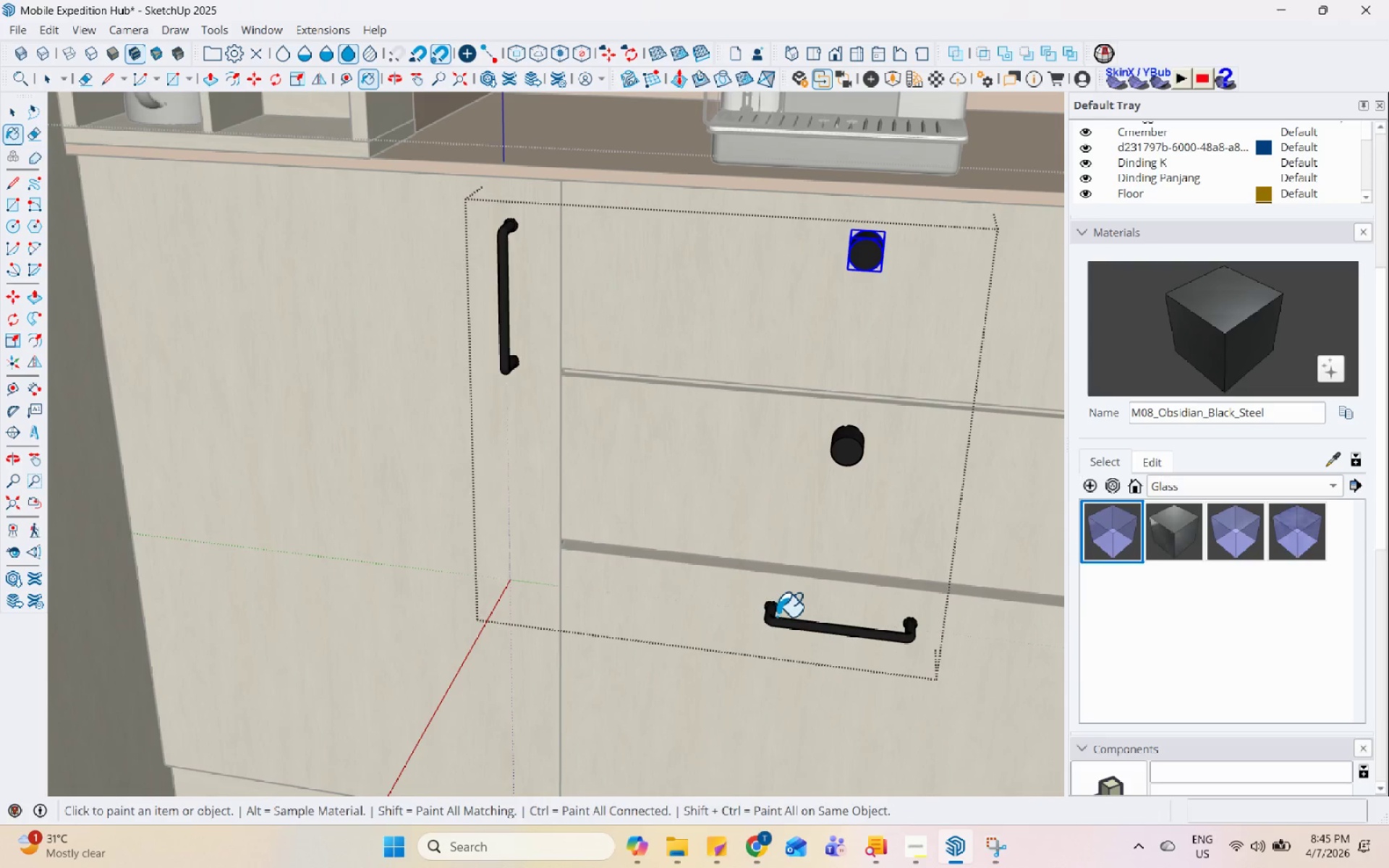 
left_click([777, 619])
 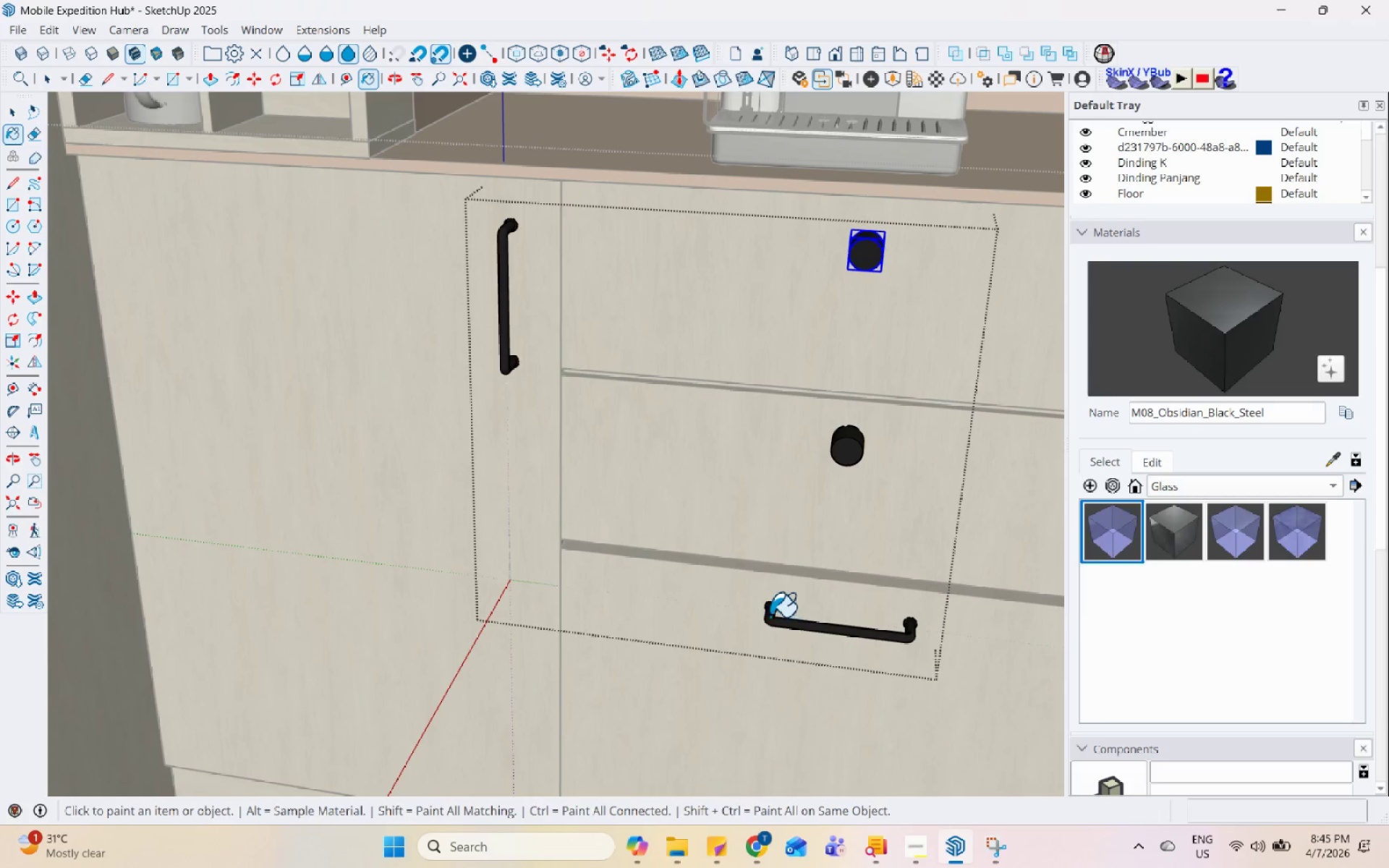 
key(Space)
 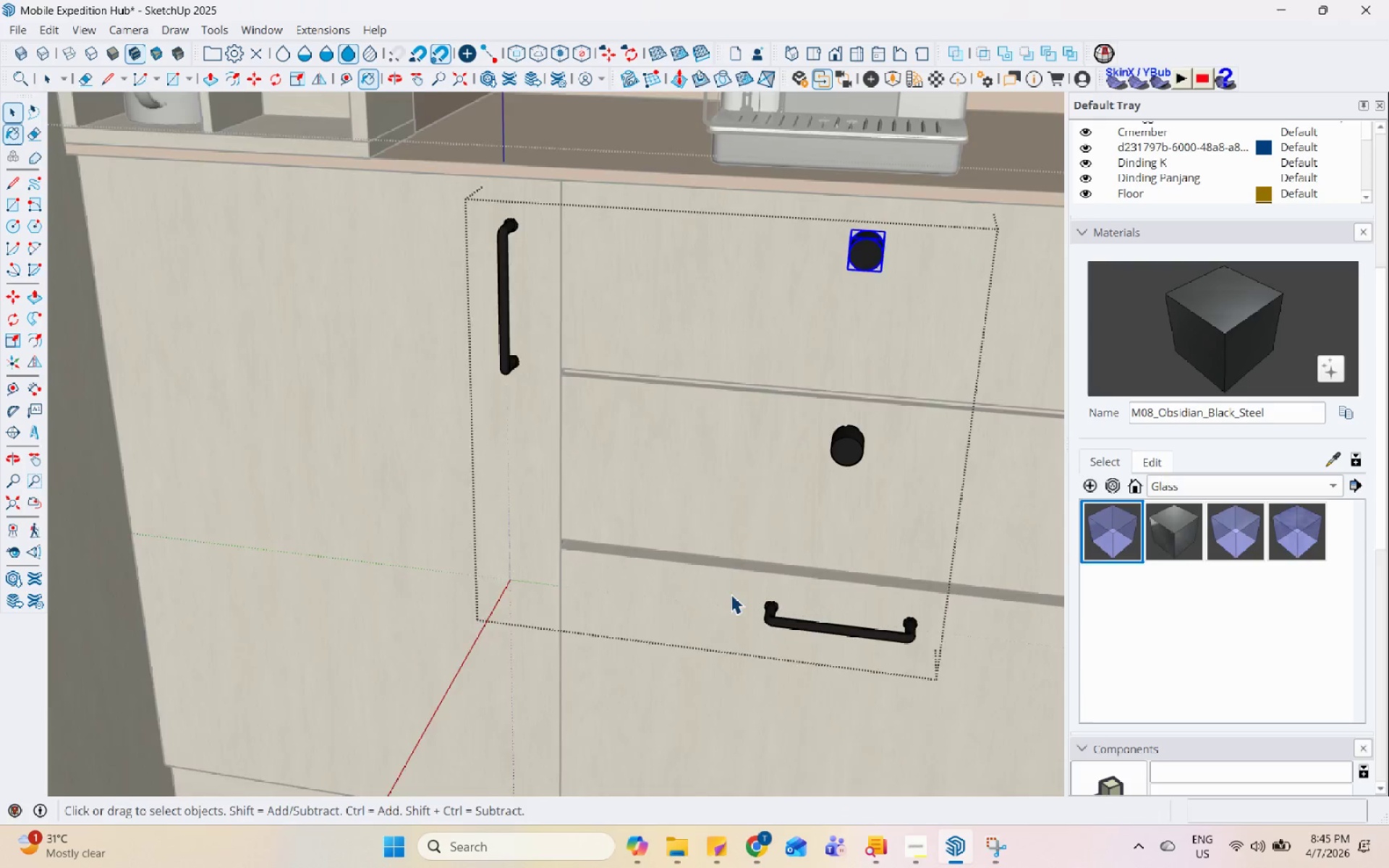 
double_click([777, 618])
 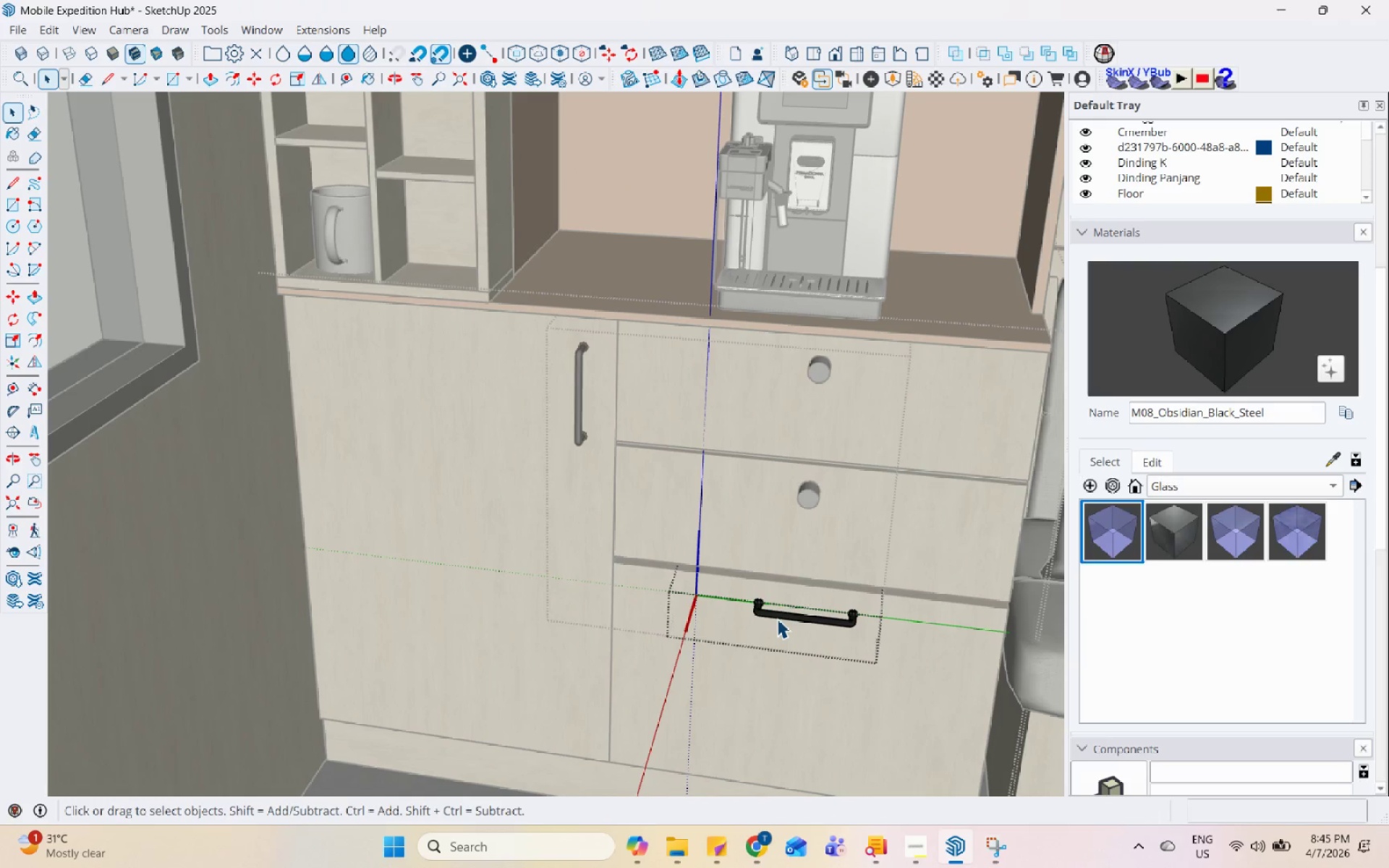 
scroll: coordinate [731, 594], scroll_direction: down, amount: 4.0
 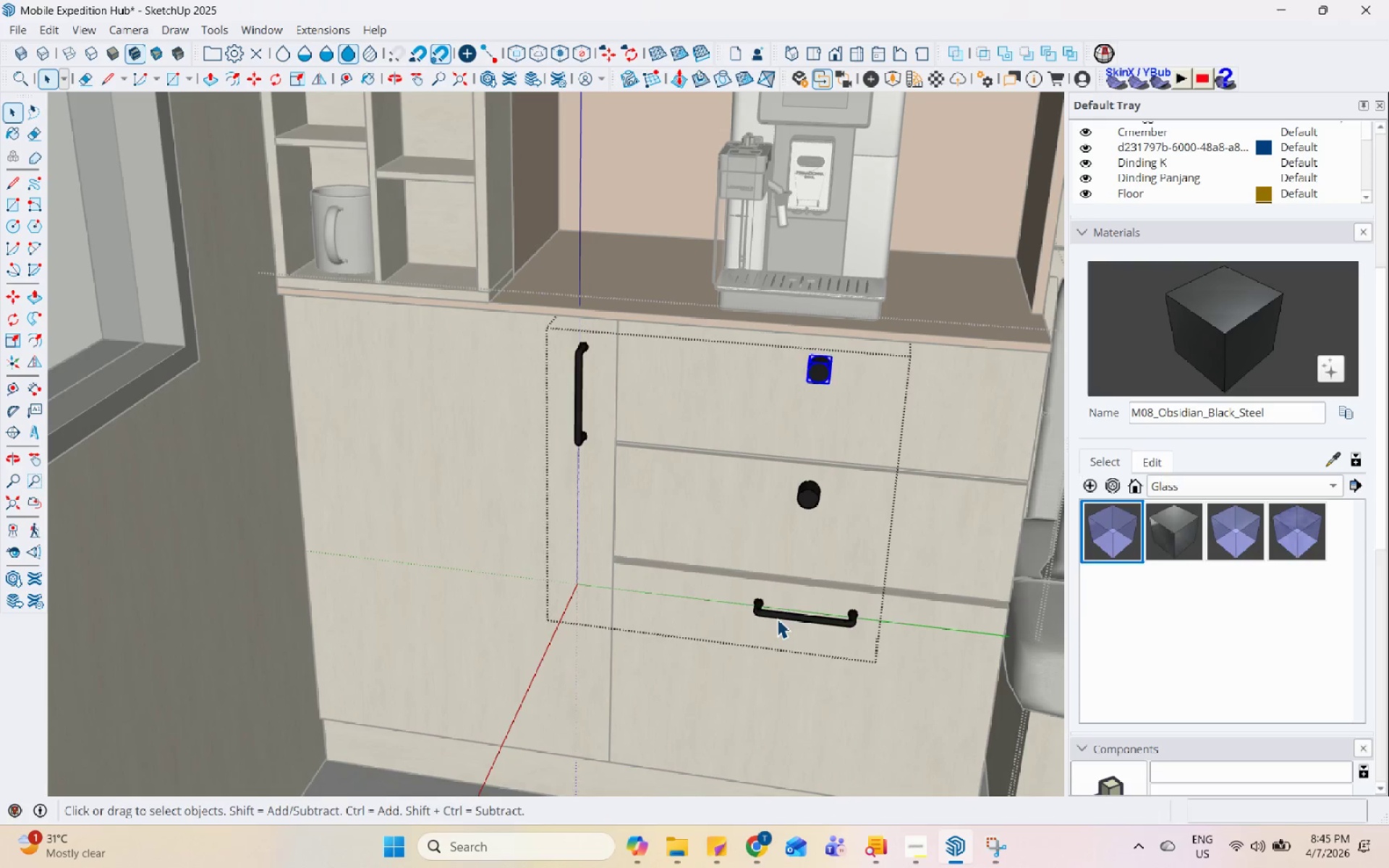 
triple_click([777, 618])
 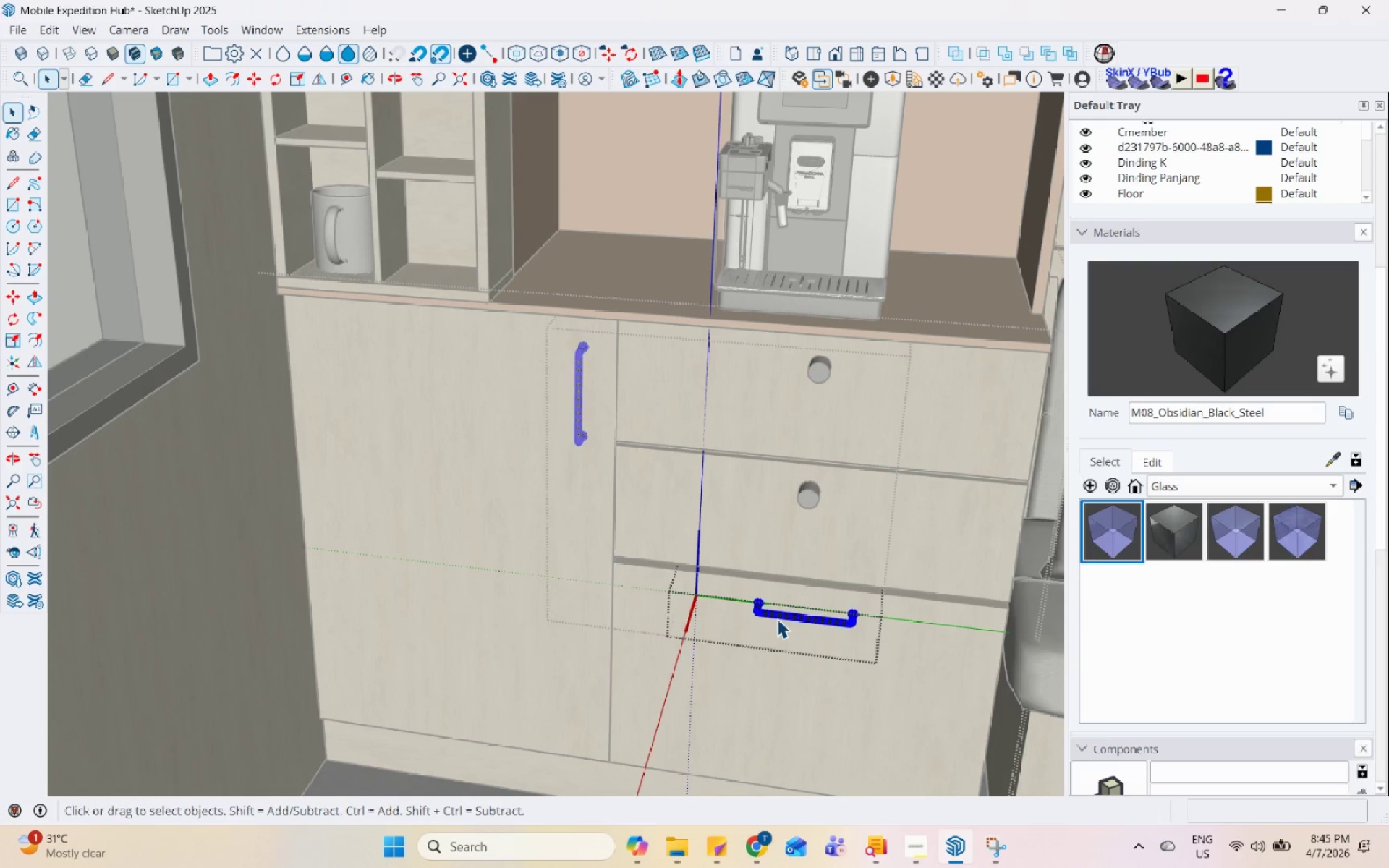 
triple_click([777, 618])
 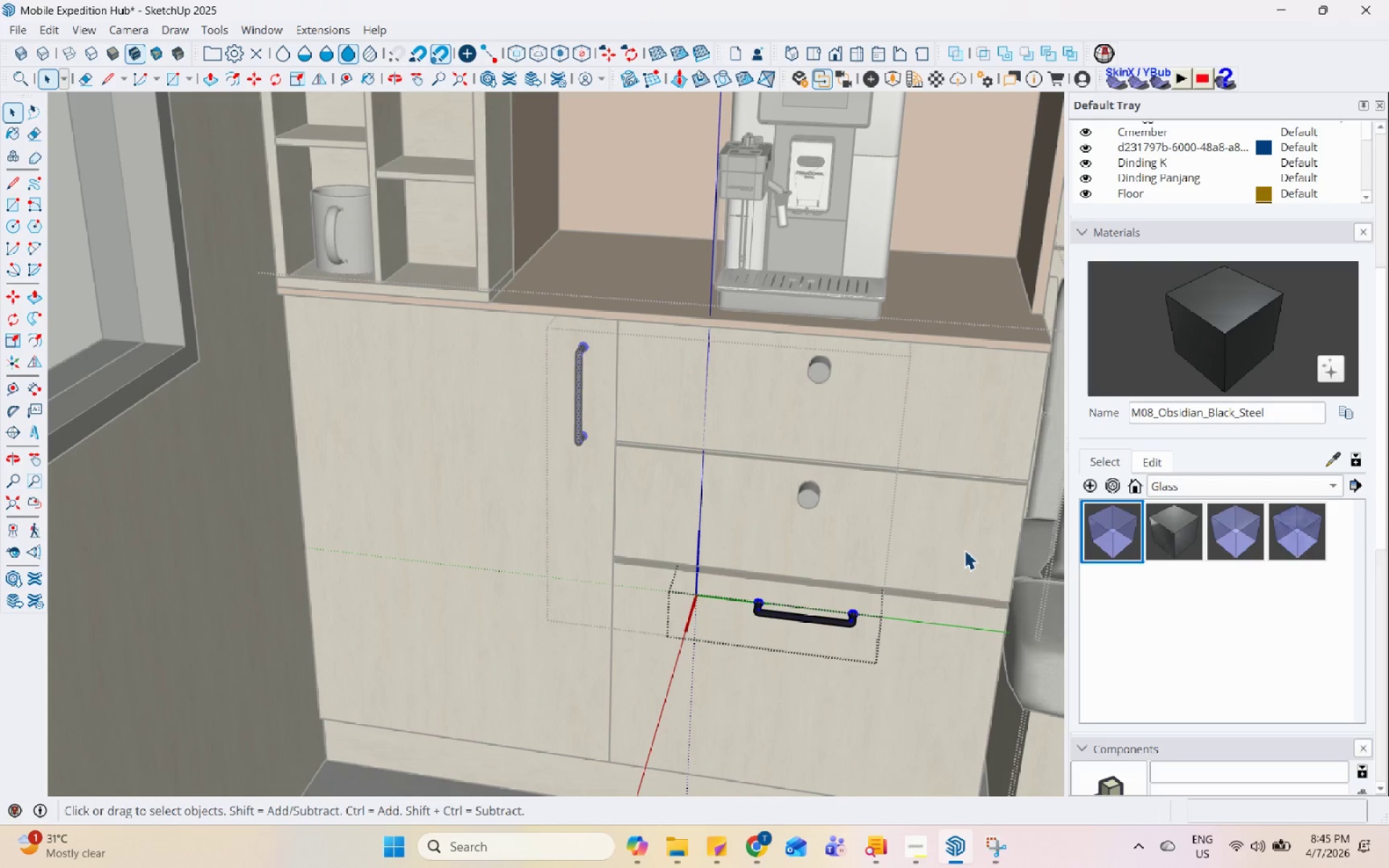 
left_click([1228, 341])
 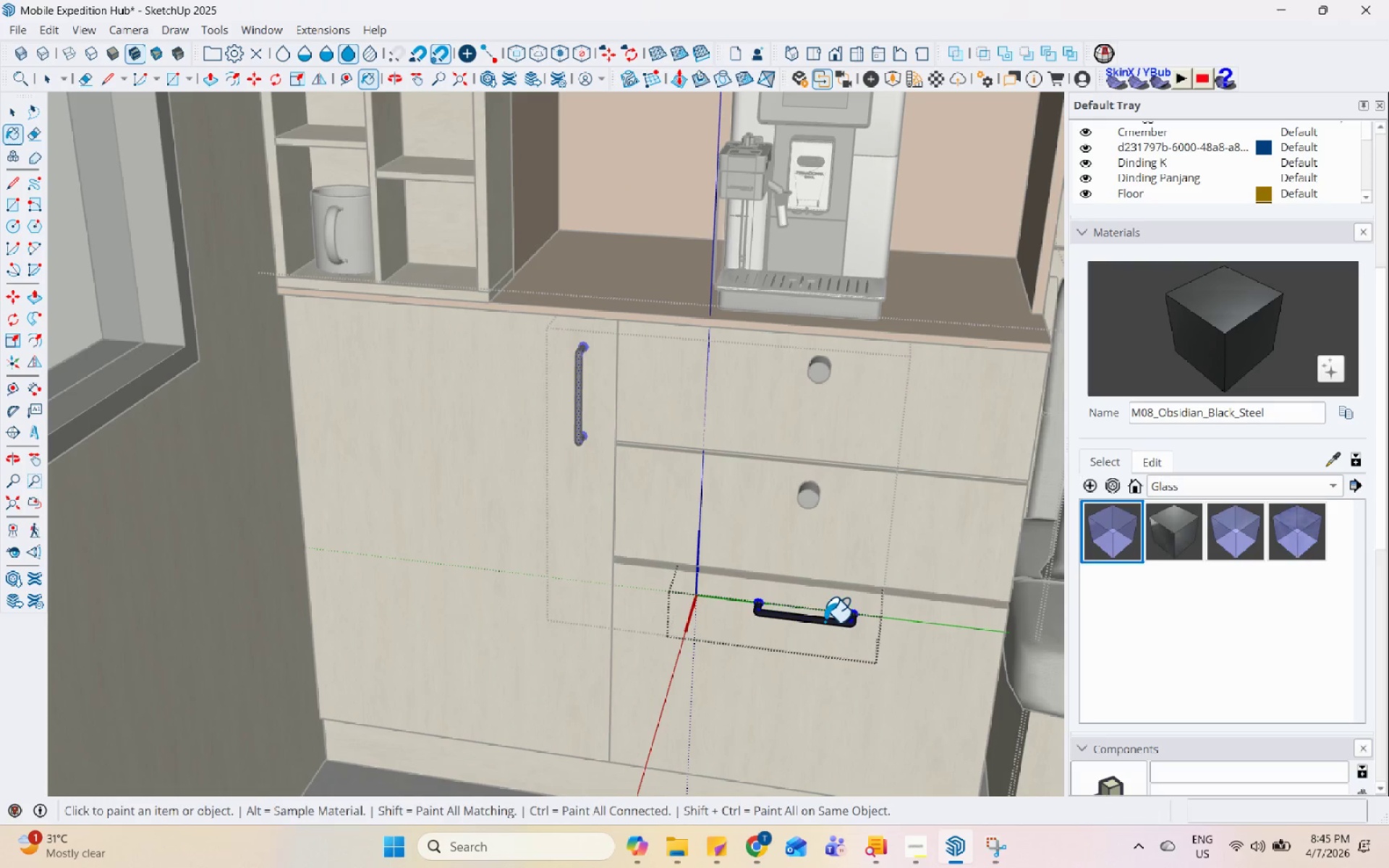 
key(Space)
 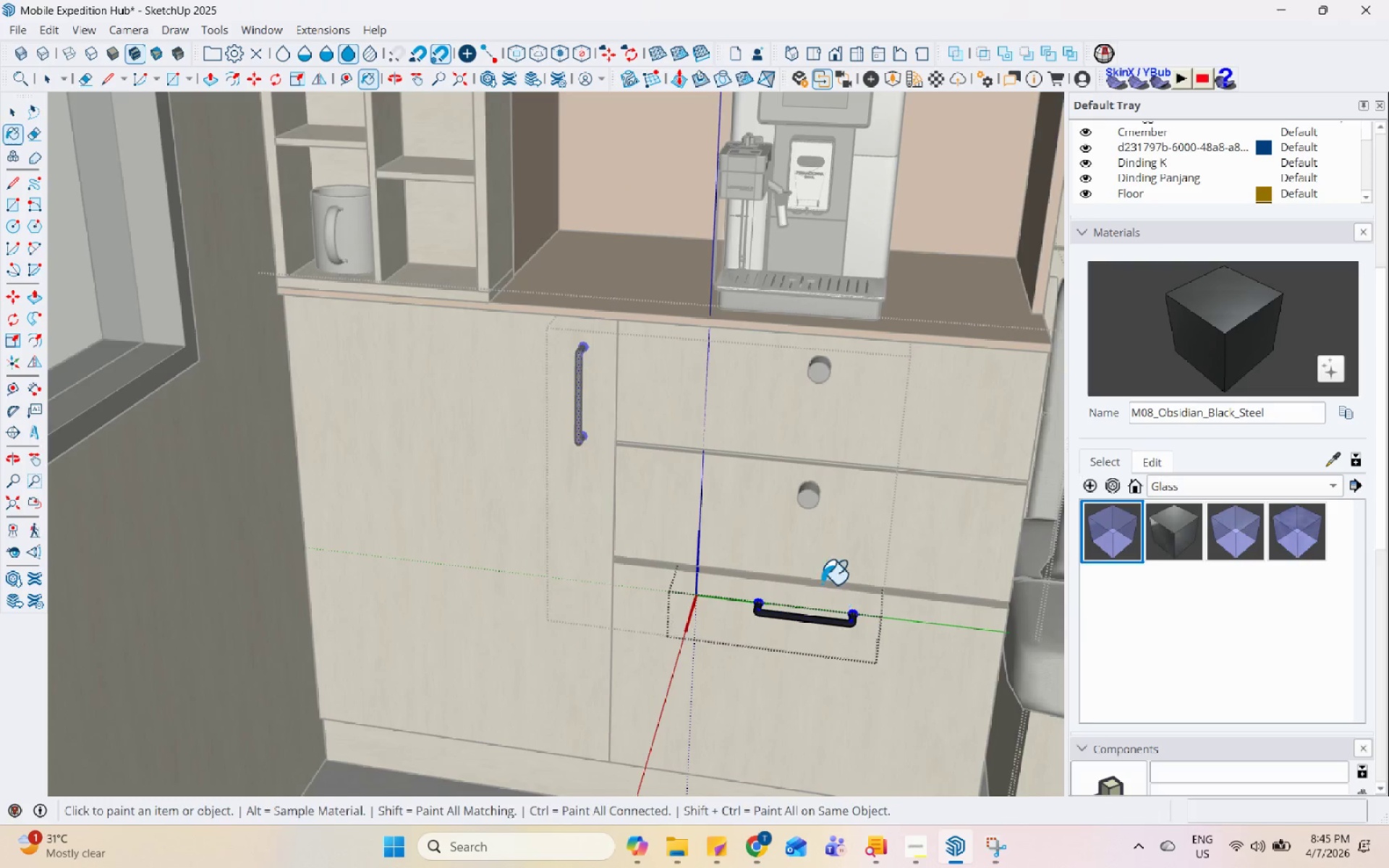 
key(Escape)
 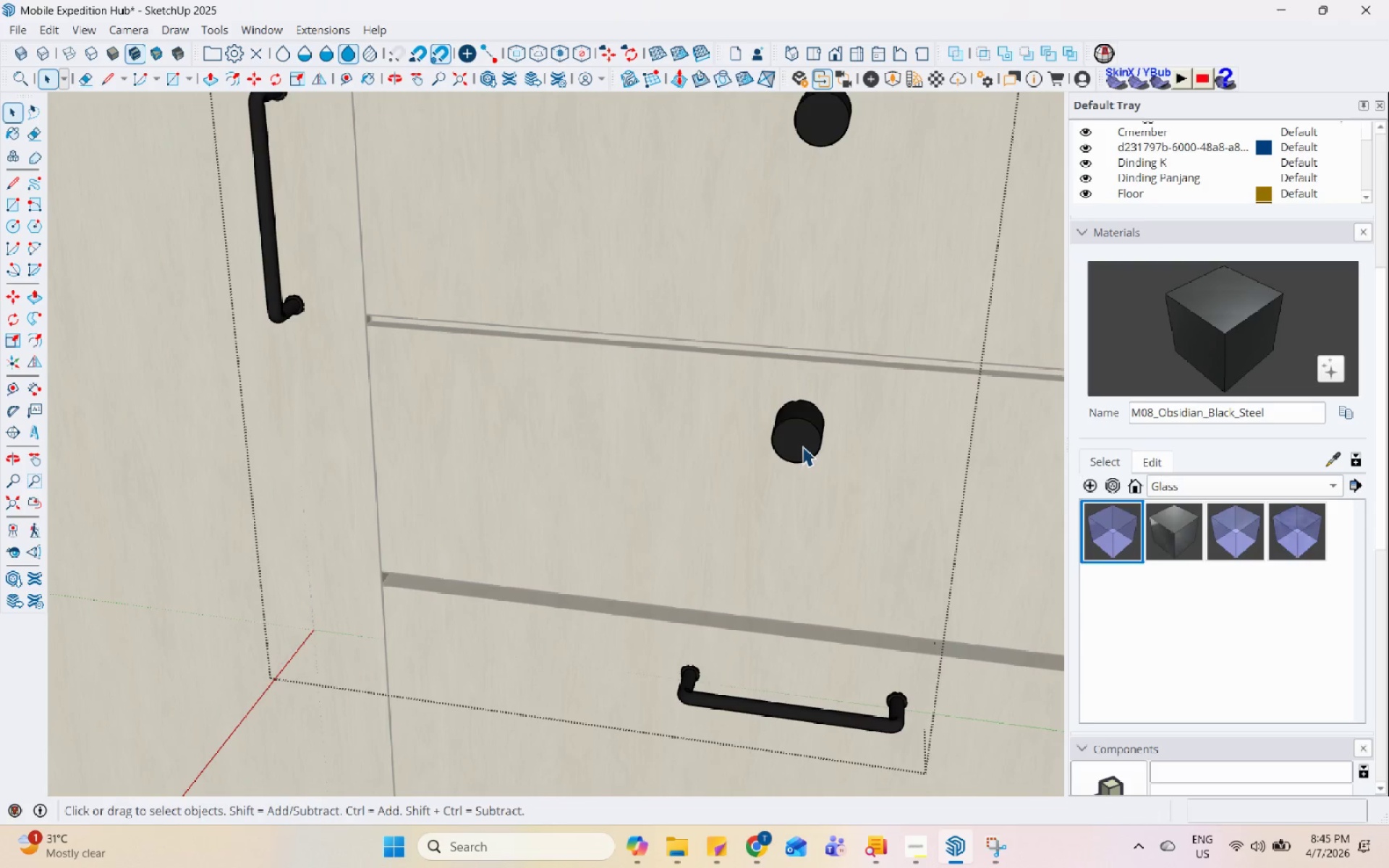 
double_click([802, 446])
 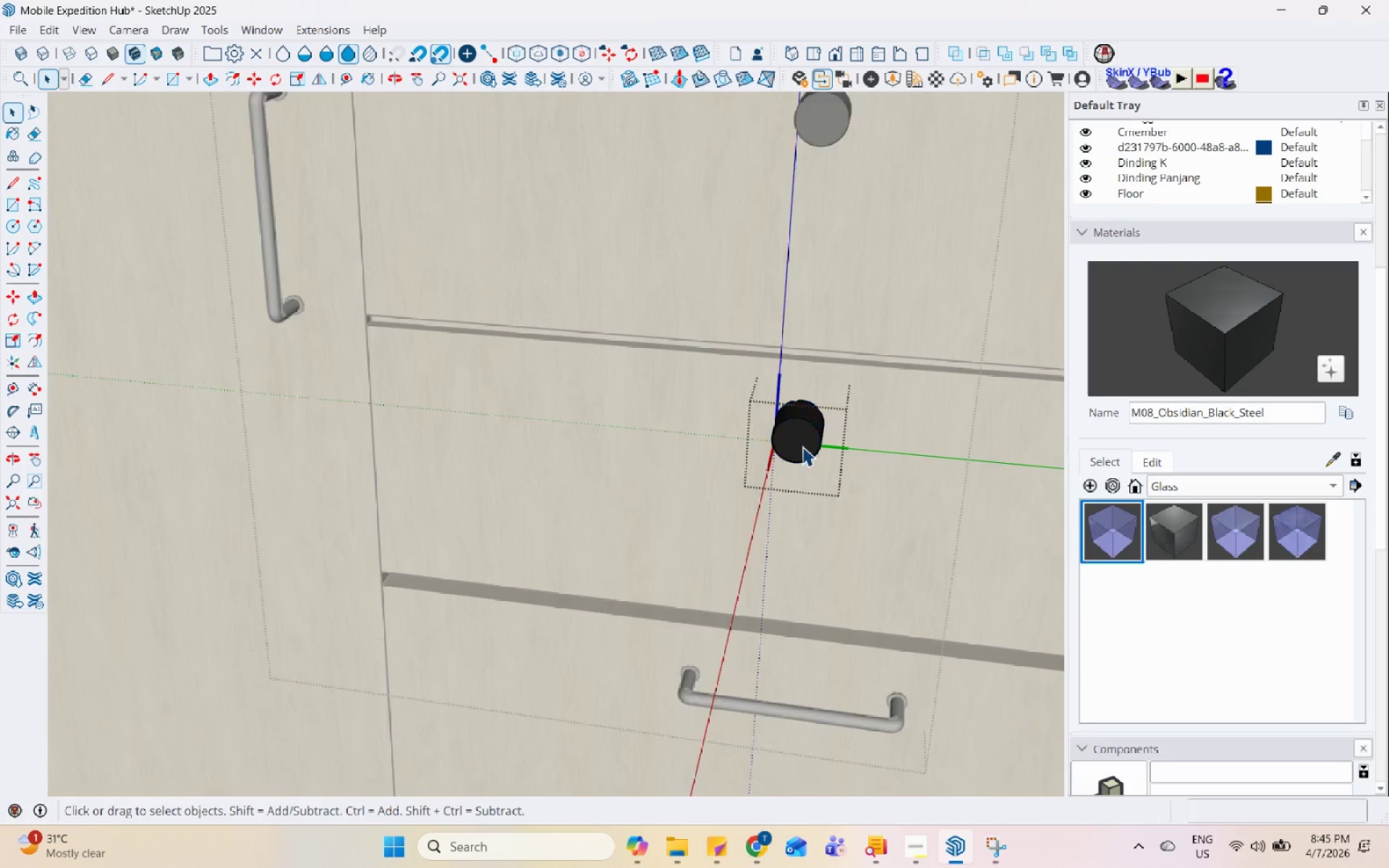 
scroll: coordinate [803, 458], scroll_direction: up, amount: 8.0
 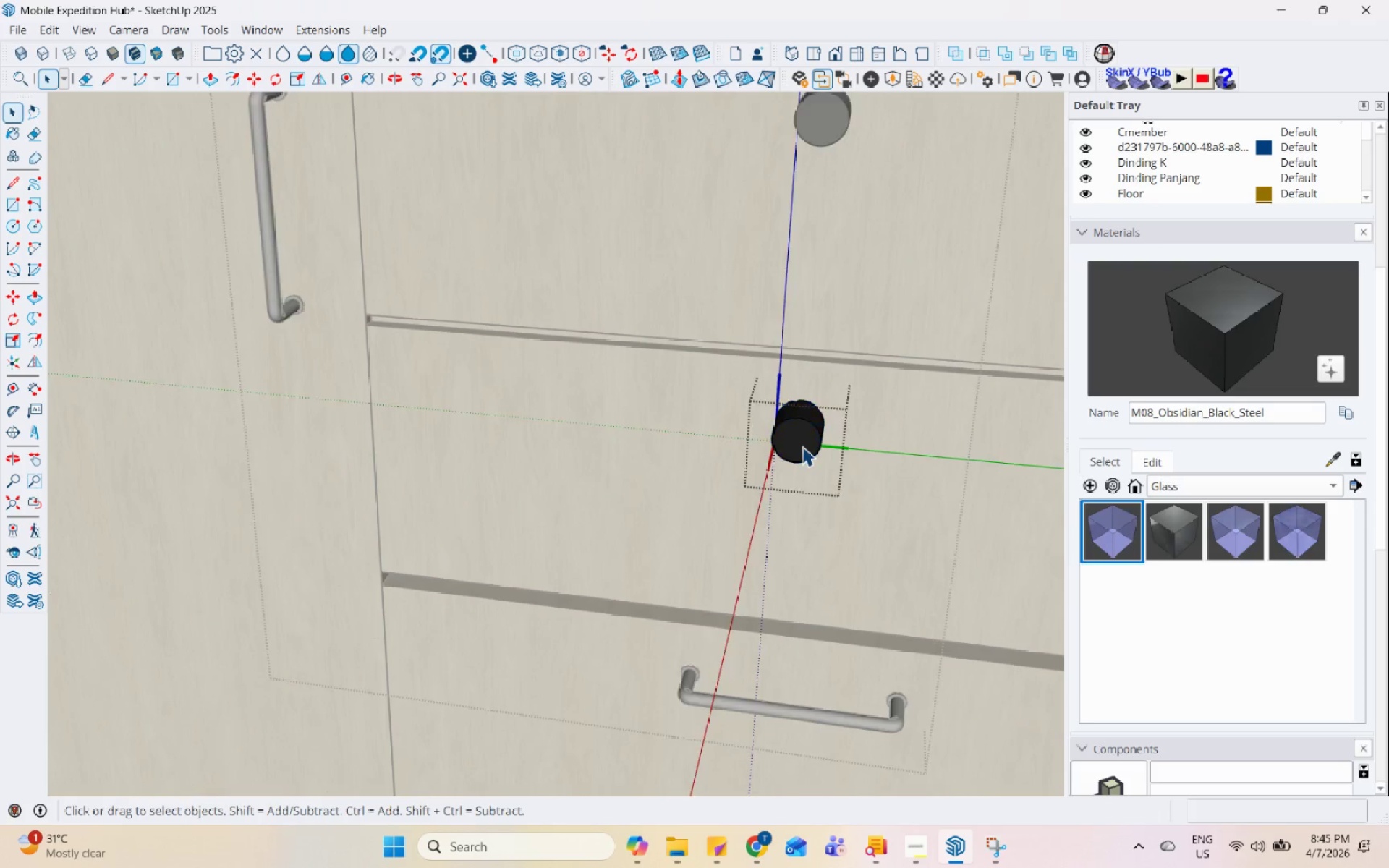 
triple_click([802, 446])
 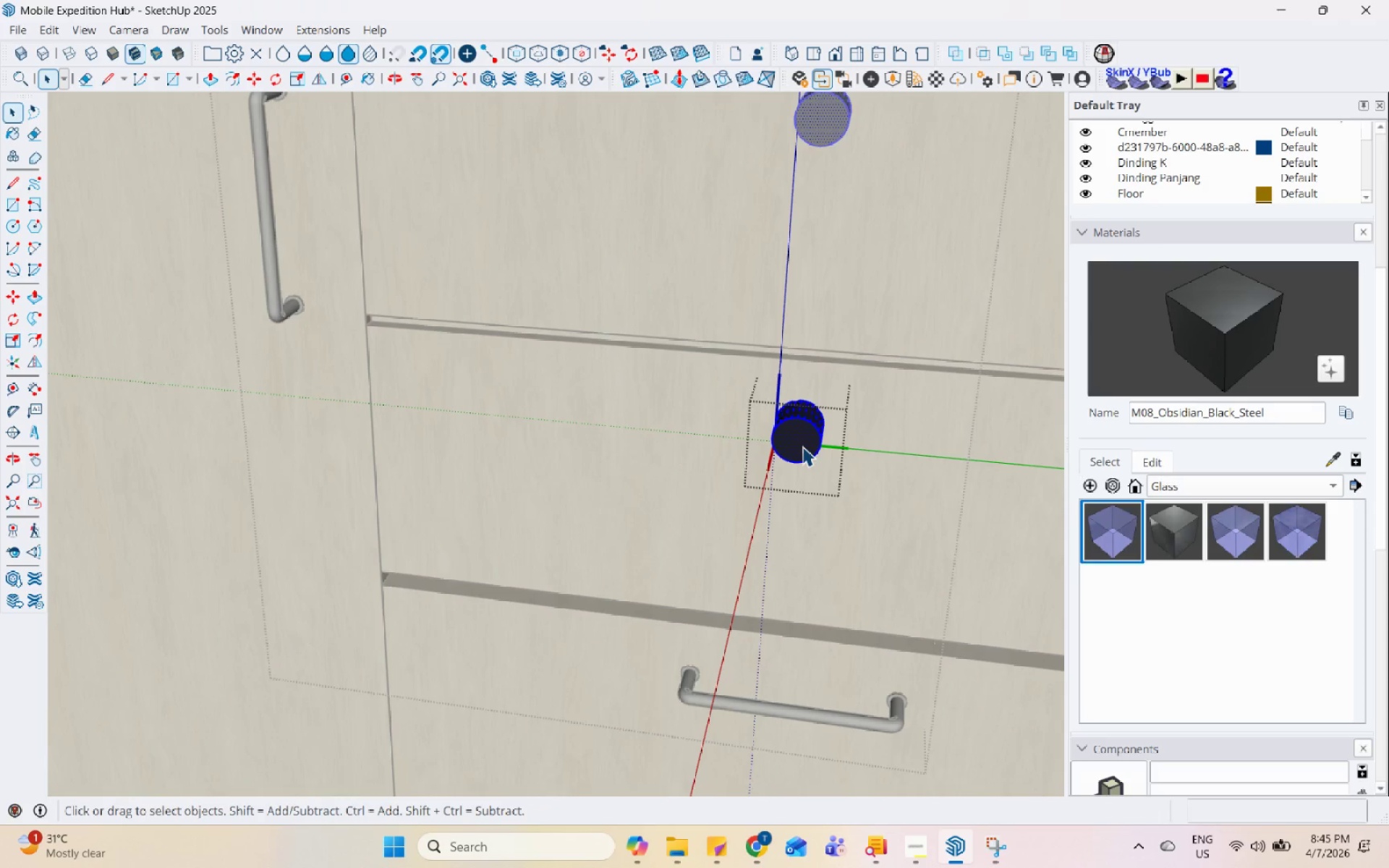 
triple_click([802, 446])
 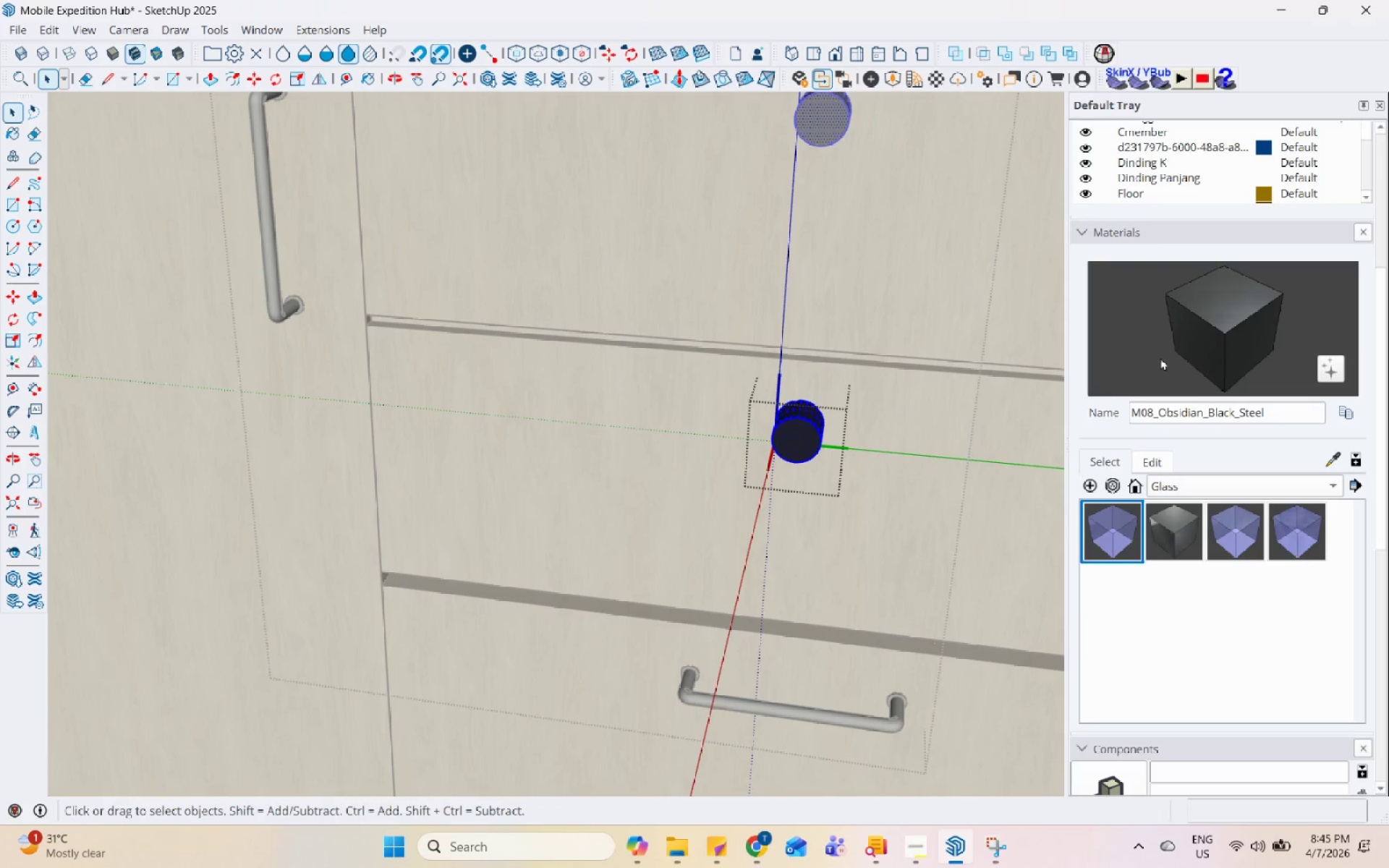 
left_click([1283, 323])
 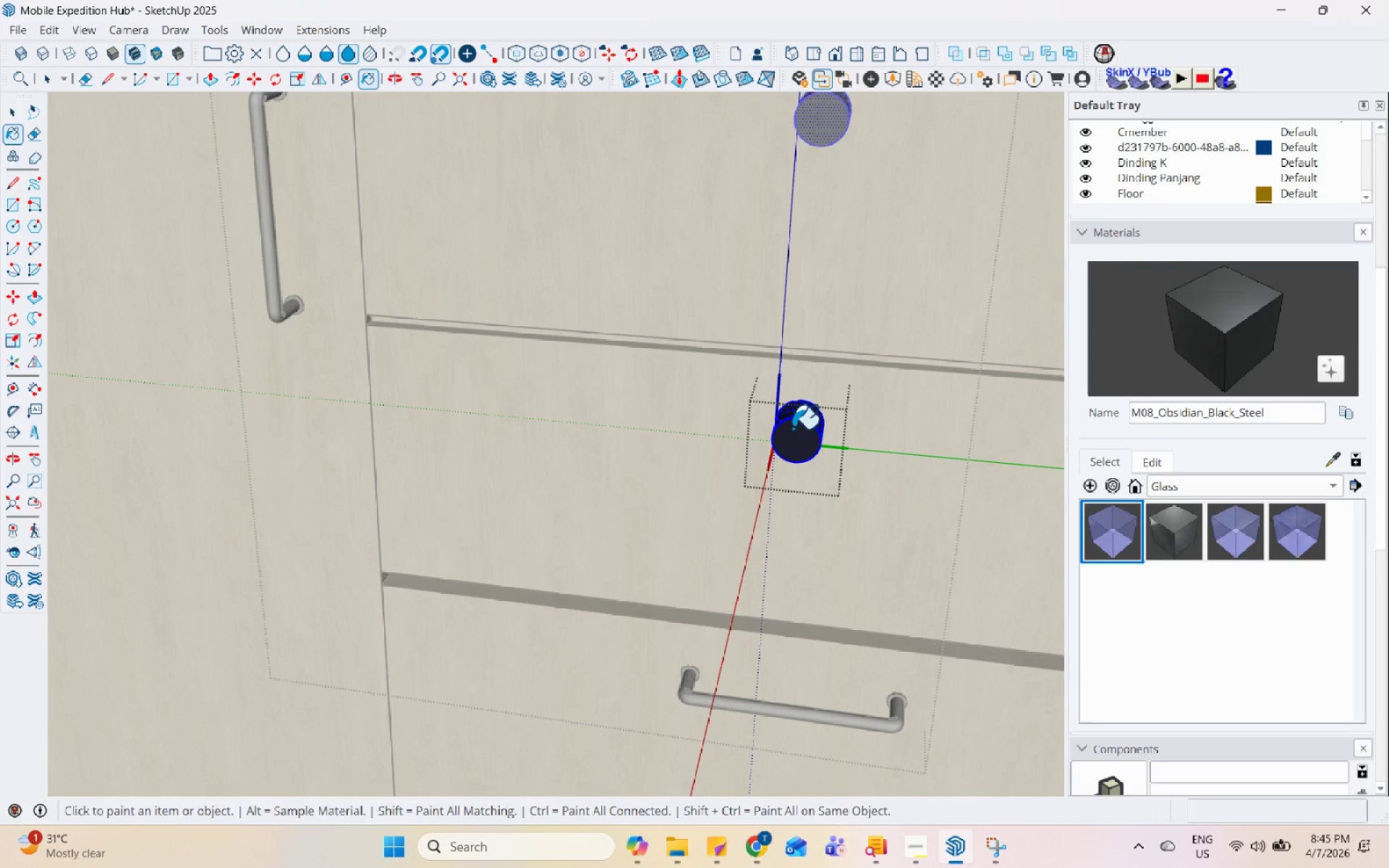 
key(Space)
 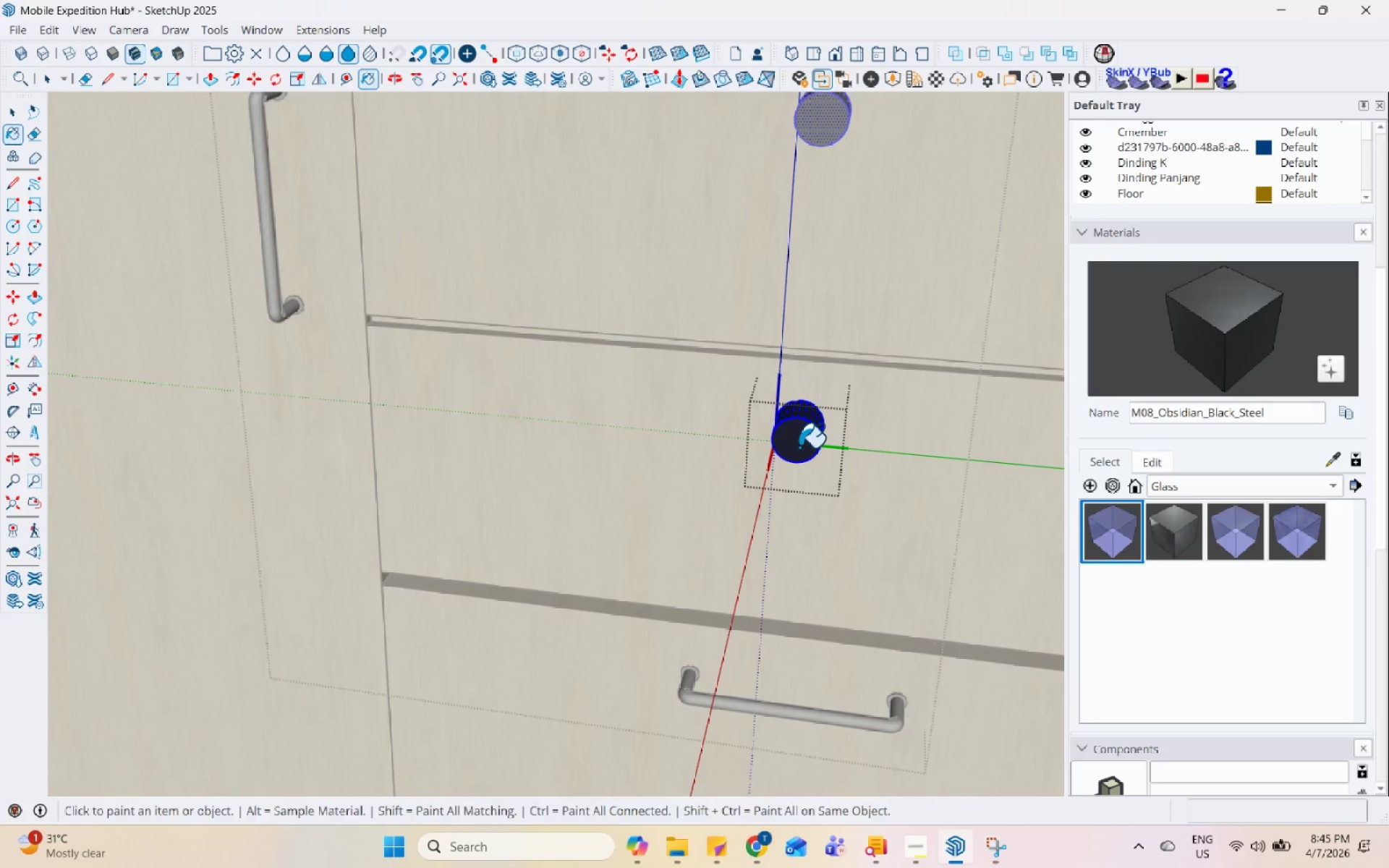 
key(Escape)
 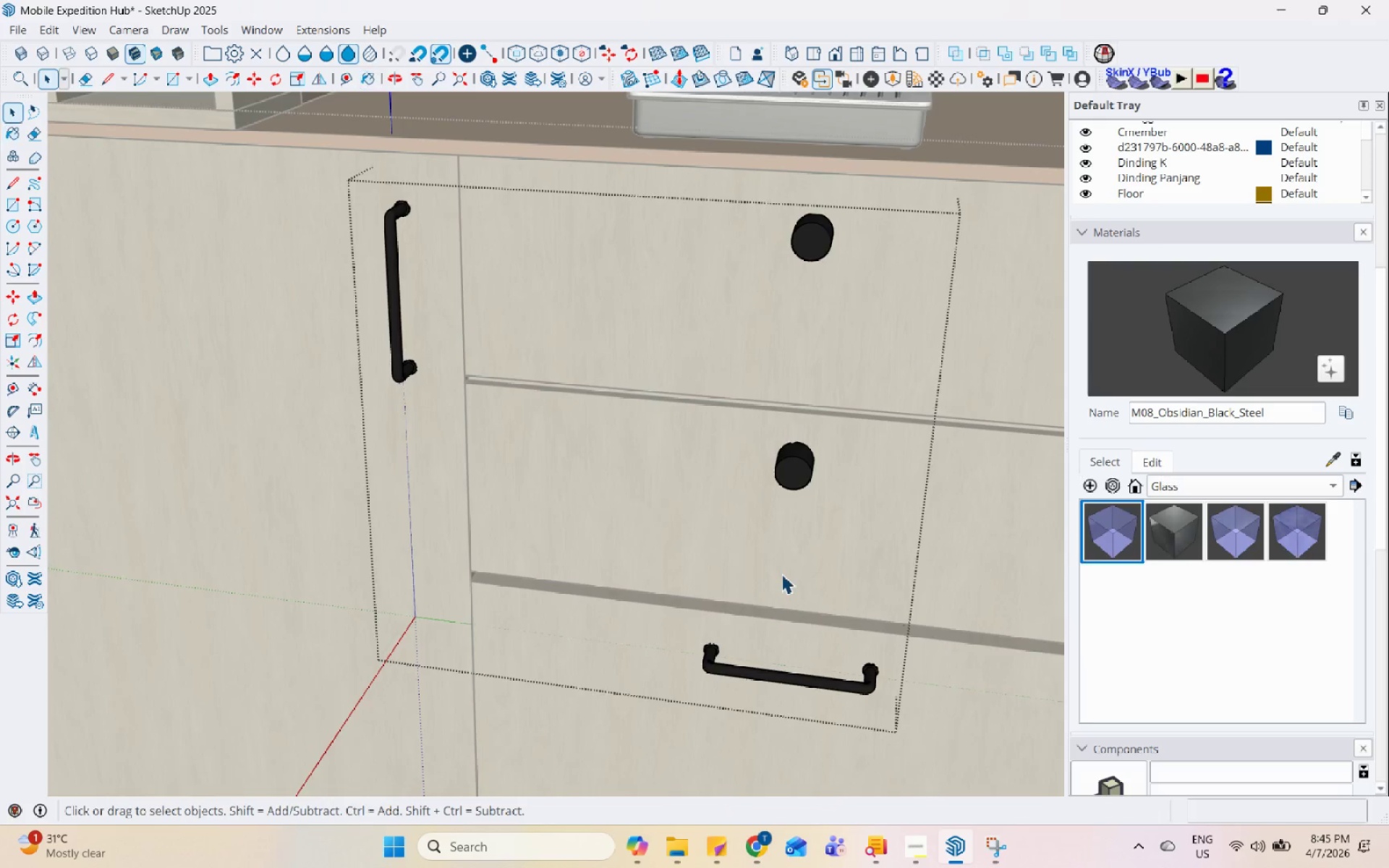 
key(Escape)
 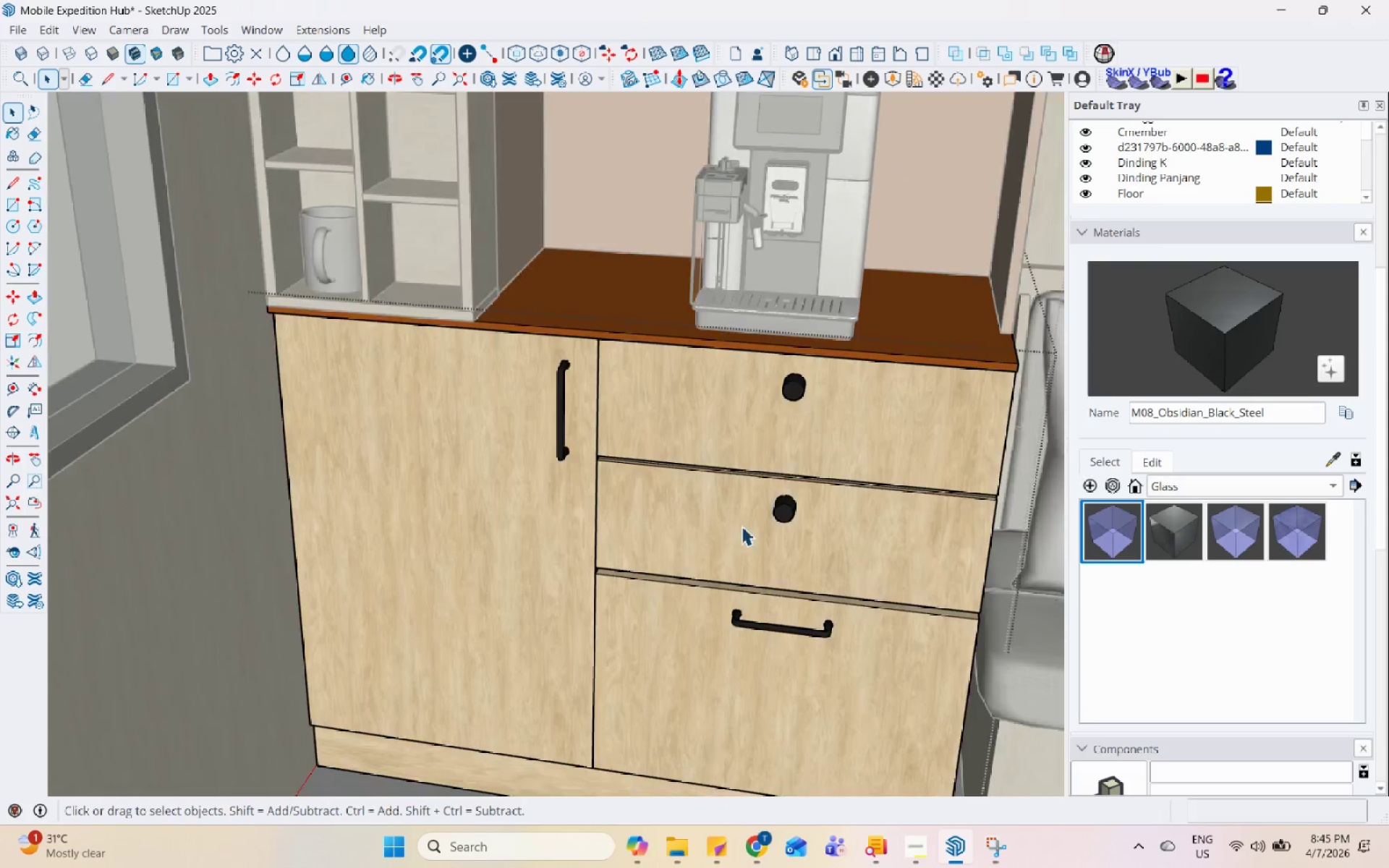 
key(Escape)
 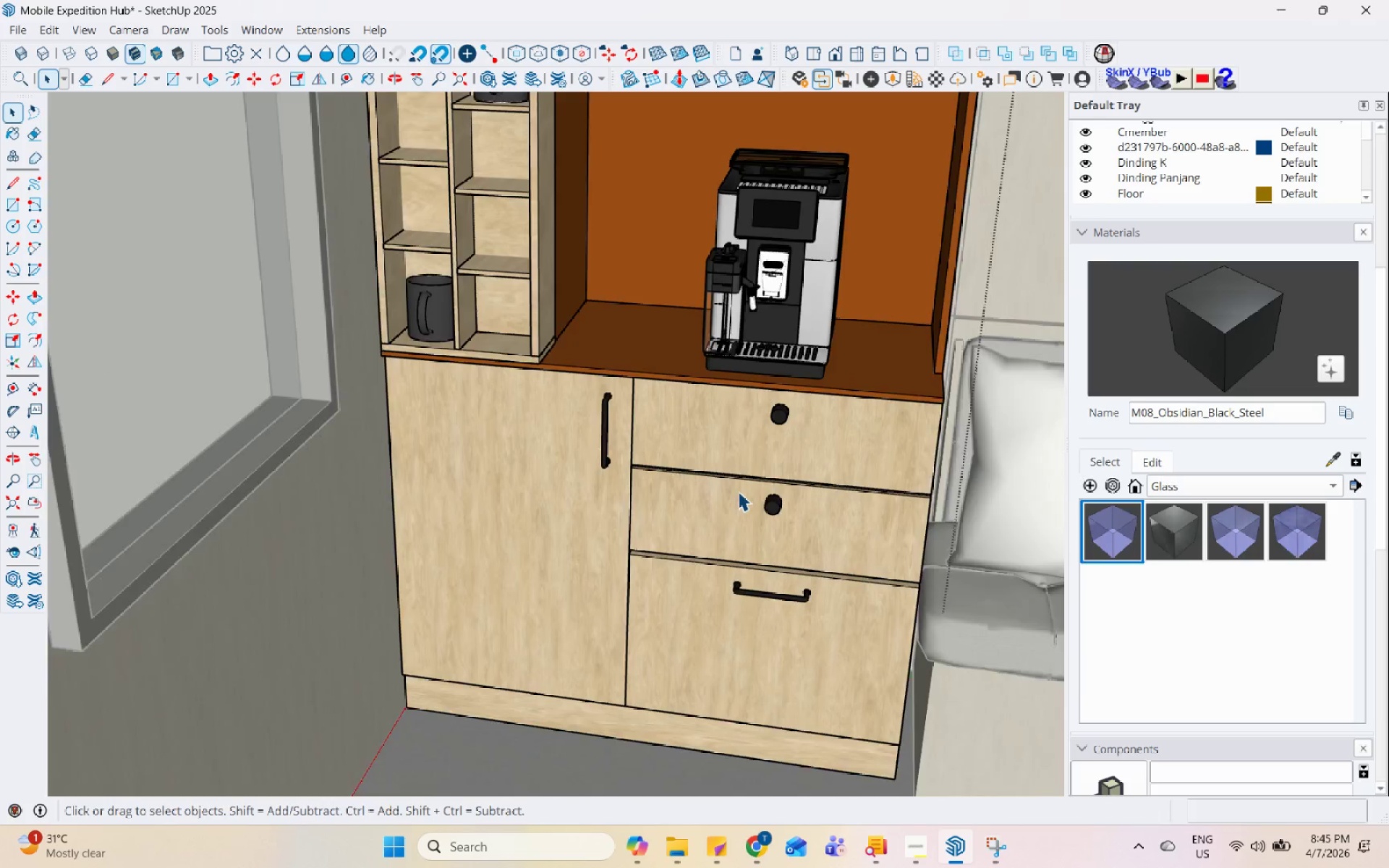 
key(Escape)
 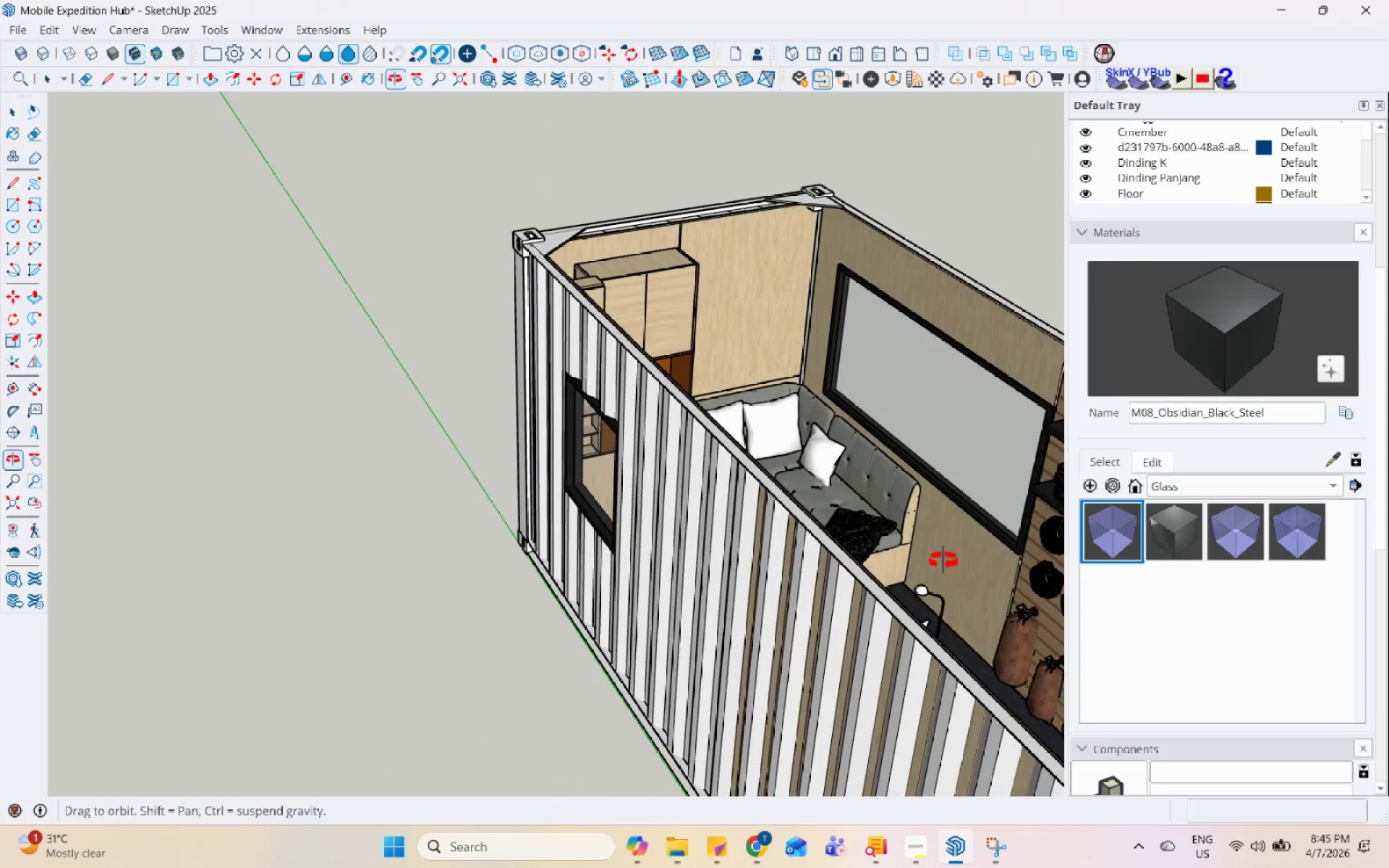 
scroll: coordinate [753, 569], scroll_direction: down, amount: 25.0
 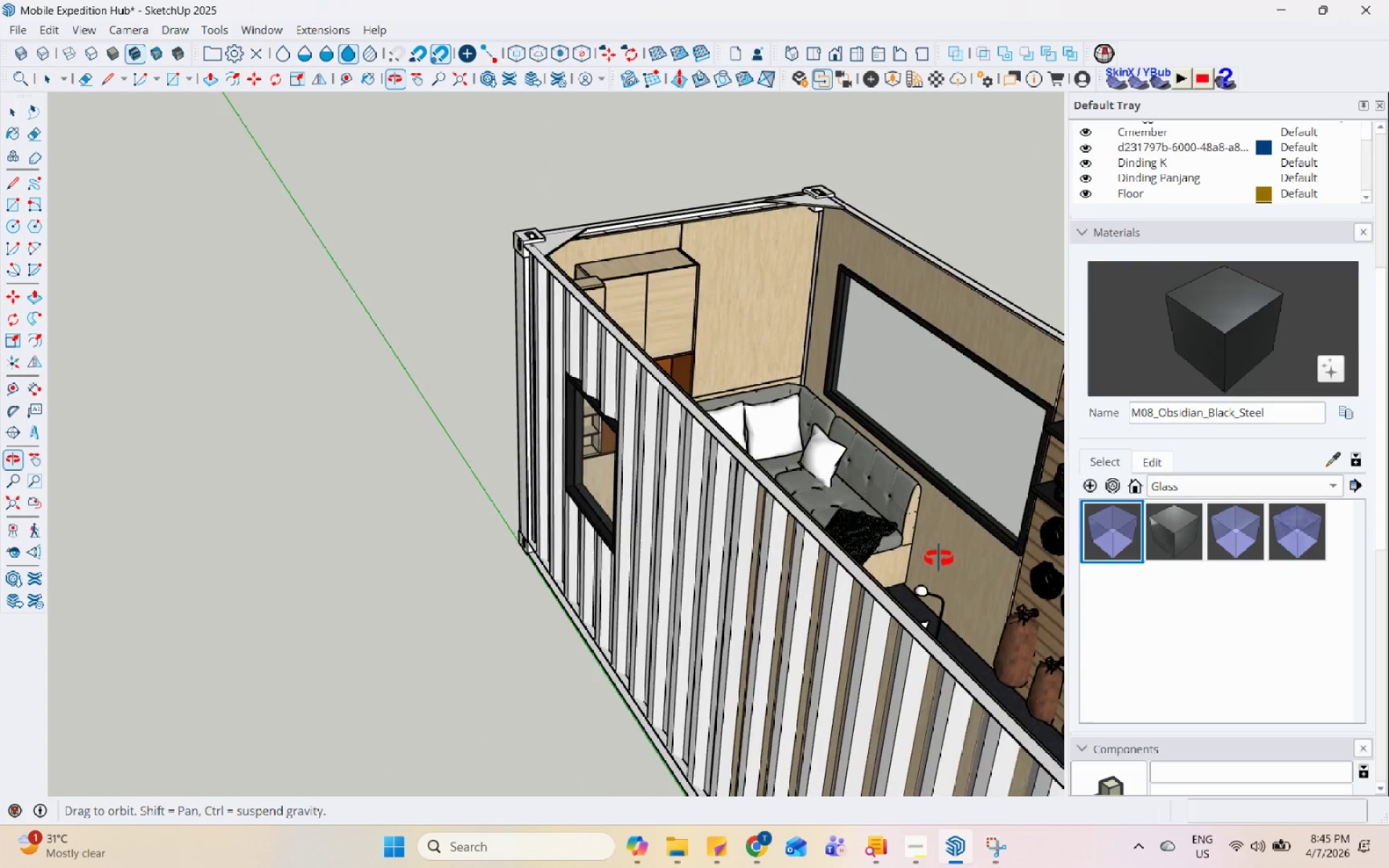 
scroll: coordinate [805, 414], scroll_direction: up, amount: 2.0
 